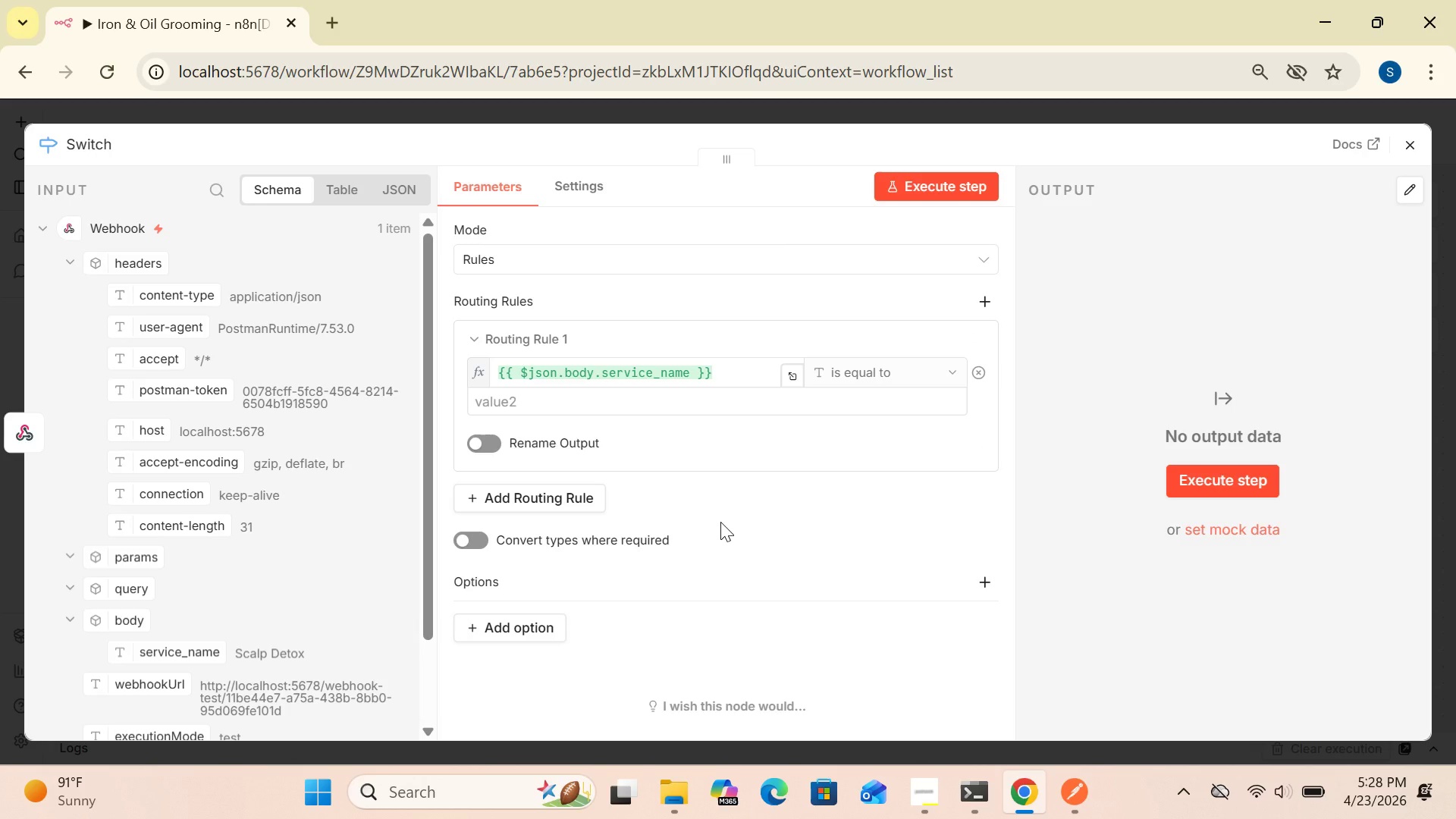 
wait(16.58)
 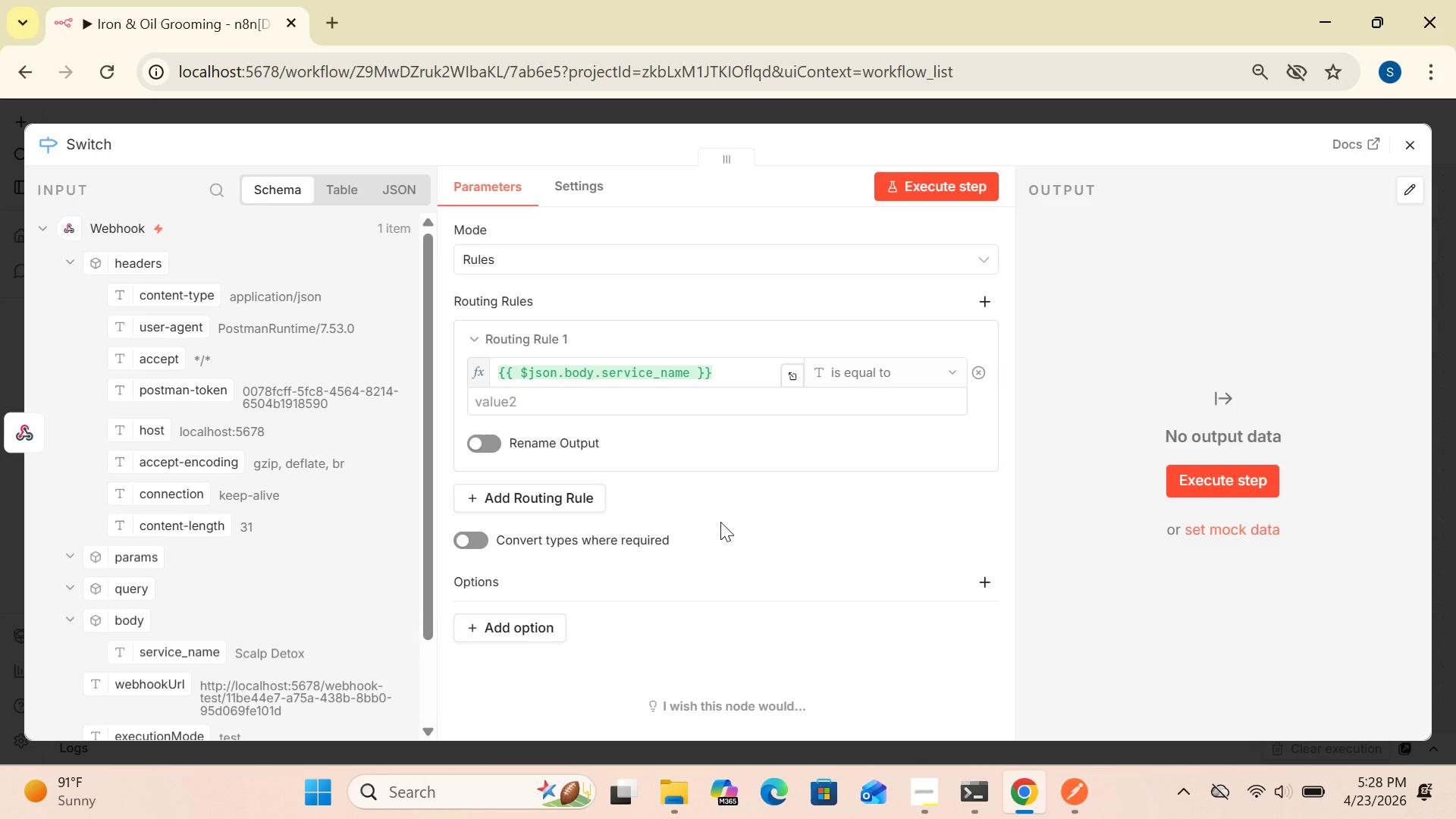 
left_click([946, 367])
 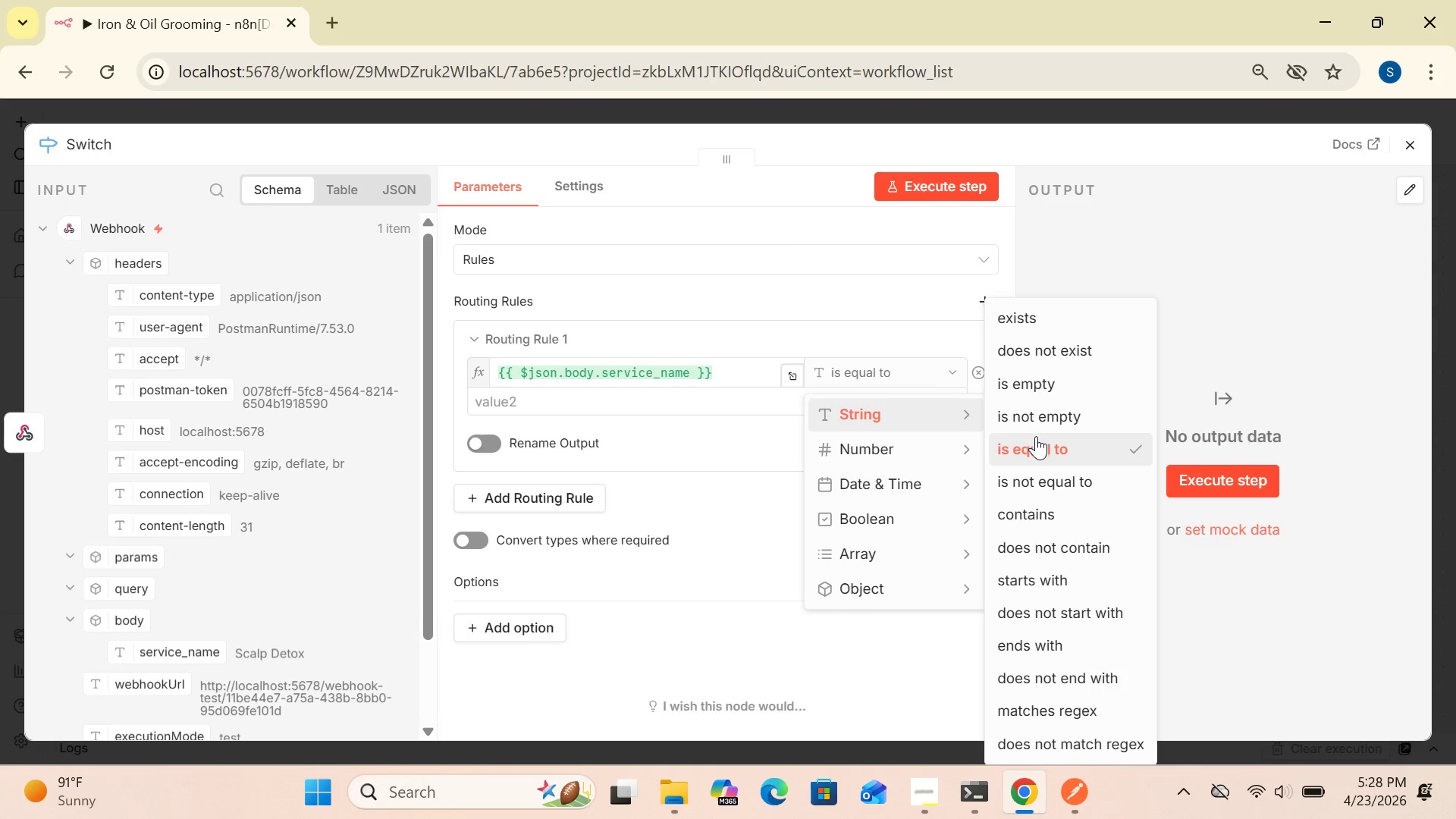 
left_click([1026, 447])
 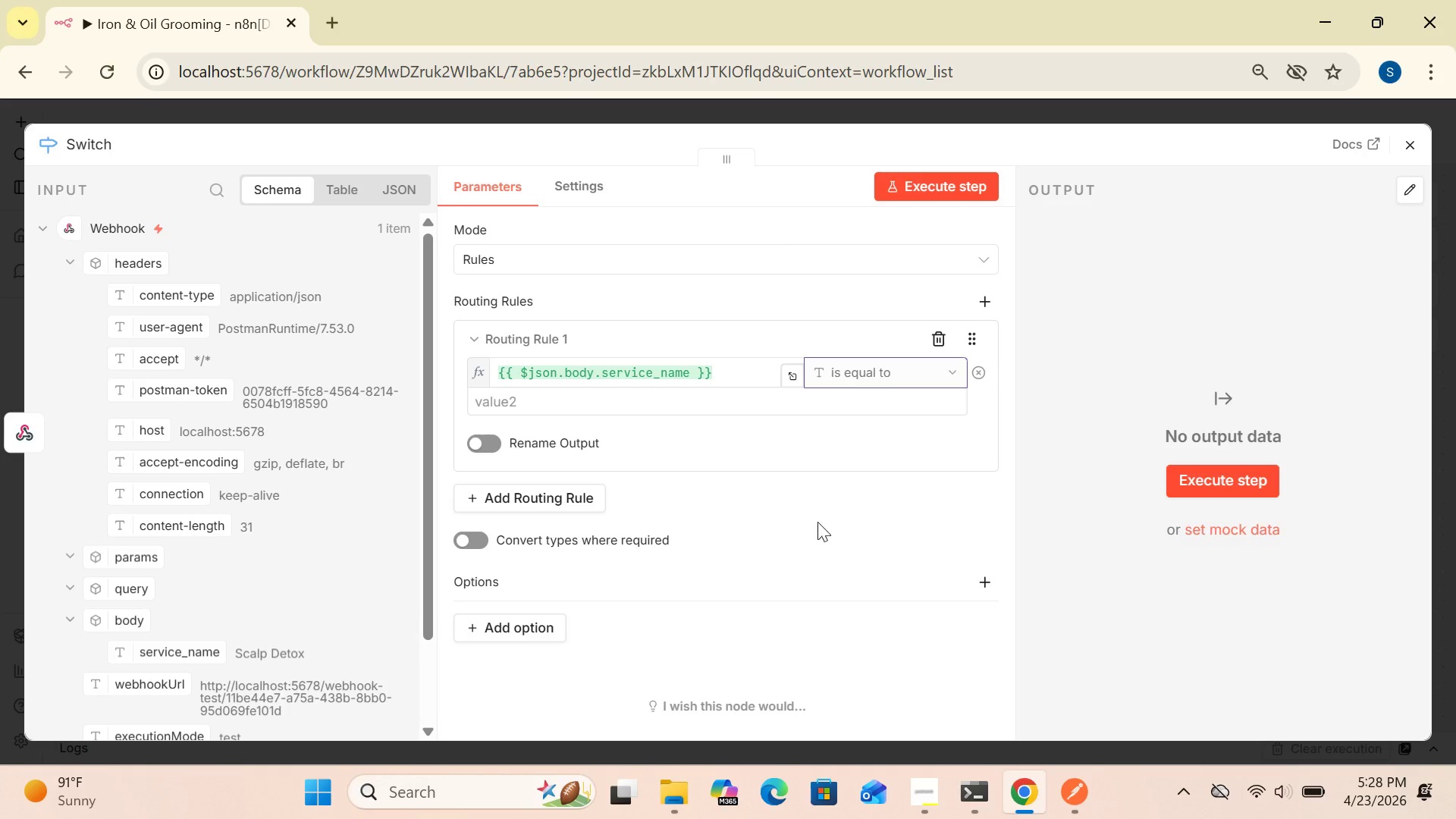 
wait(13.67)
 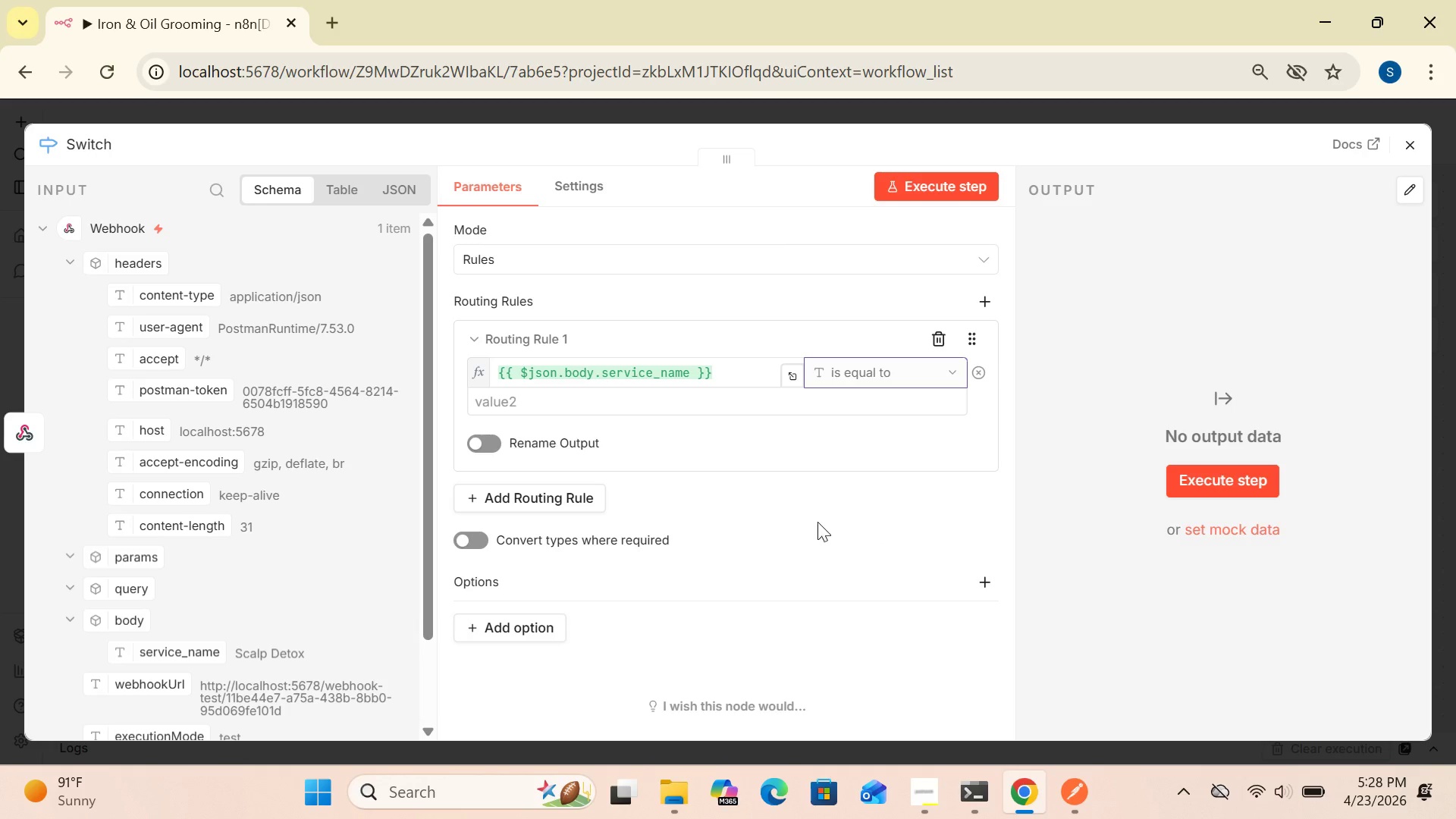 
left_click([577, 492])
 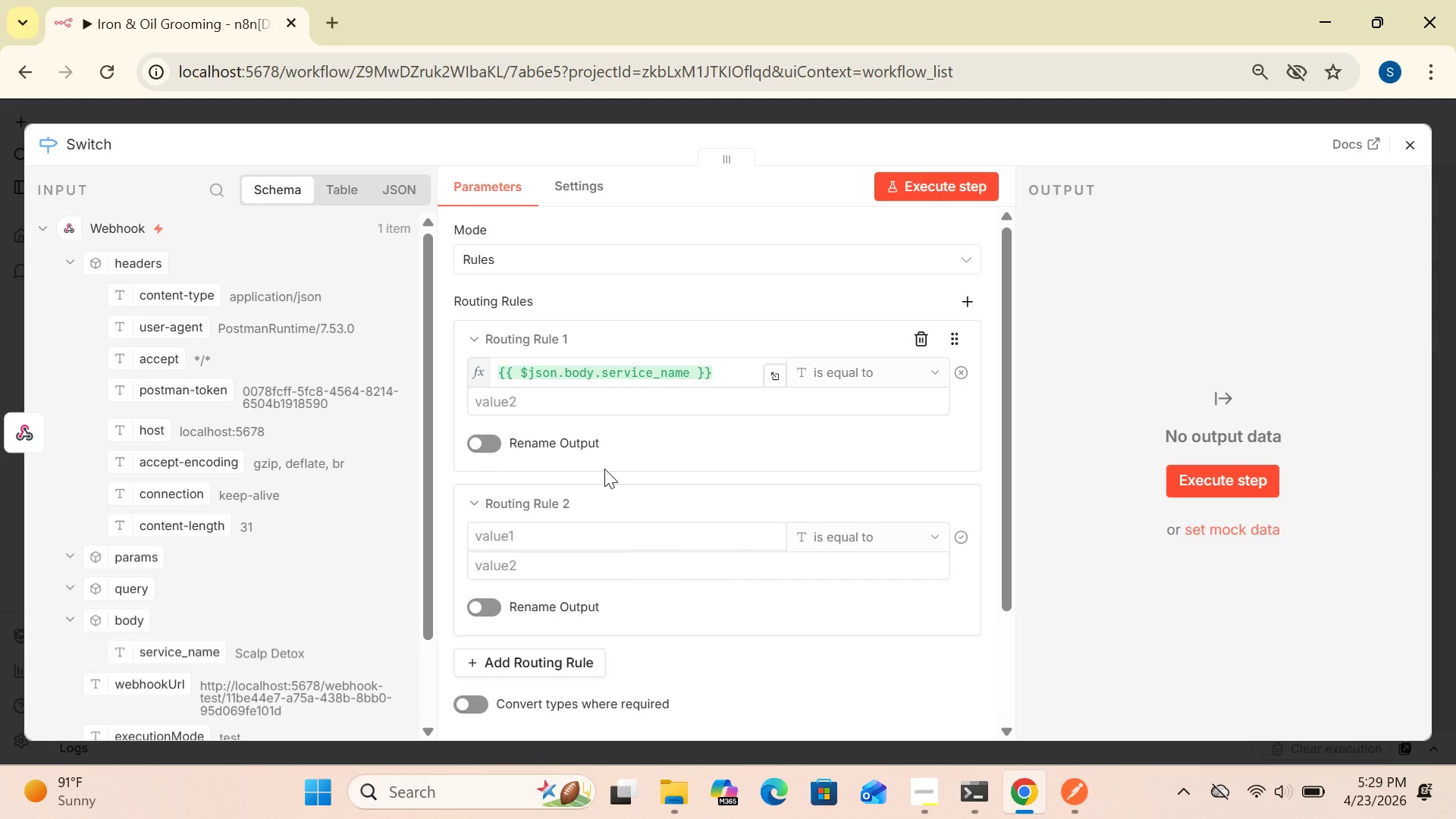 
wait(36.62)
 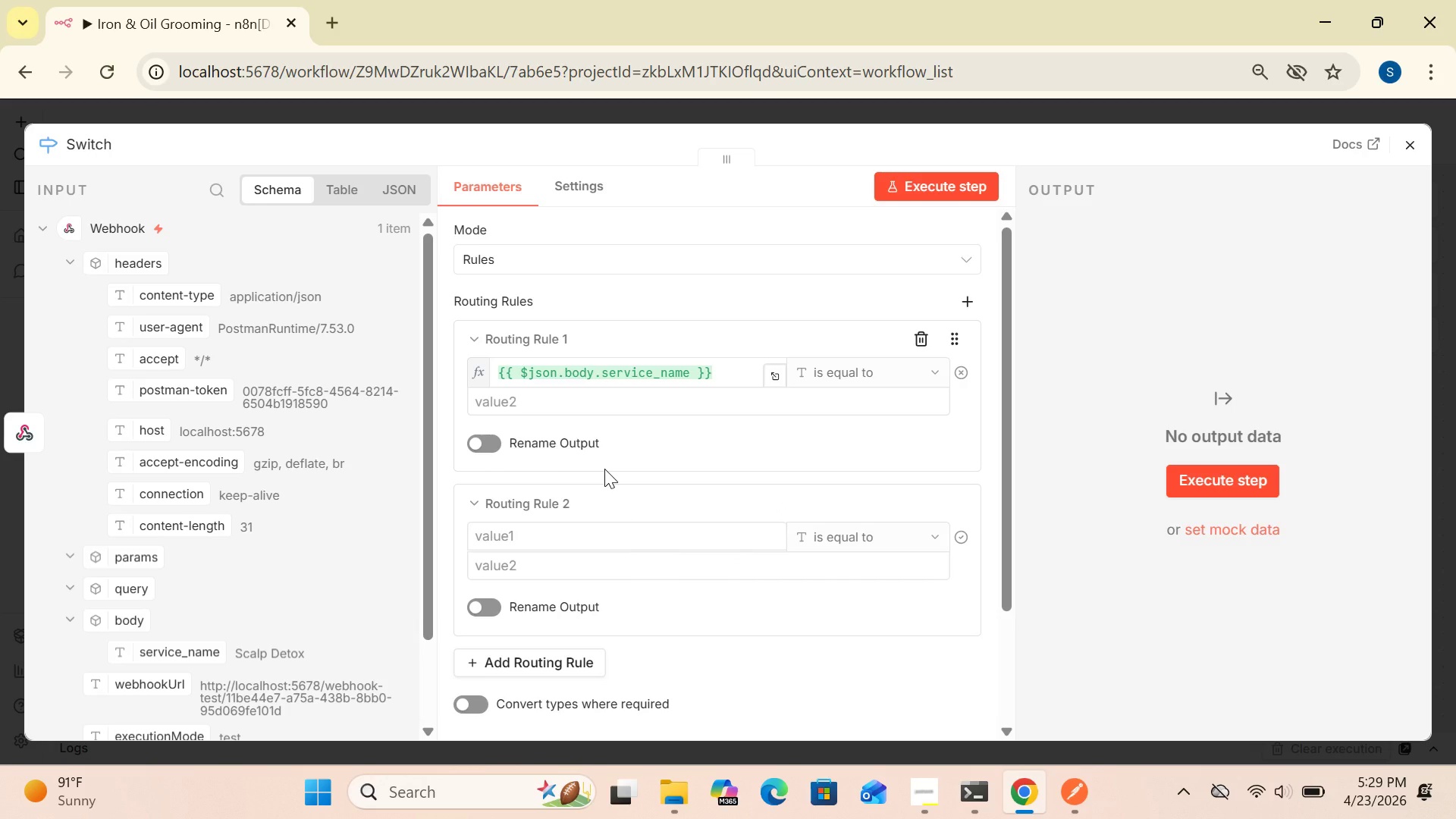 
left_click_drag(start_coordinate=[999, 389], to_coordinate=[995, 313])
 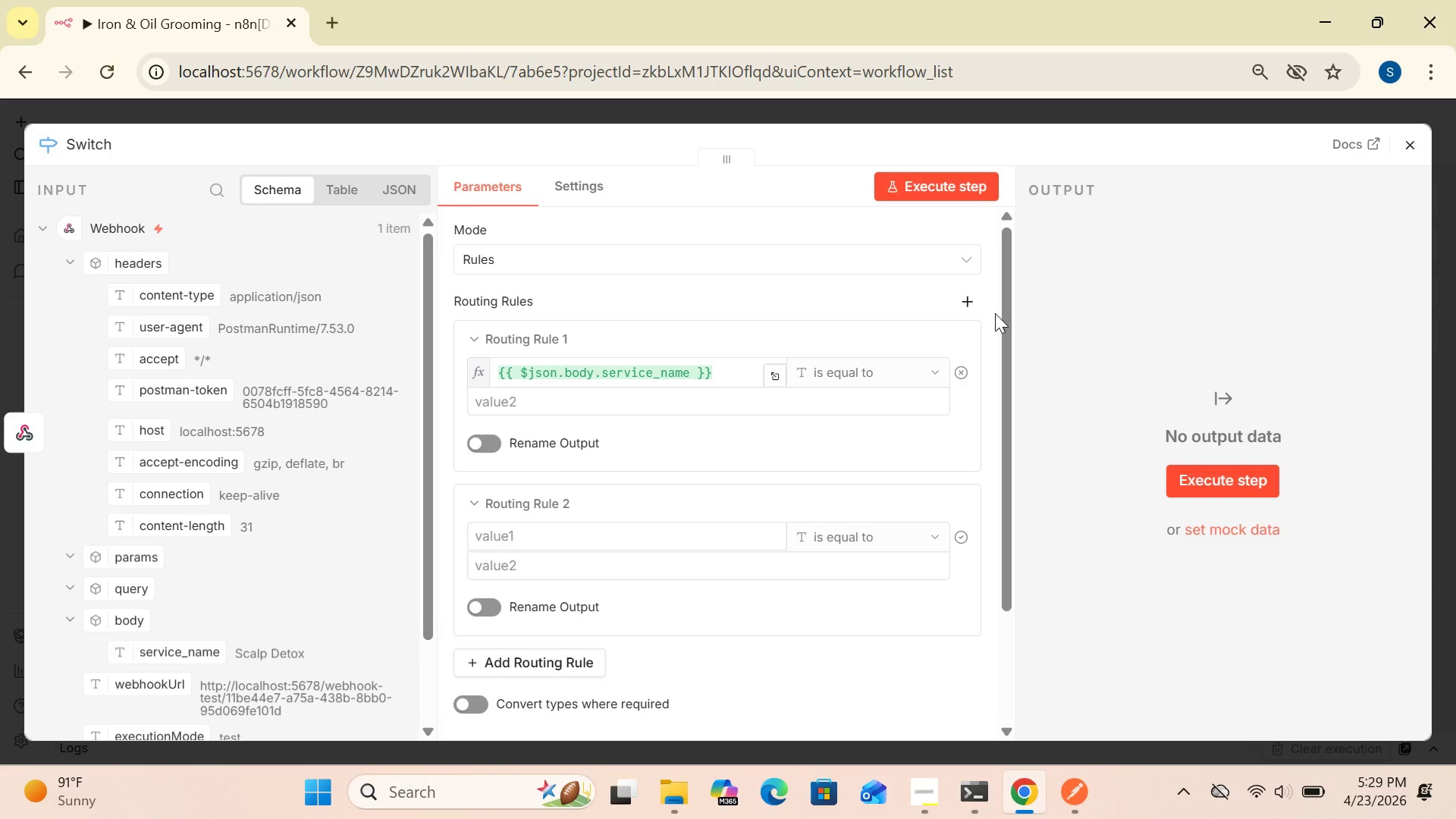 
wait(15.61)
 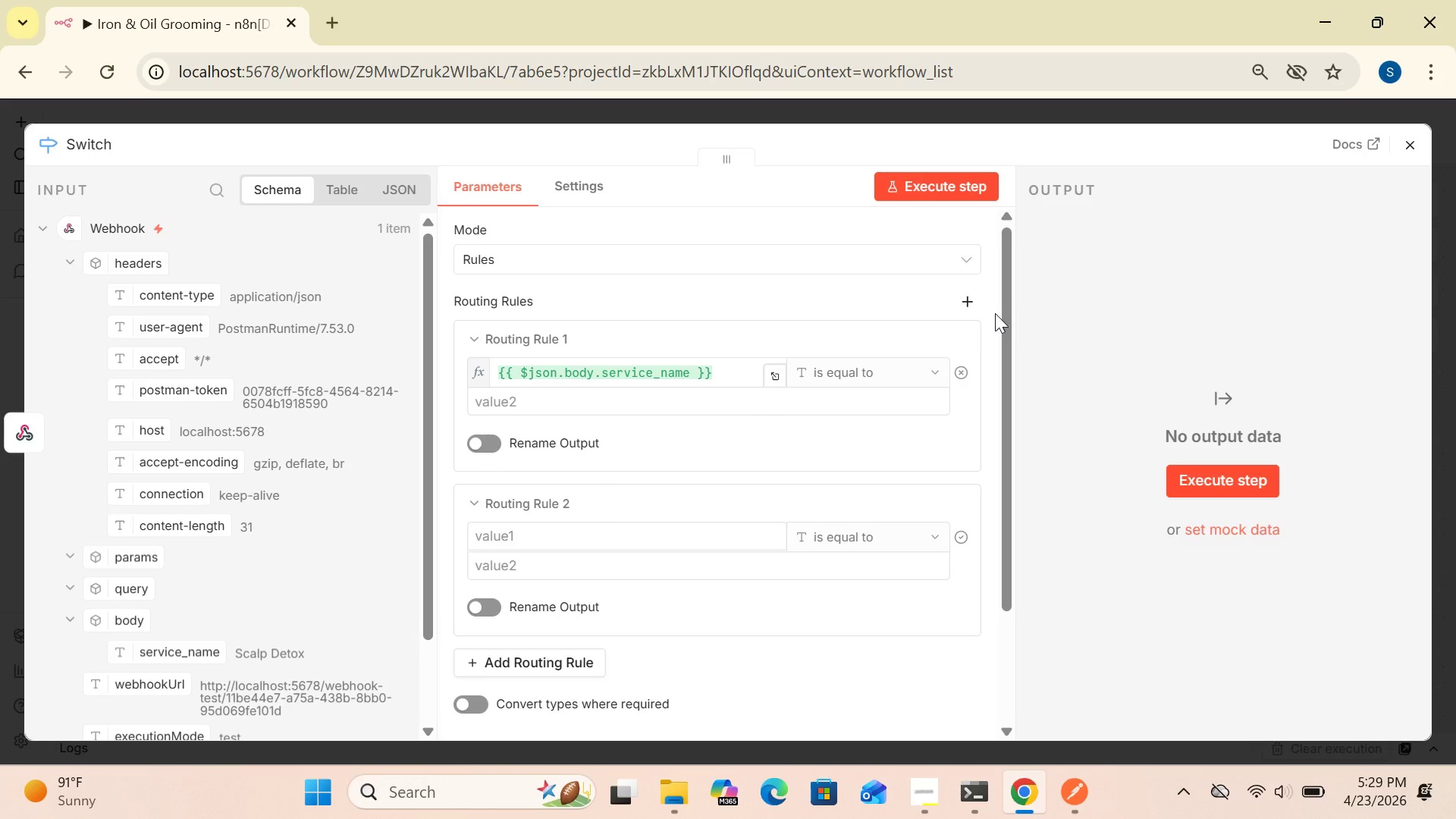 
left_click_drag(start_coordinate=[1000, 271], to_coordinate=[1003, 240])
 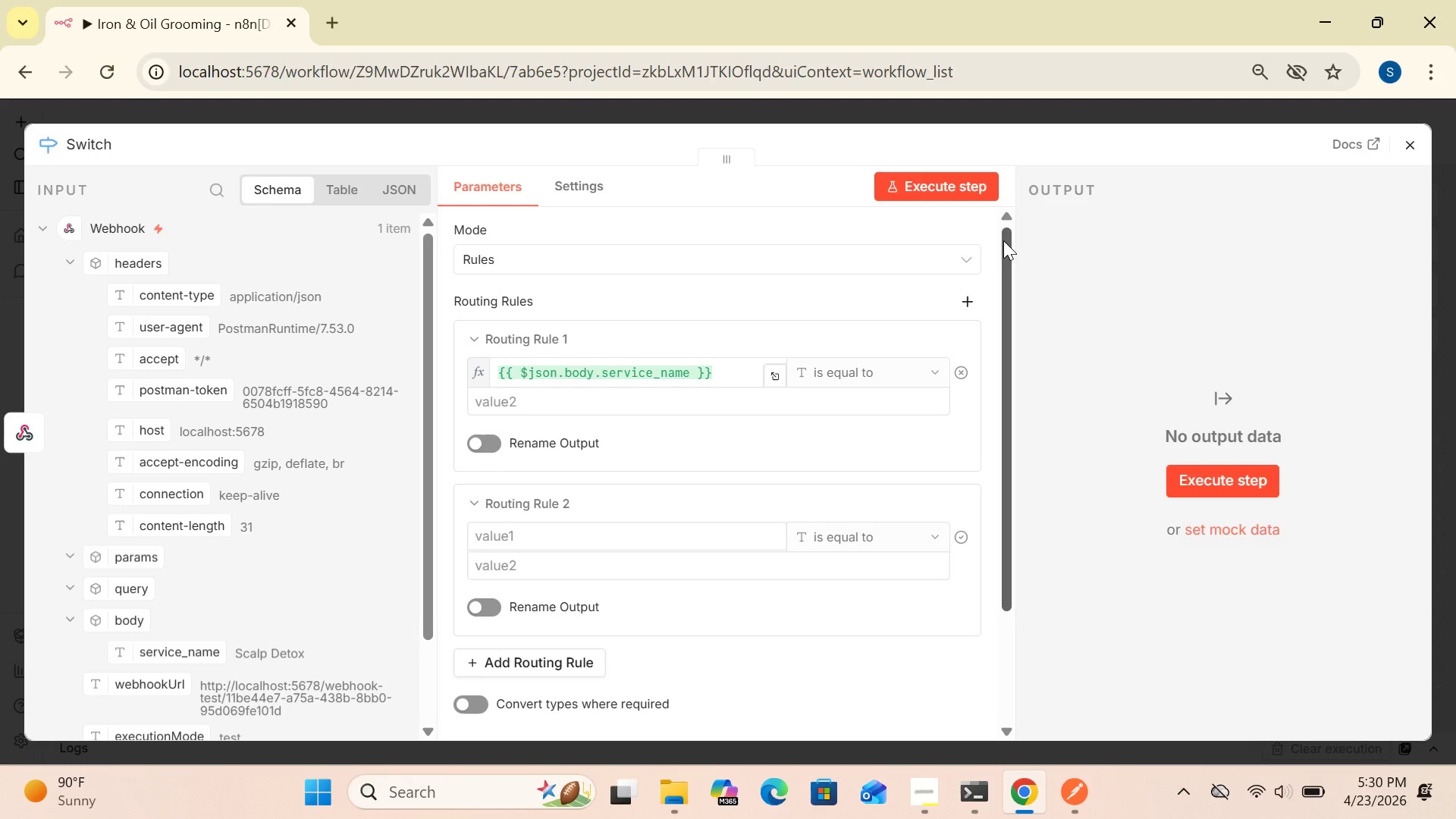 
wait(19.14)
 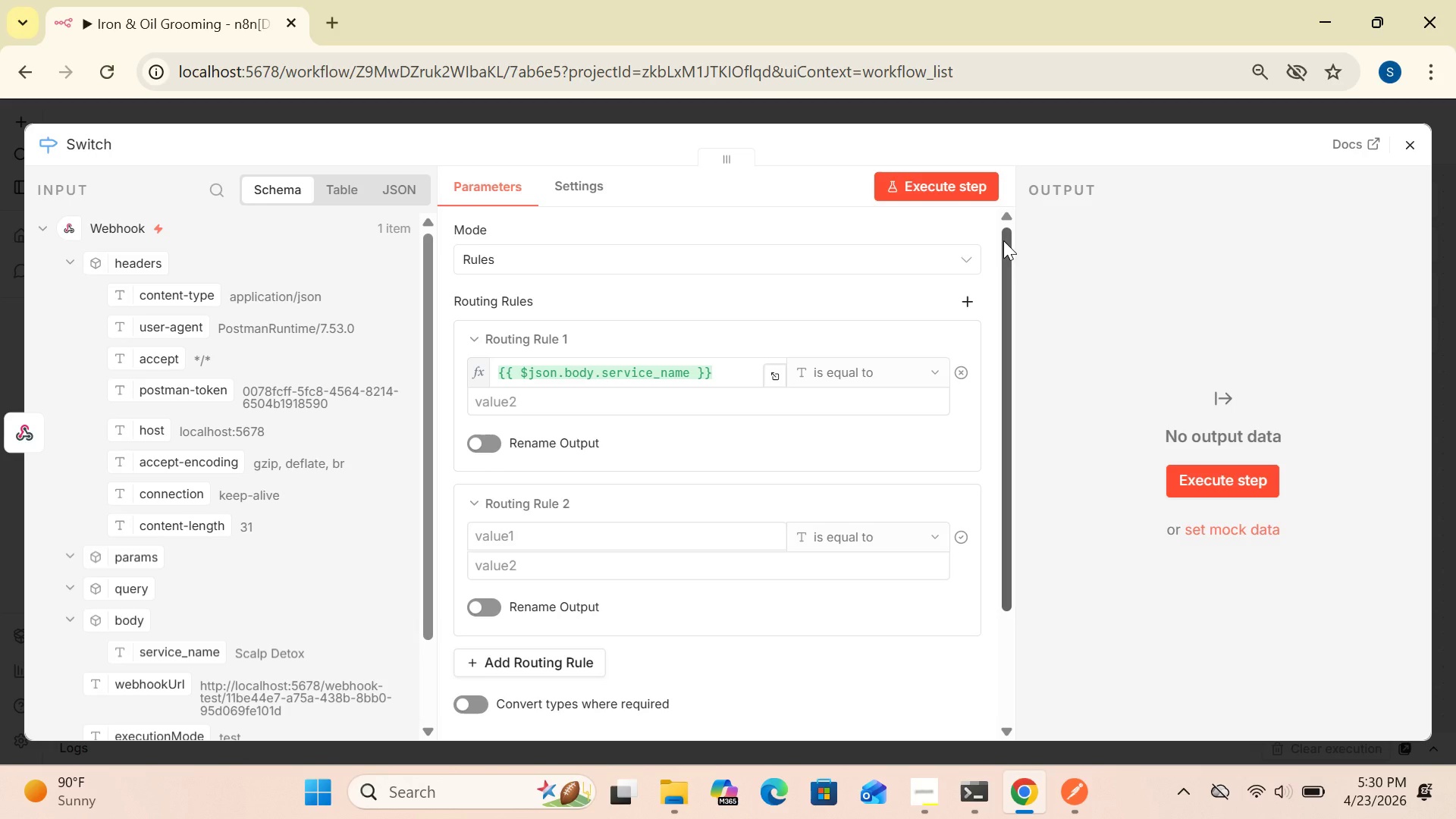 
mouse_move([855, 417])
 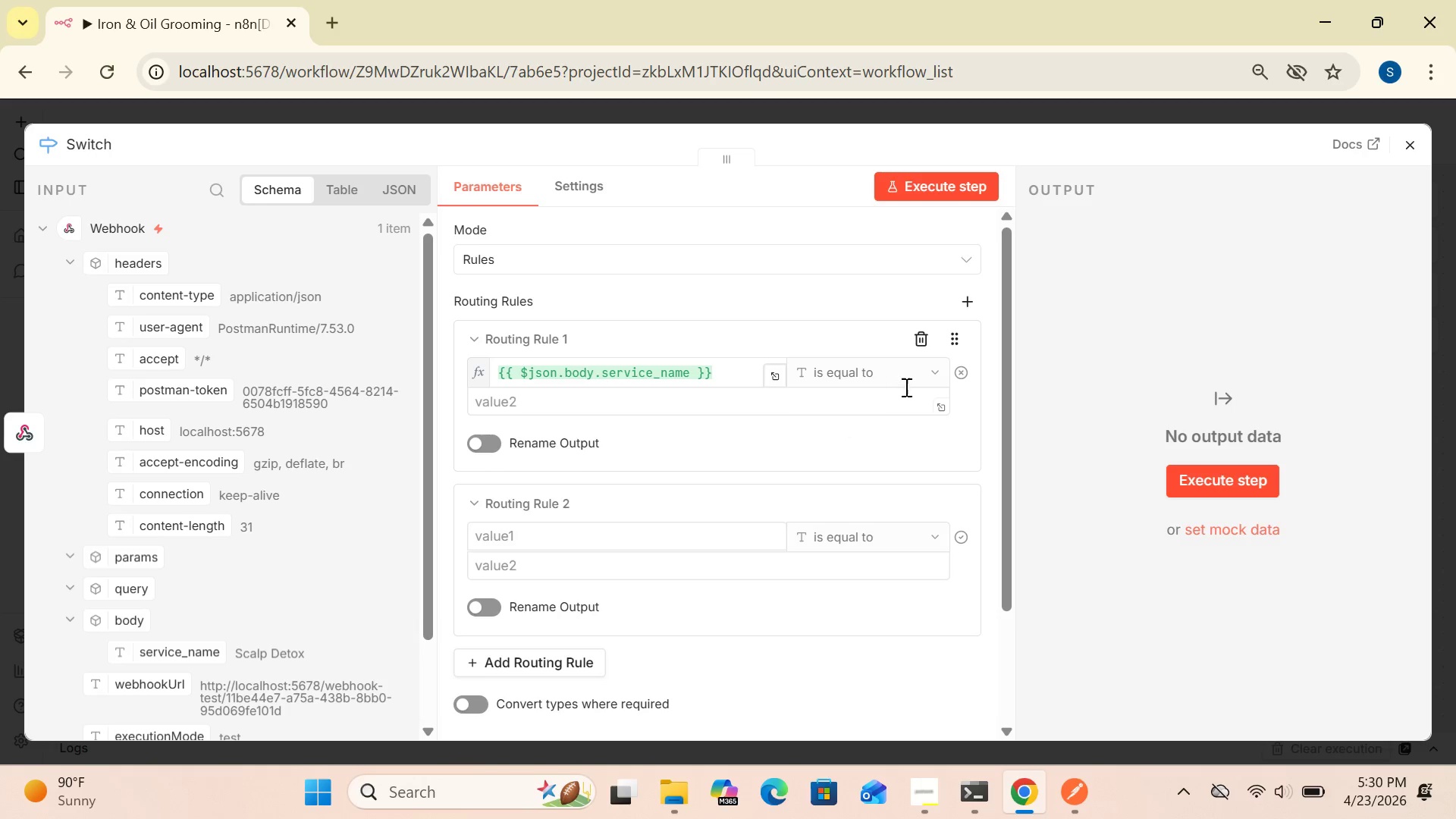 
mouse_move([870, 384])
 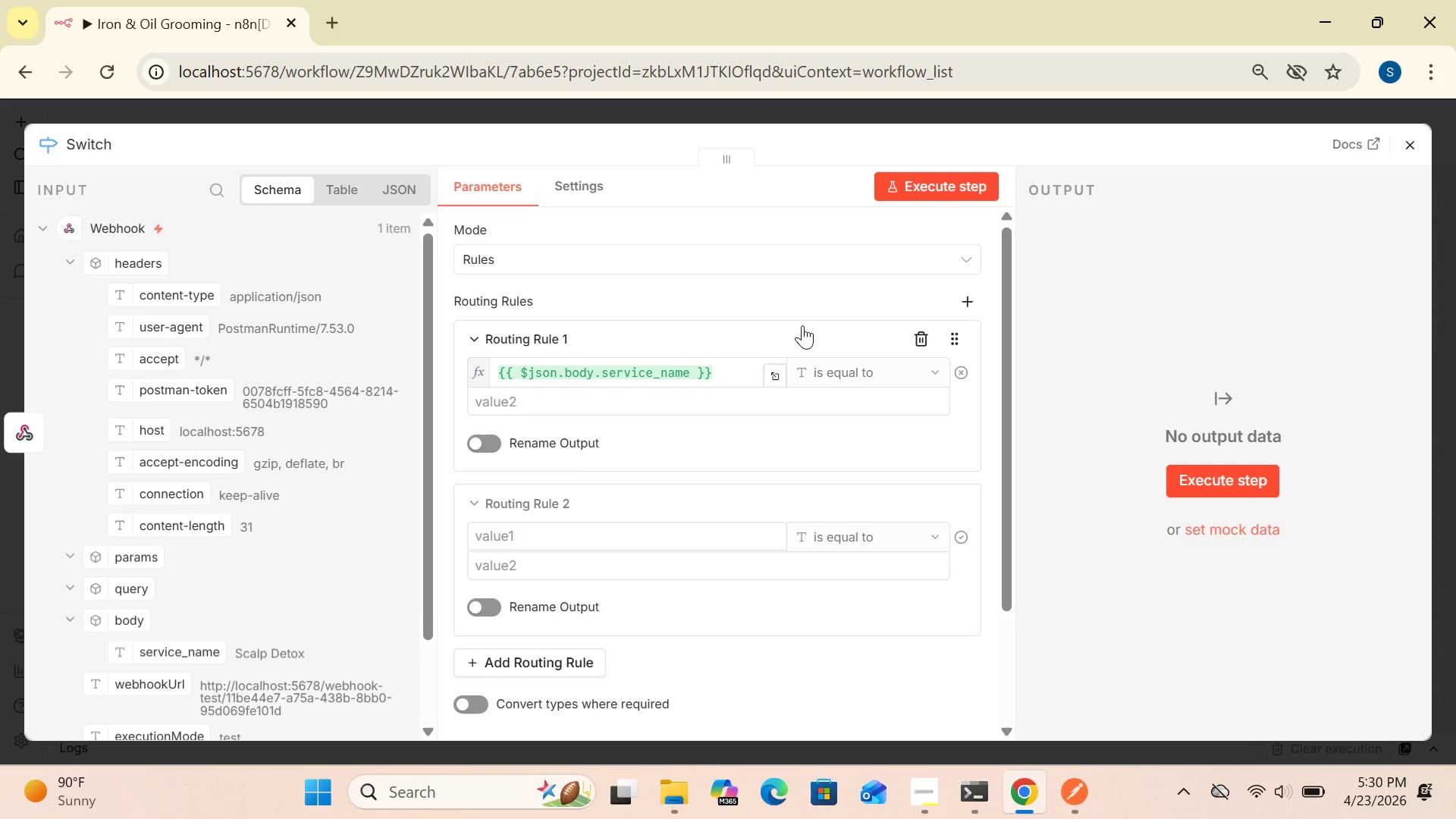 
wait(9.32)
 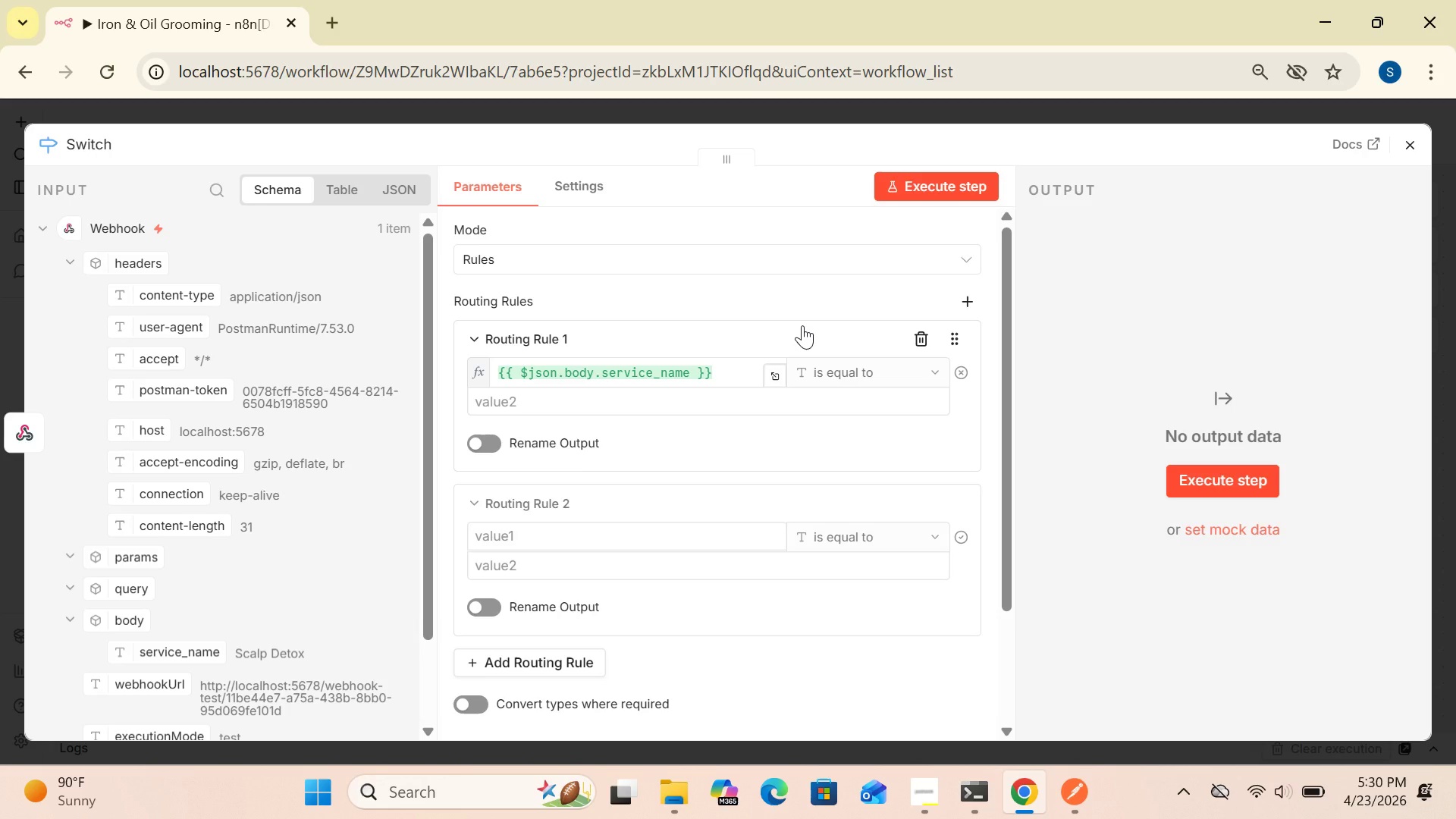 
mouse_move([761, 391])
 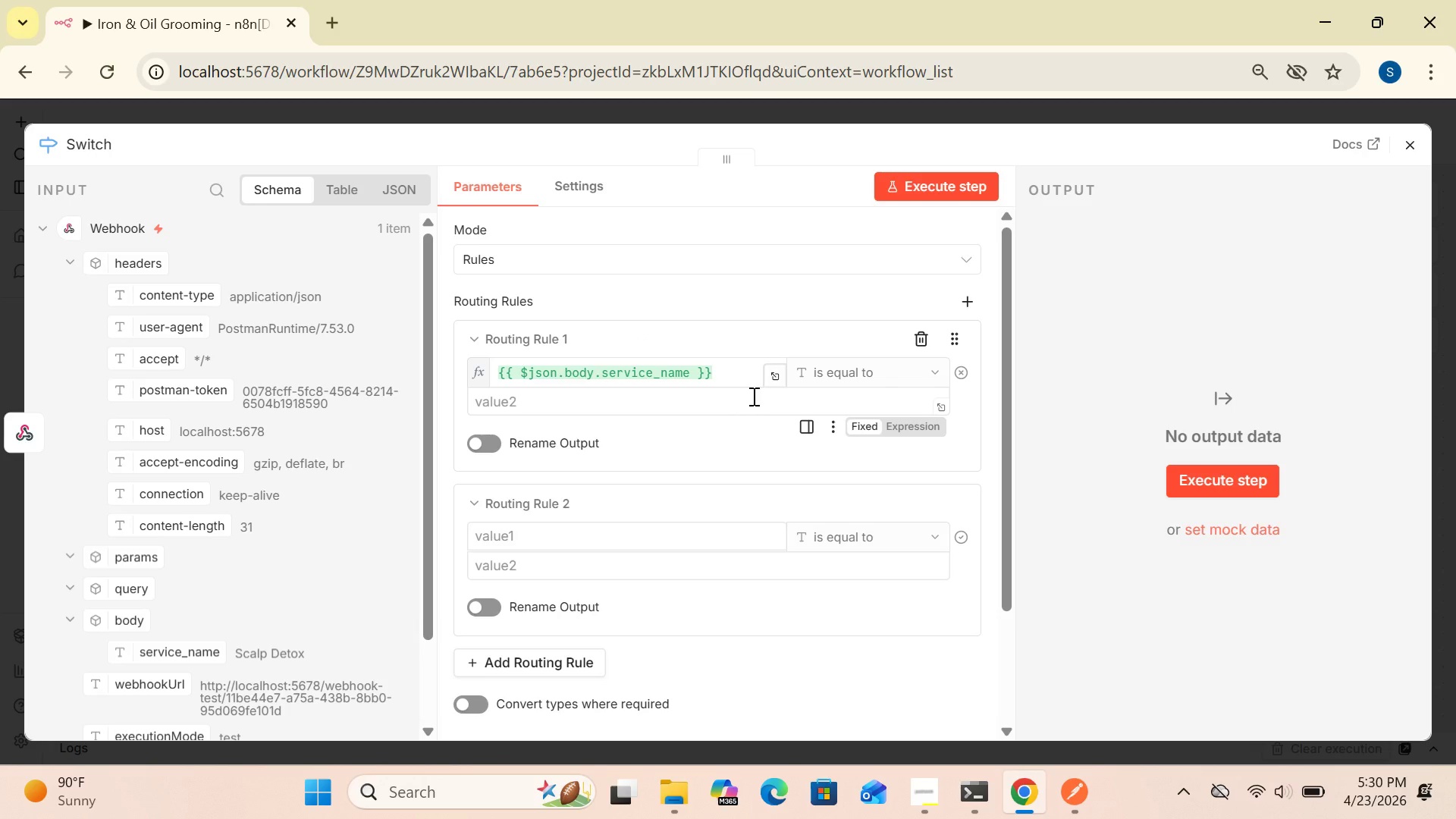 
mouse_move([743, 402])
 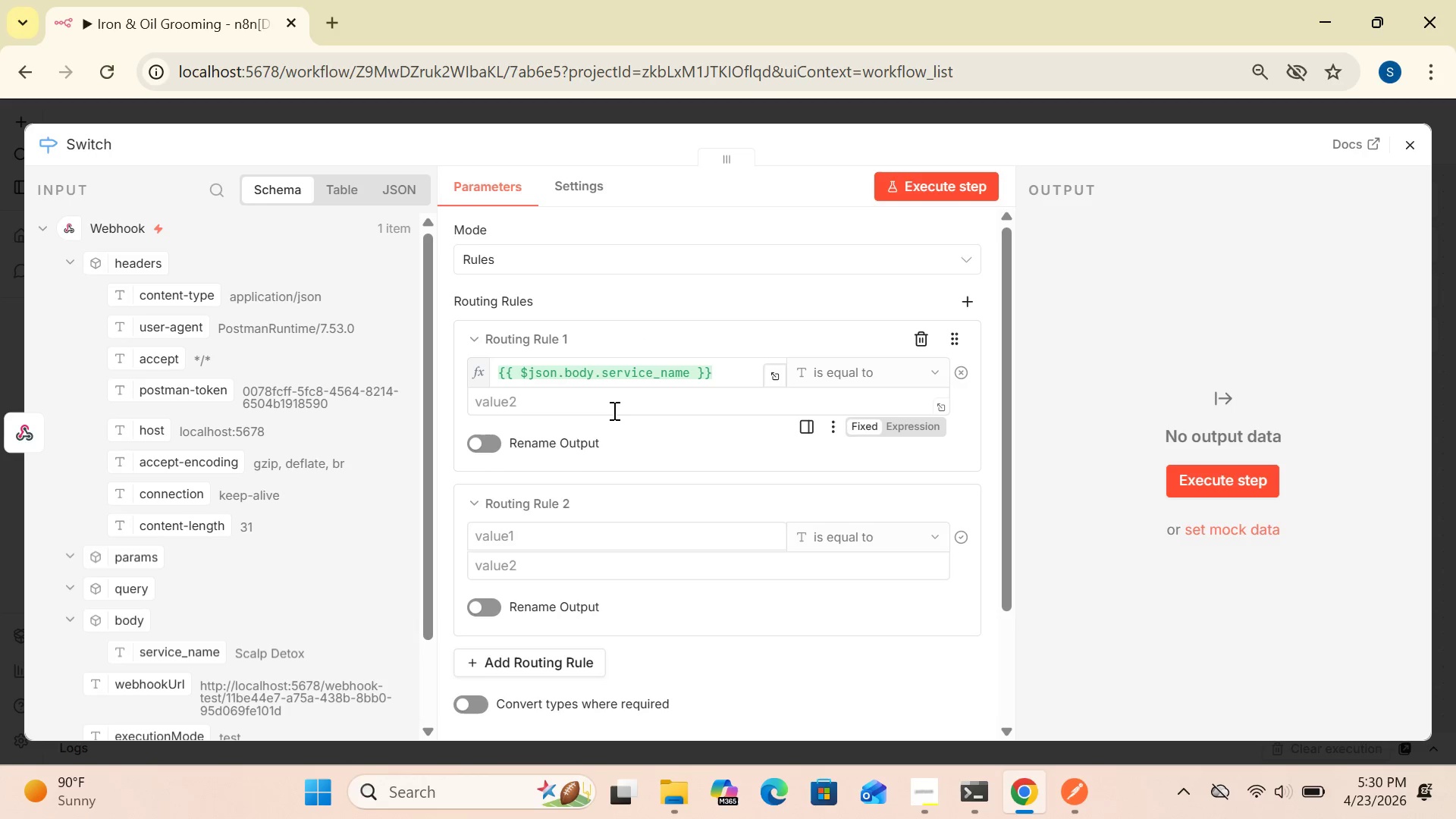 
wait(11.32)
 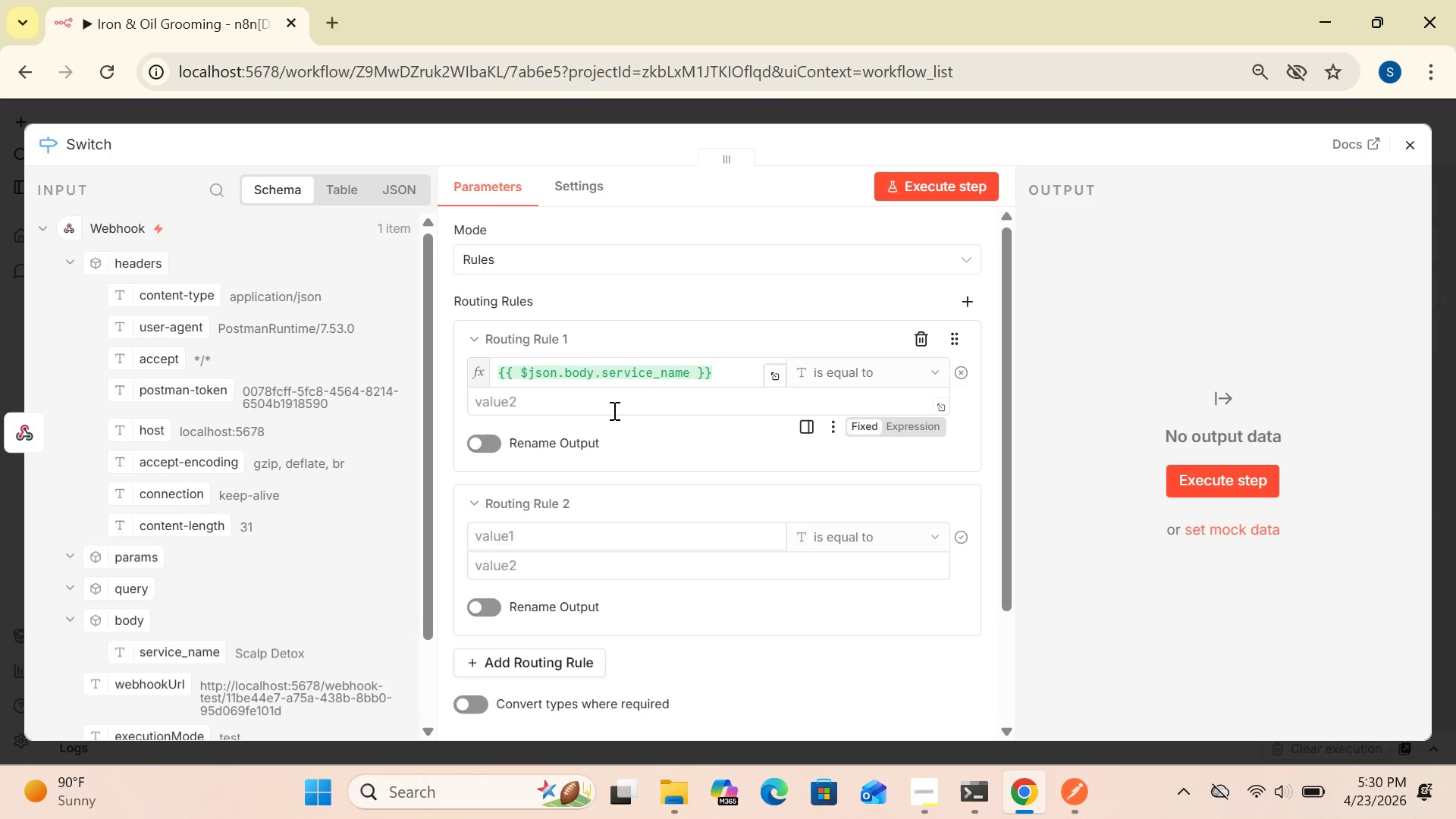 
left_click([642, 406])
 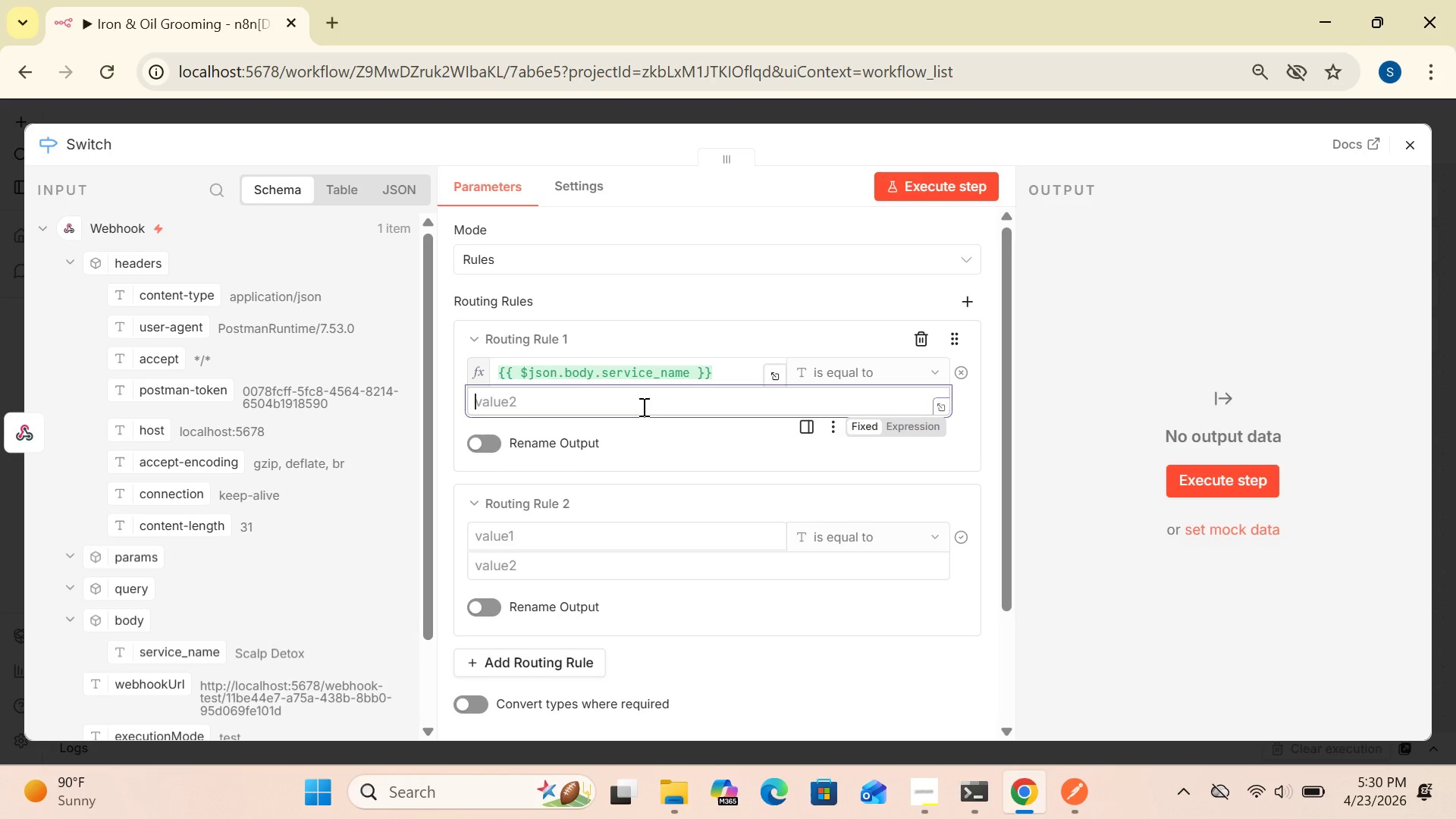 
type(Straight Razor Shave)
 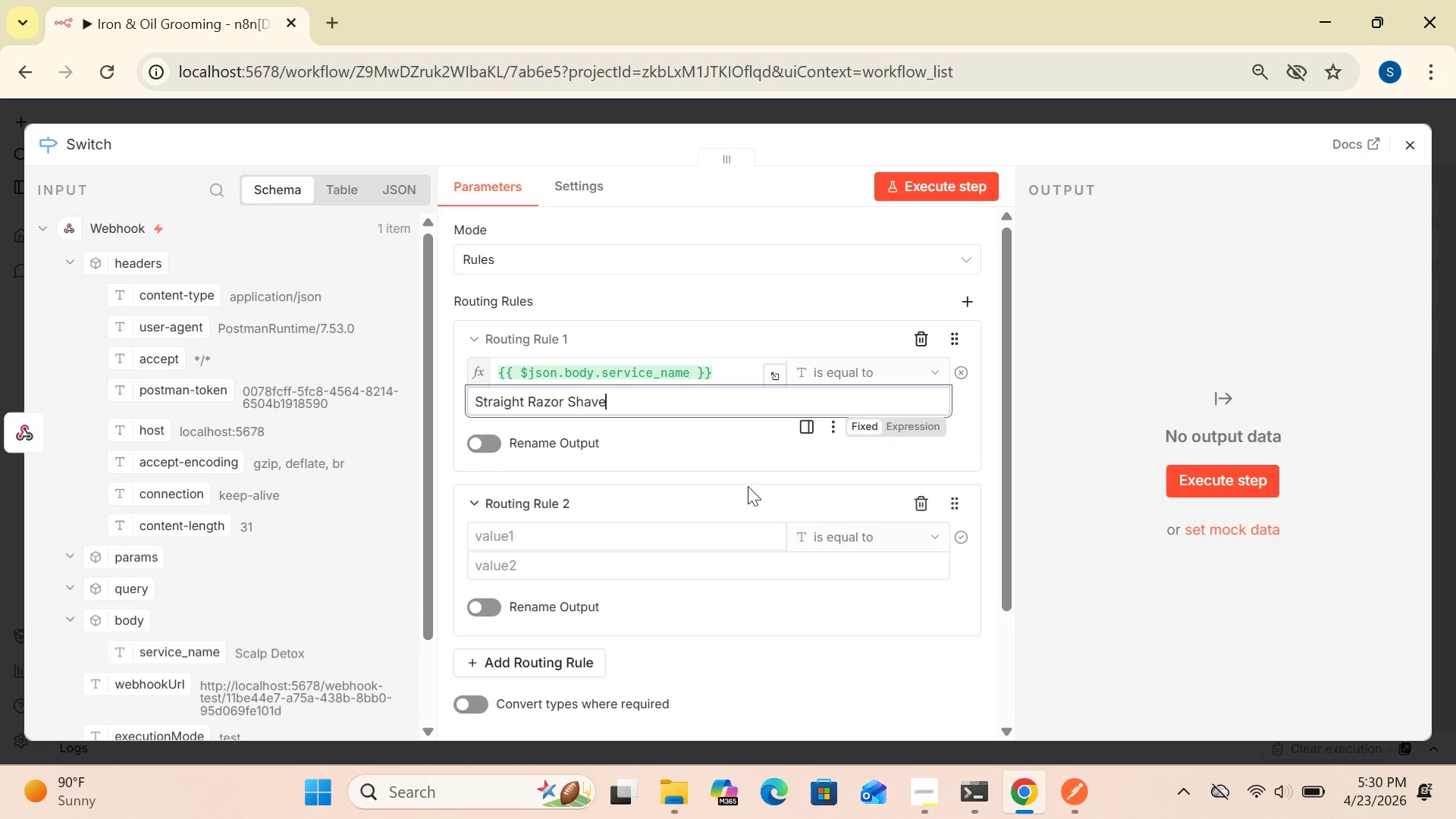 
wait(7.27)
 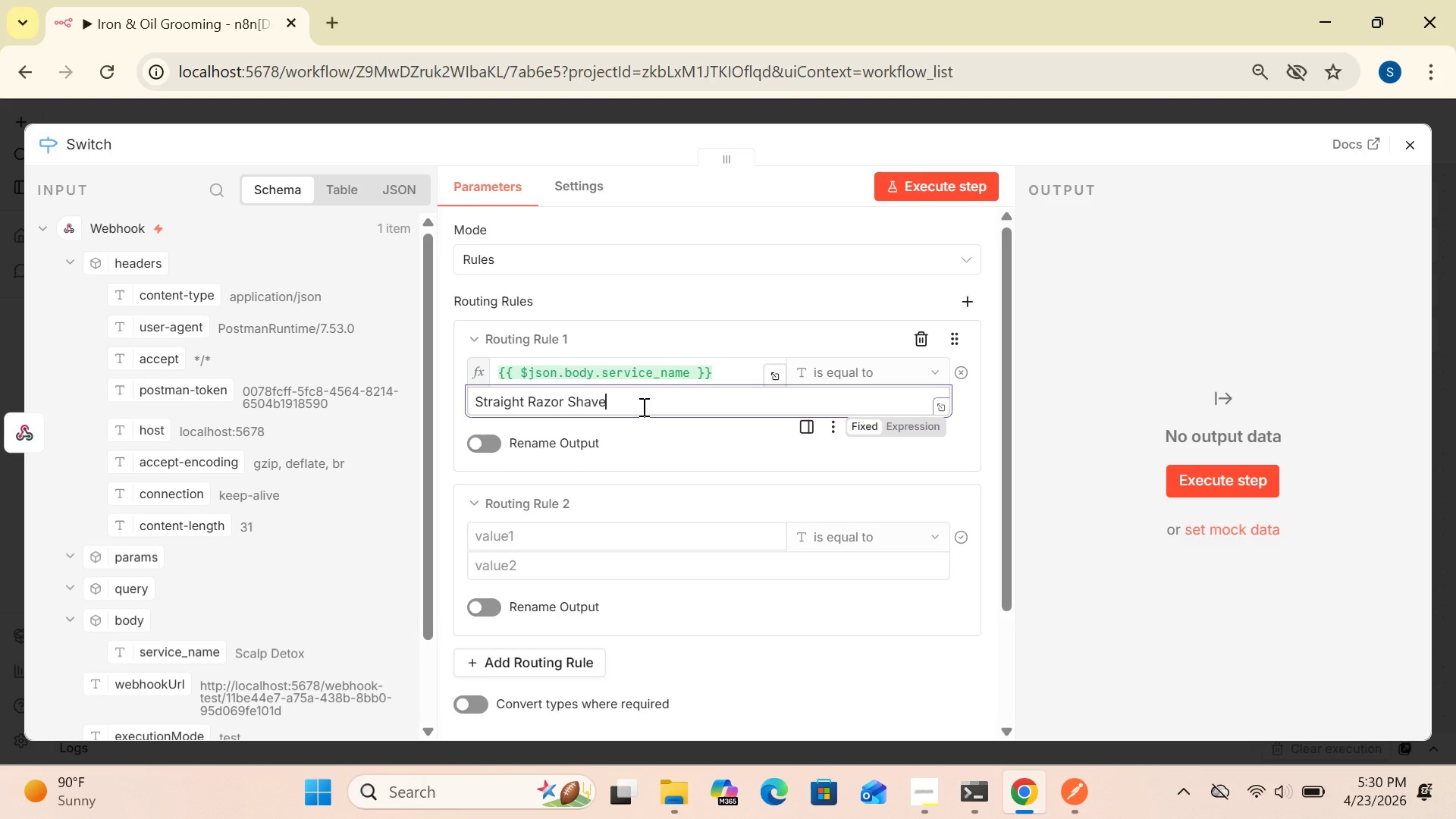 
left_click([944, 130])
 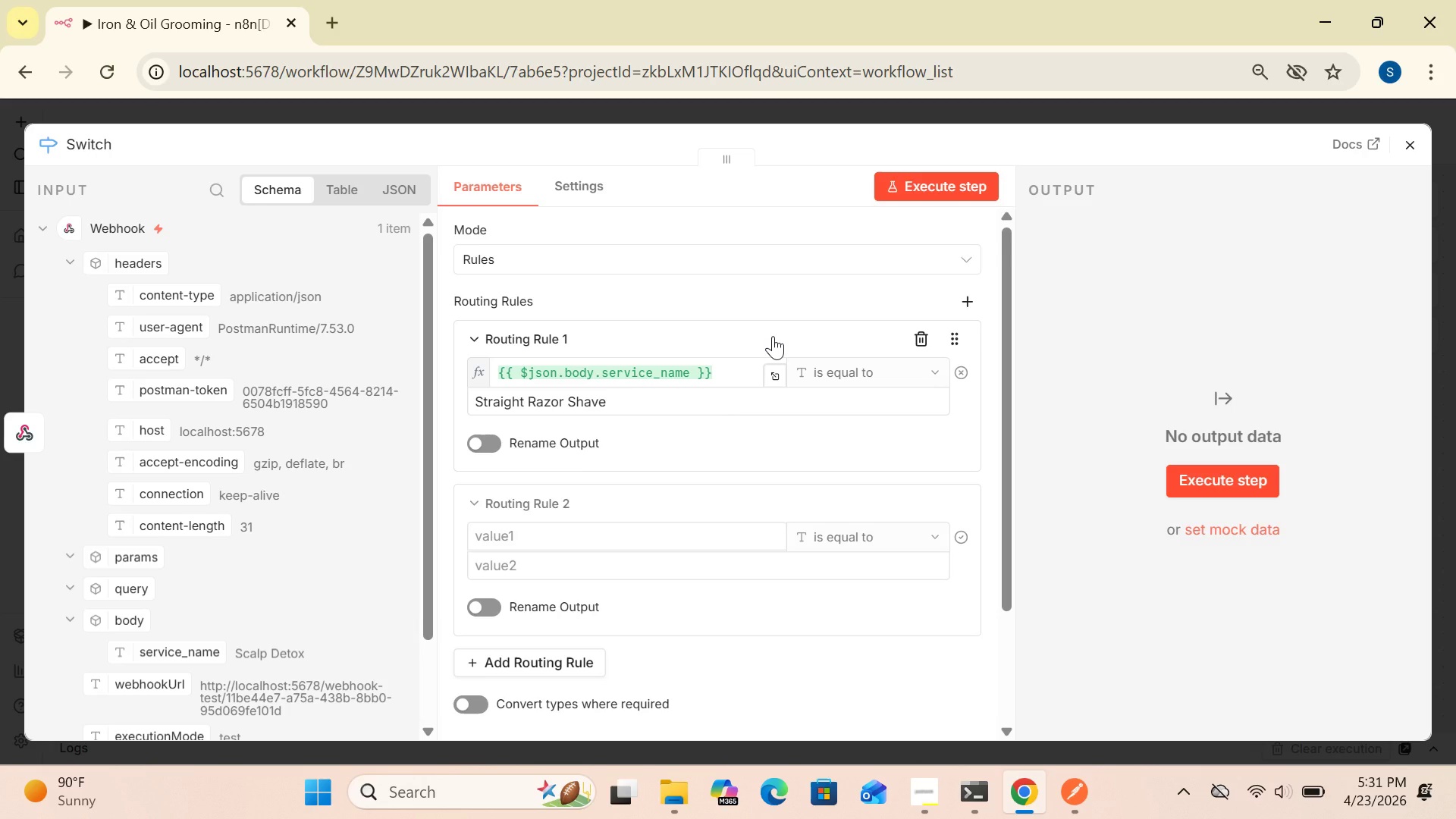 
left_click([773, 336])
 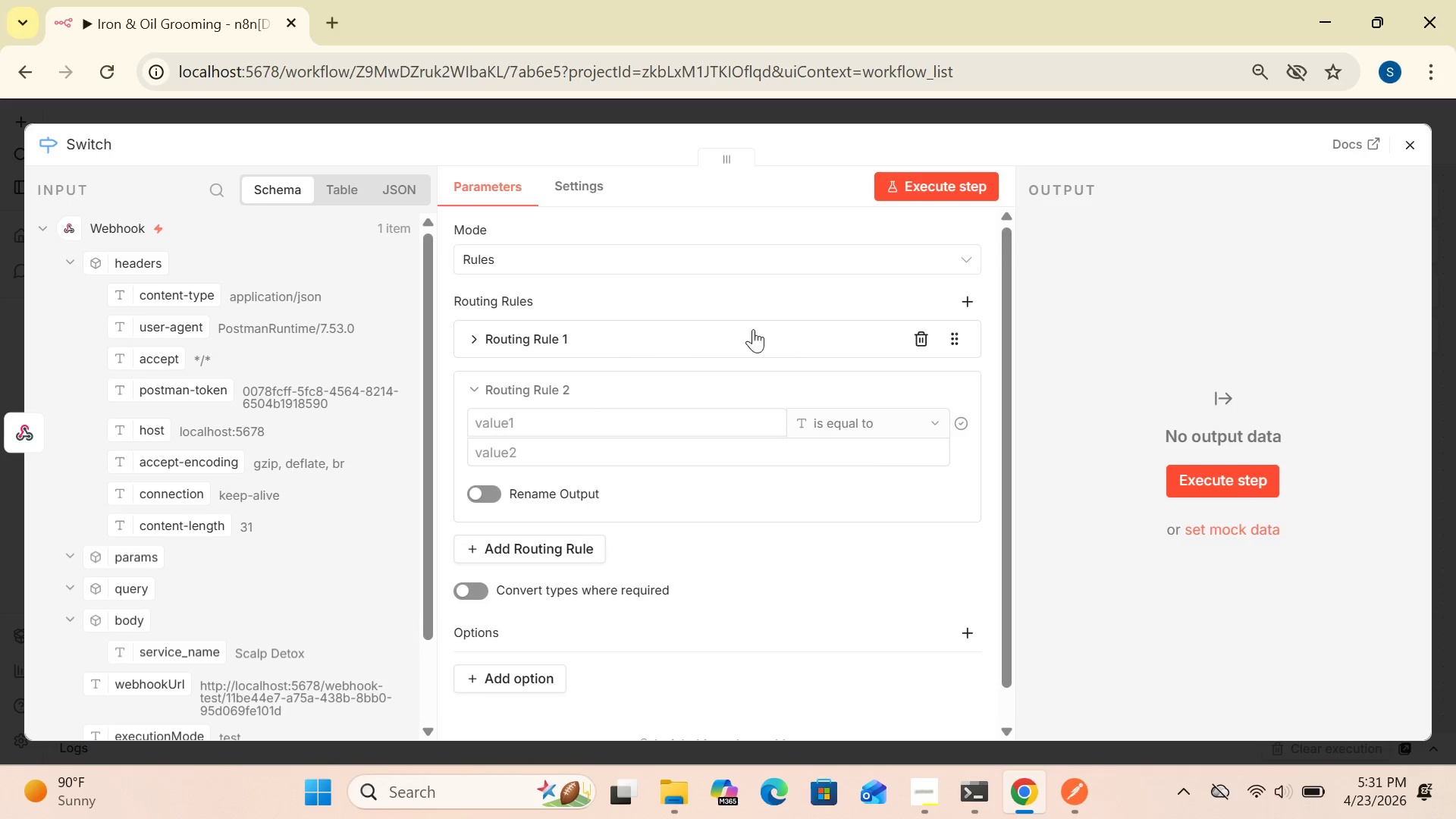 
wait(5.83)
 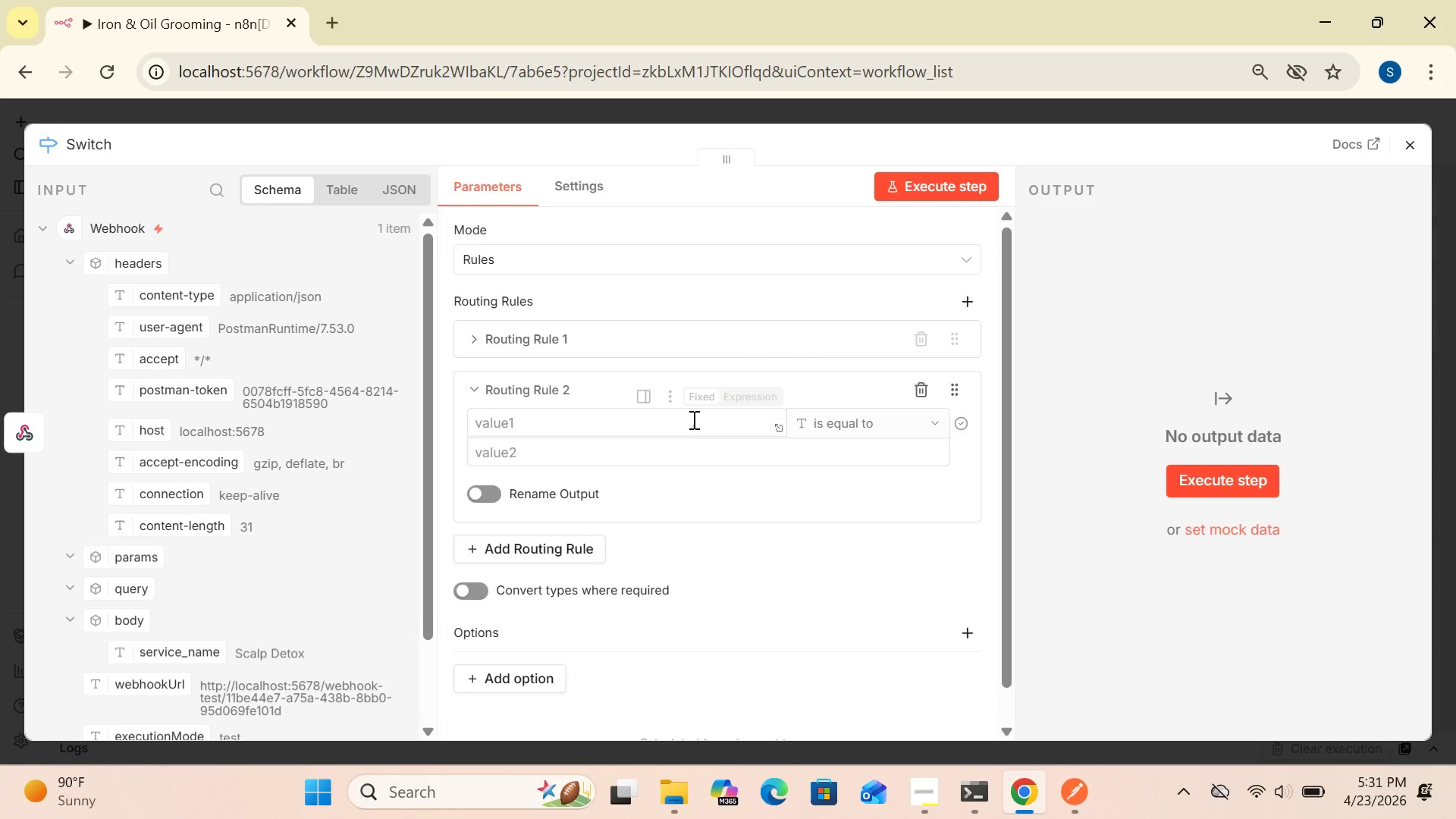 
left_click_drag(start_coordinate=[998, 347], to_coordinate=[984, 285])
 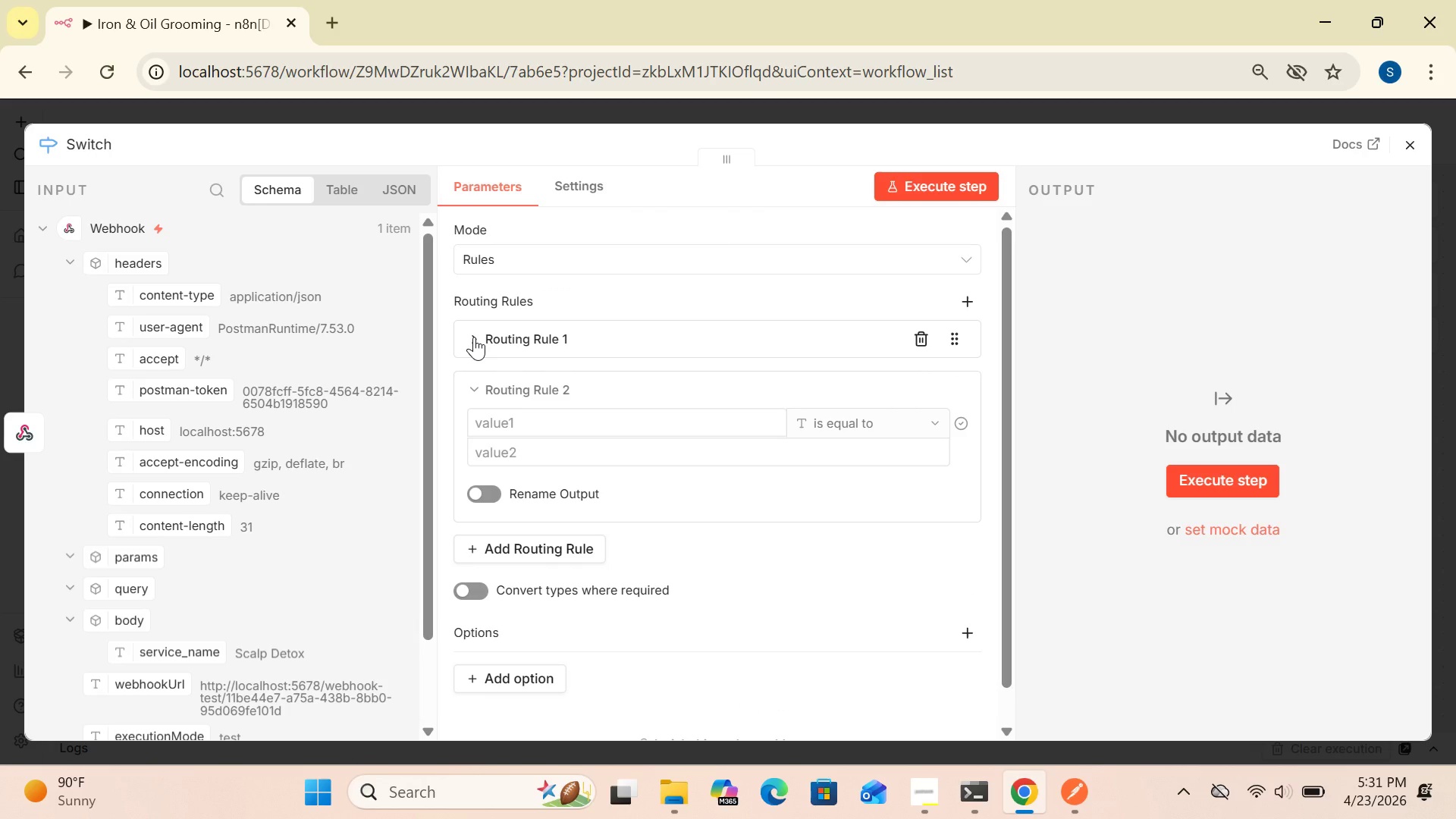 
left_click([474, 337])
 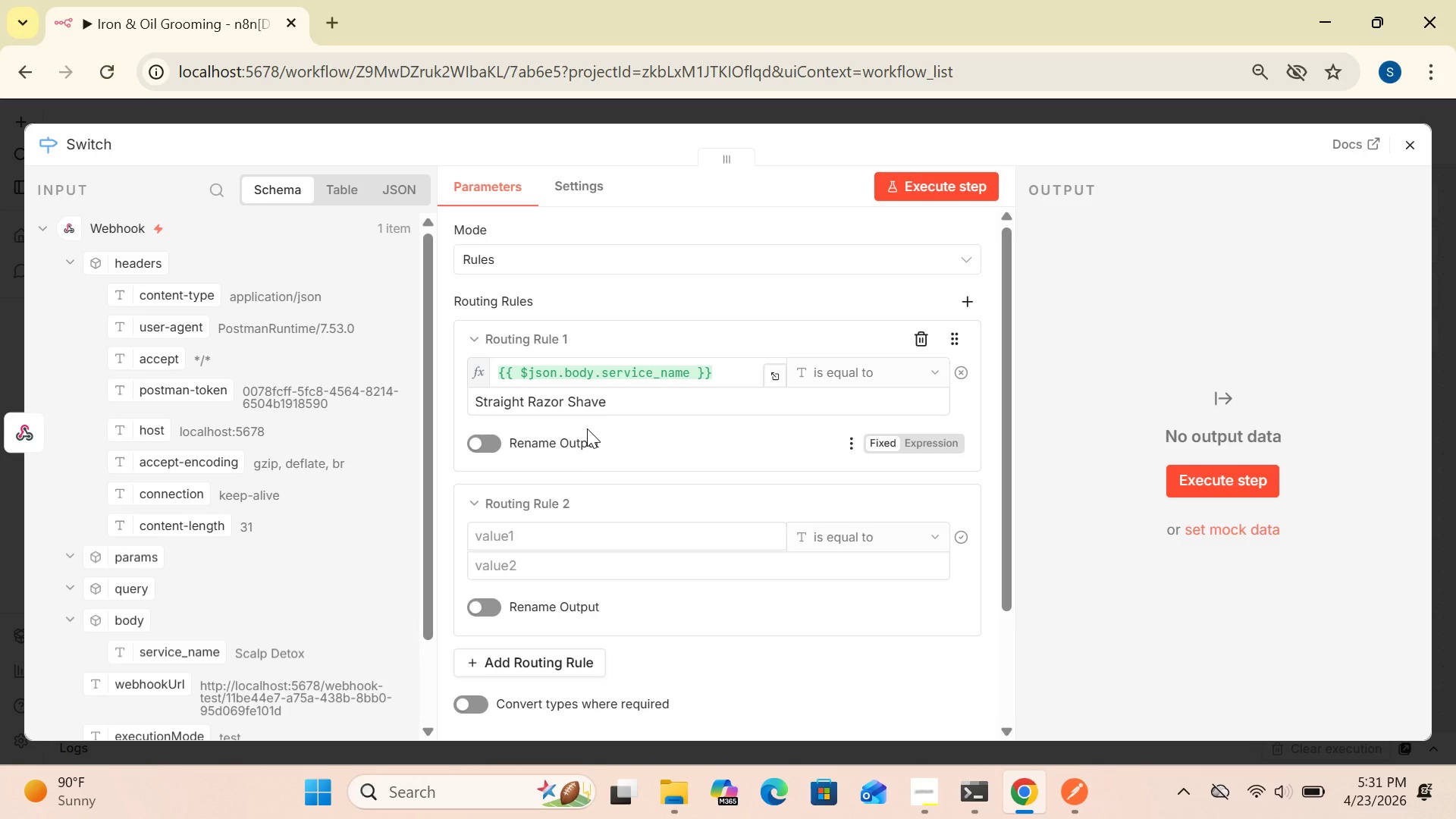 
wait(16.0)
 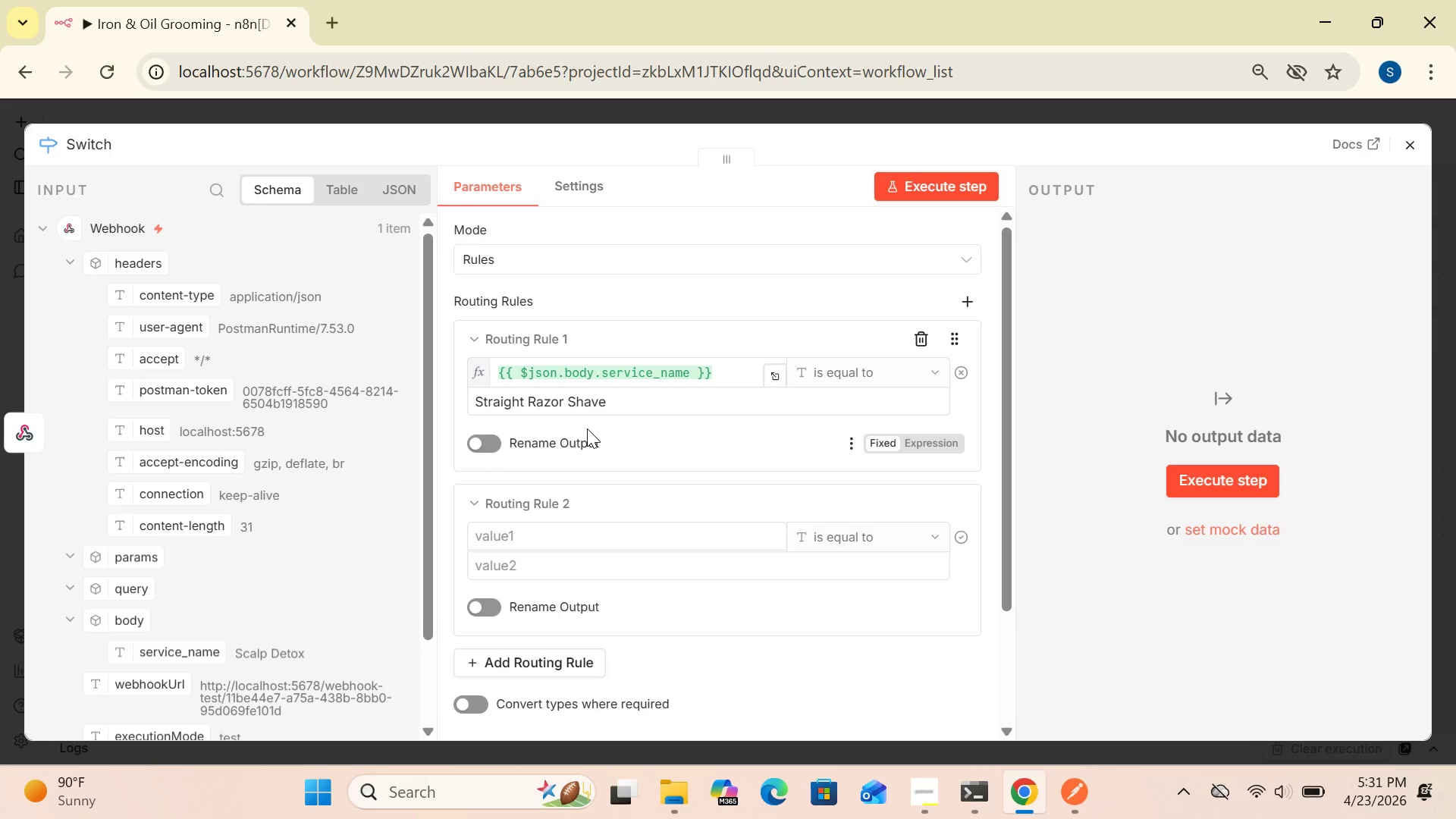 
left_click_drag(start_coordinate=[1005, 378], to_coordinate=[1025, 535])
 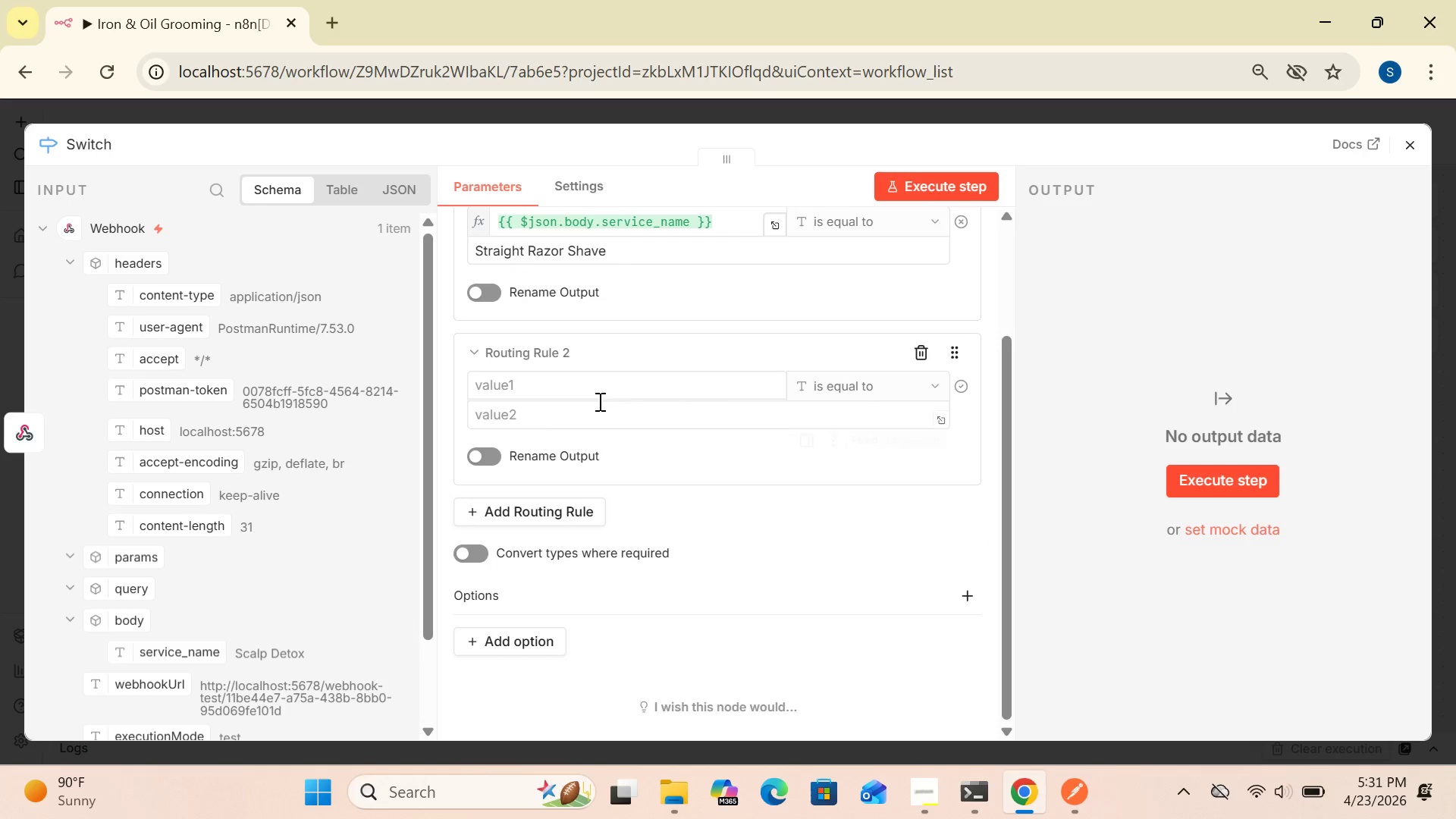 
mouse_move([567, 390])
 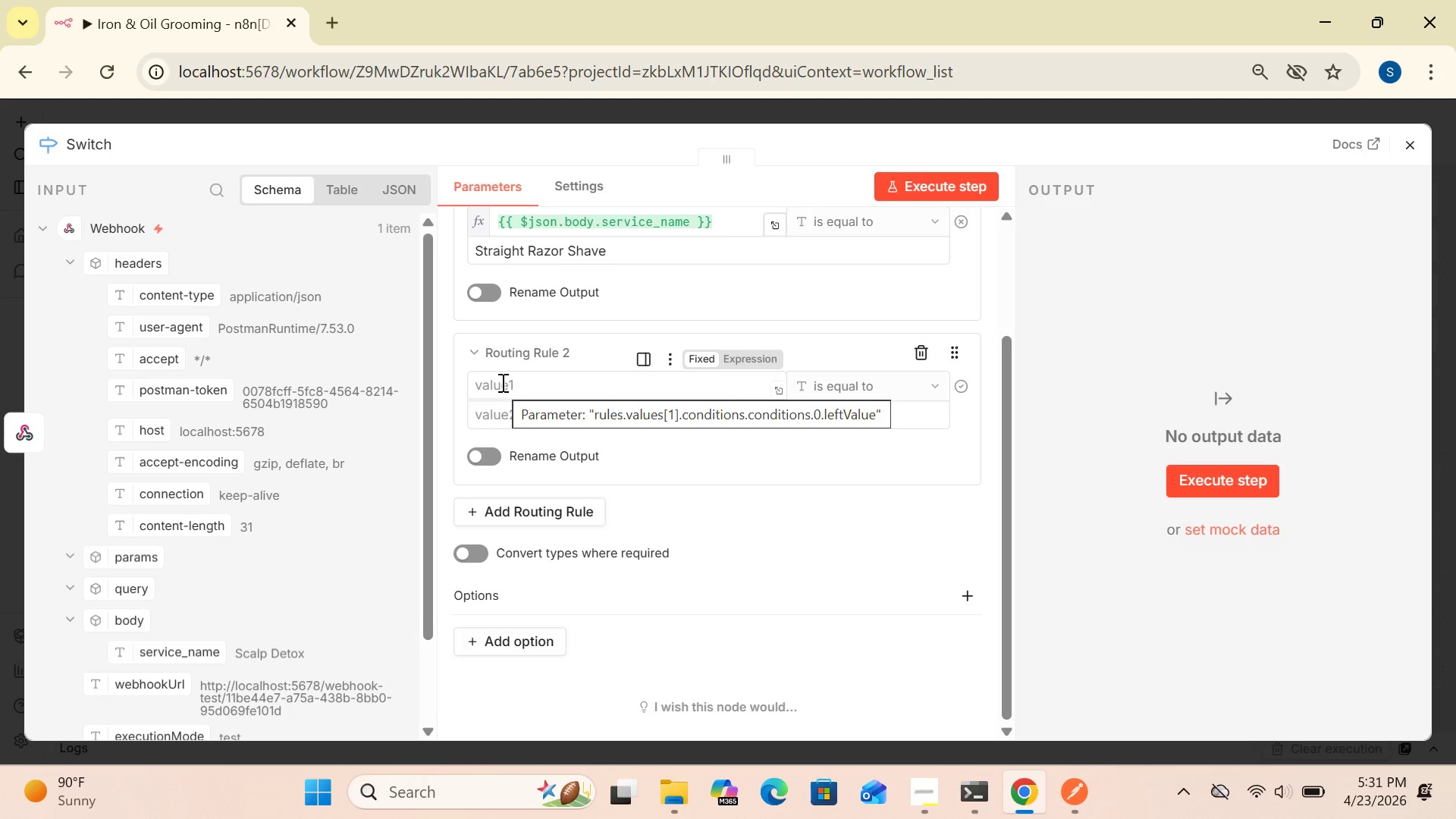 
wait(13.71)
 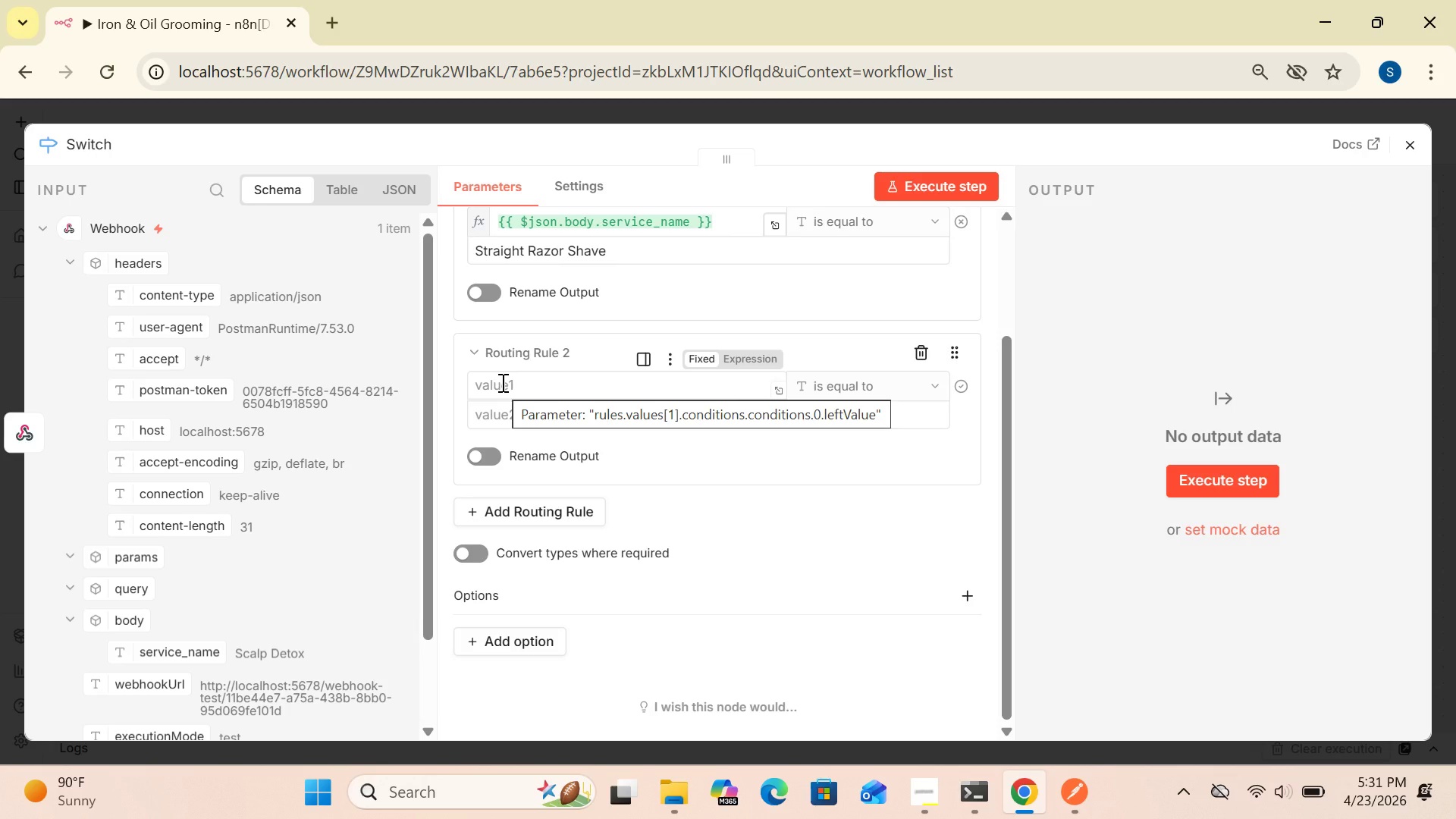 
left_click([514, 390])
 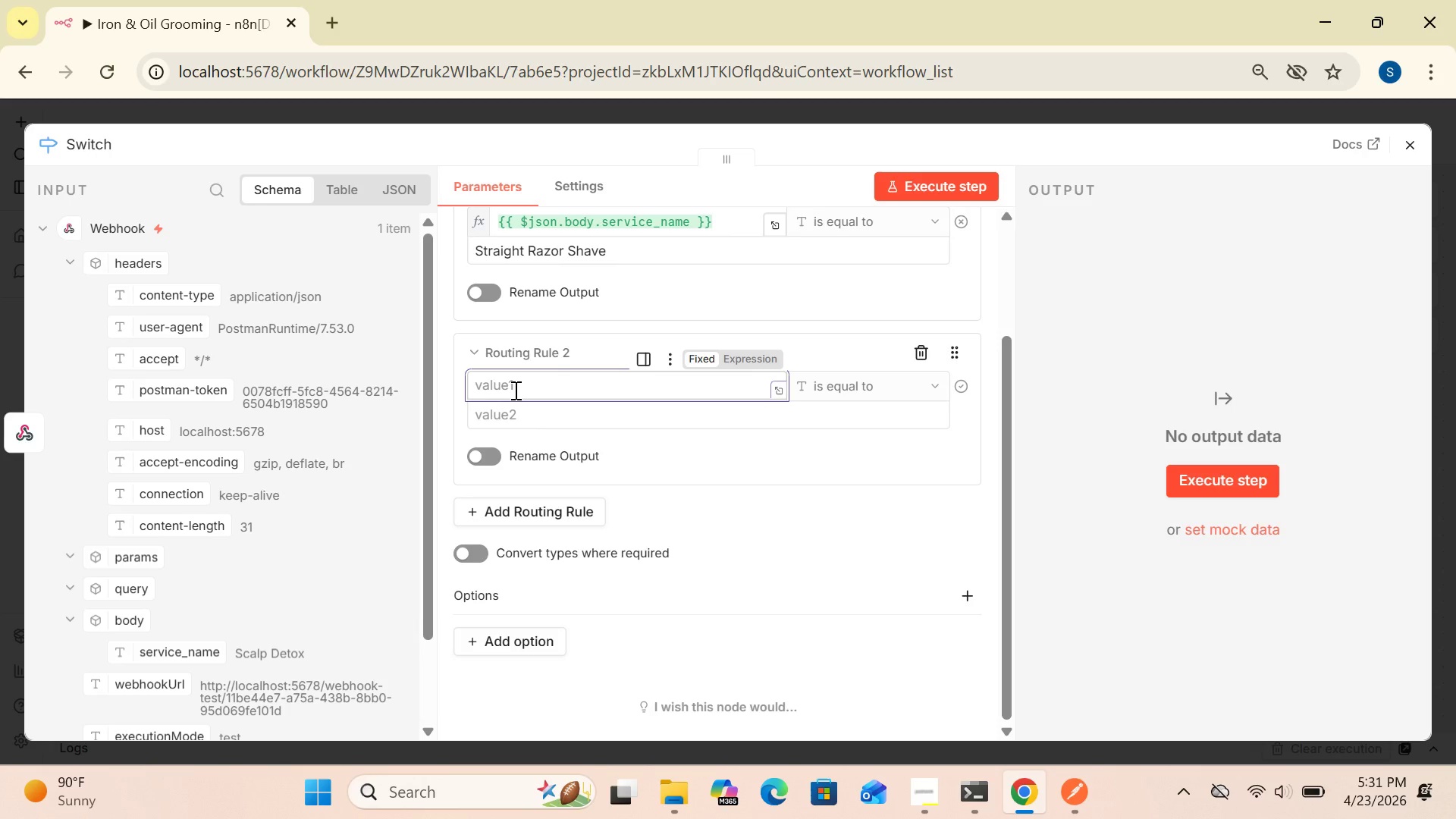 
type({{$json.body.service_name)
 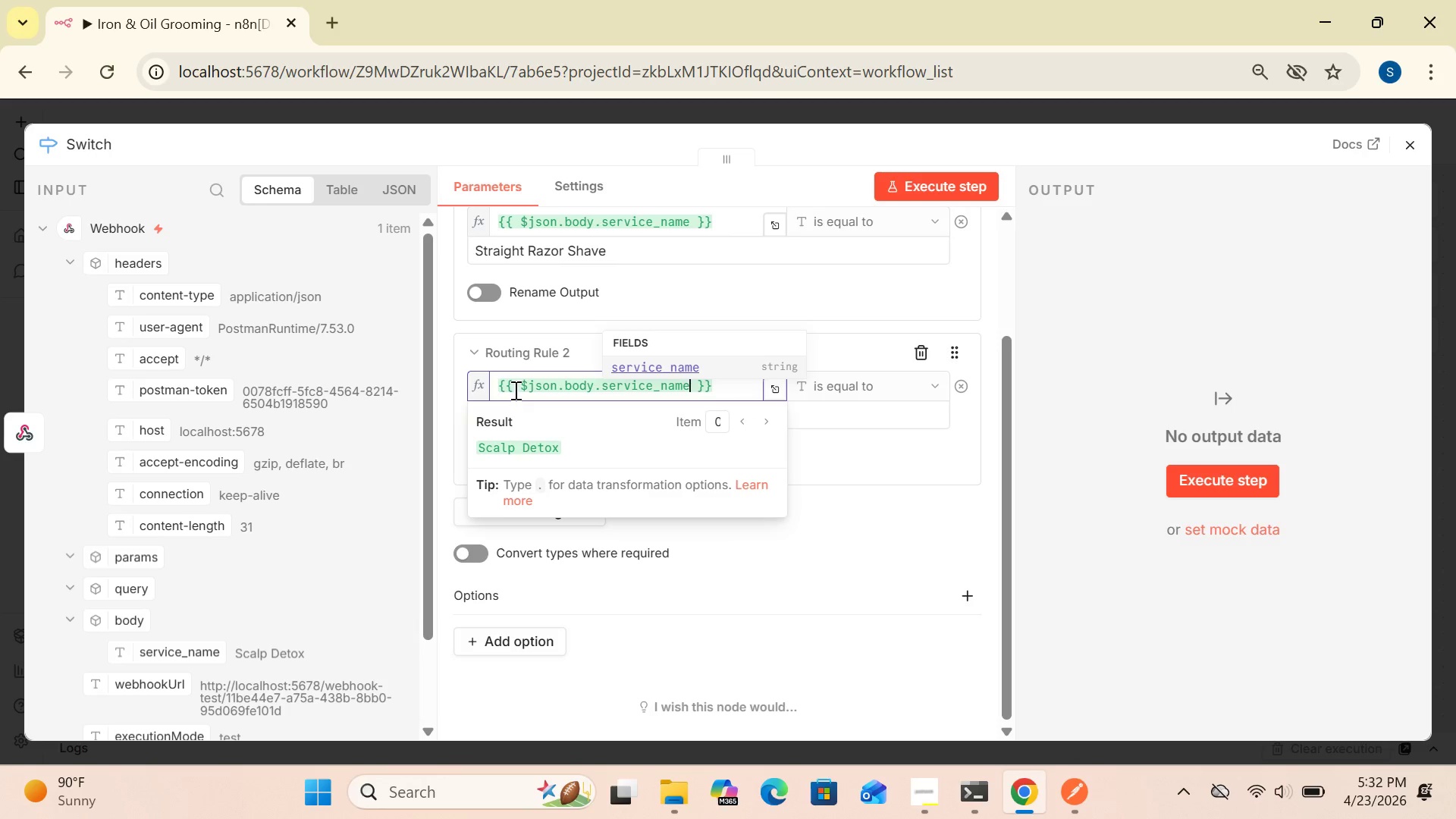 
left_click([995, 298])
 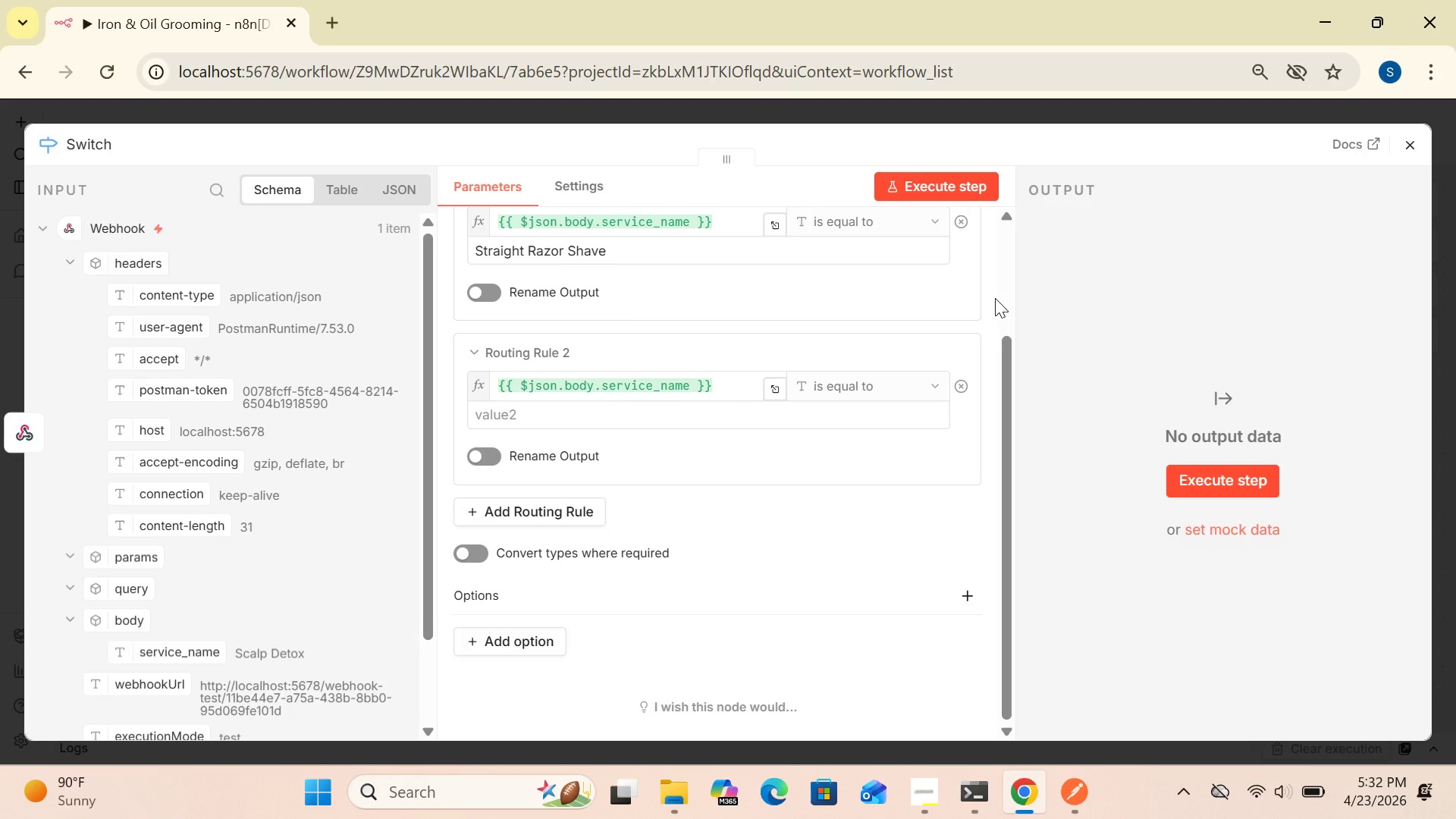 
wait(8.39)
 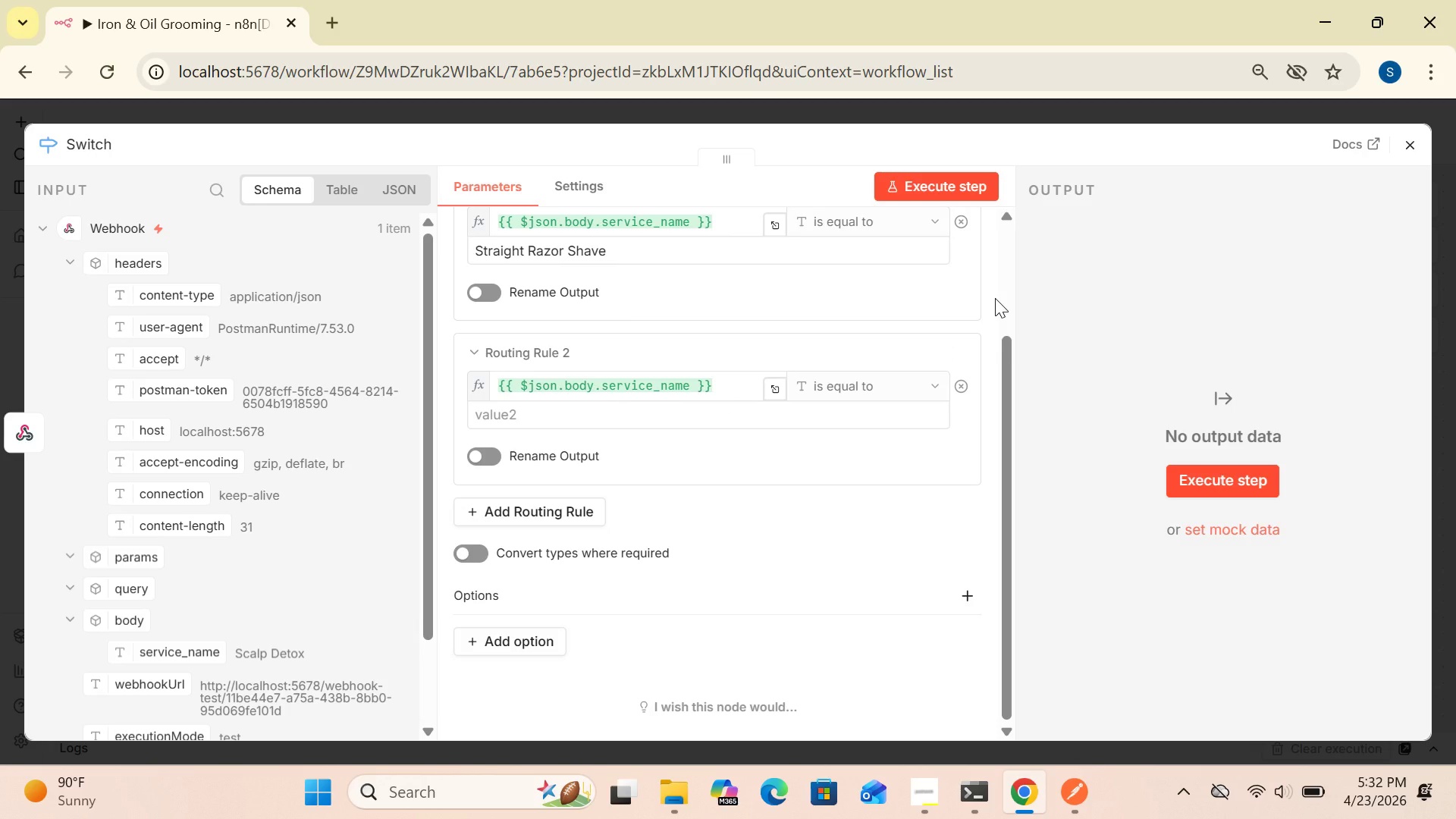 
left_click([868, 372])
 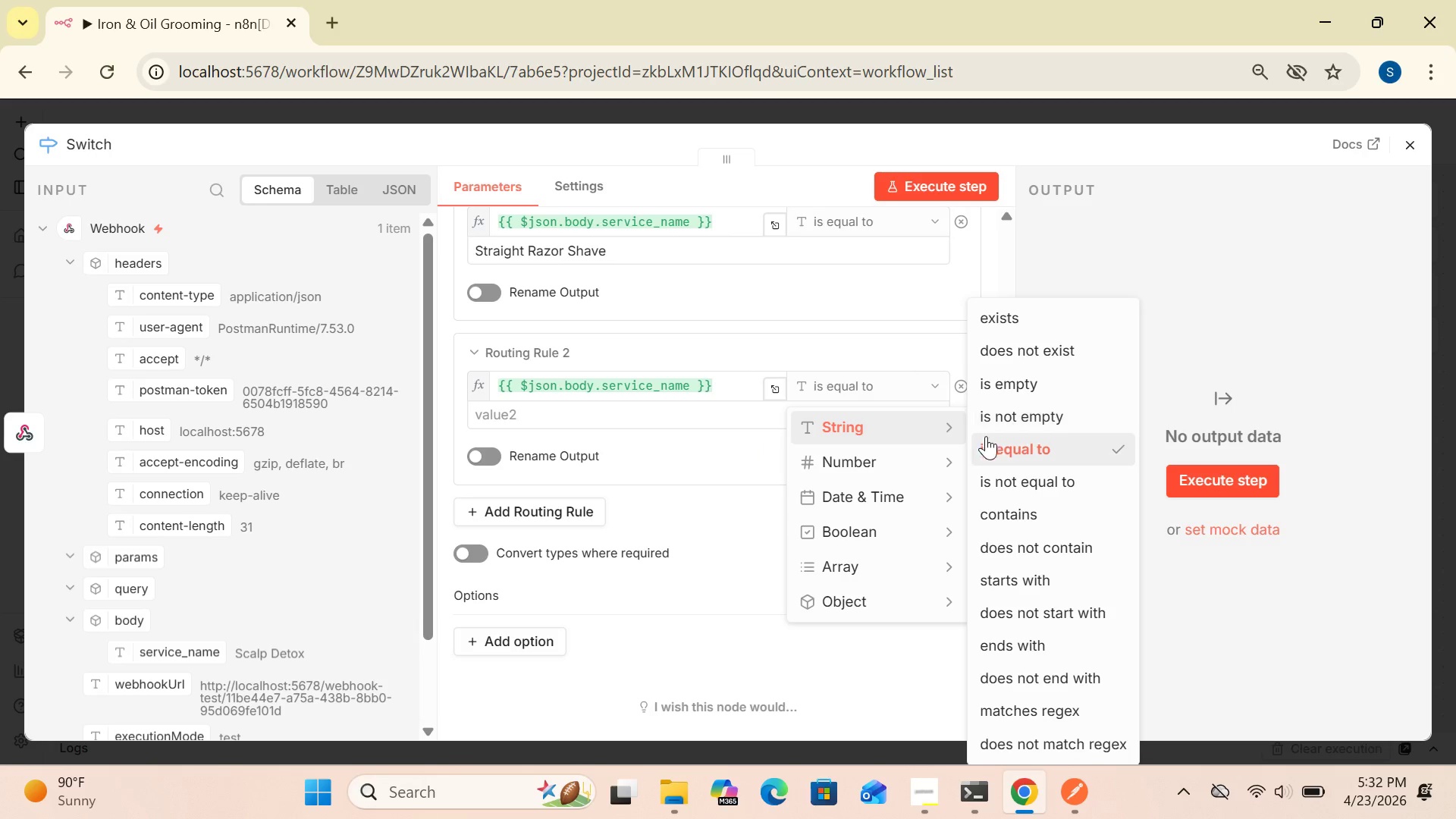 
left_click([990, 453])
 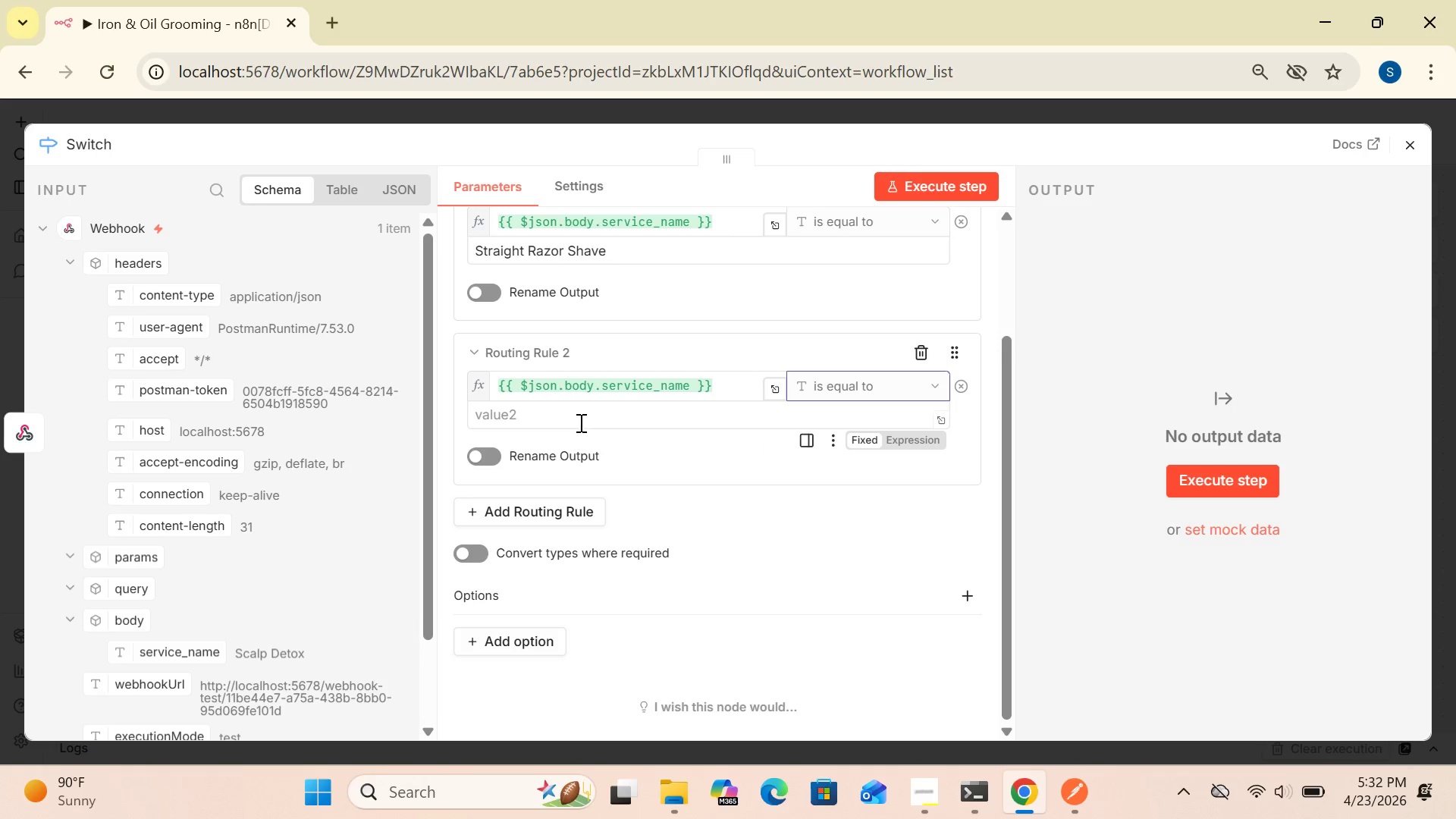 
left_click([579, 422])
 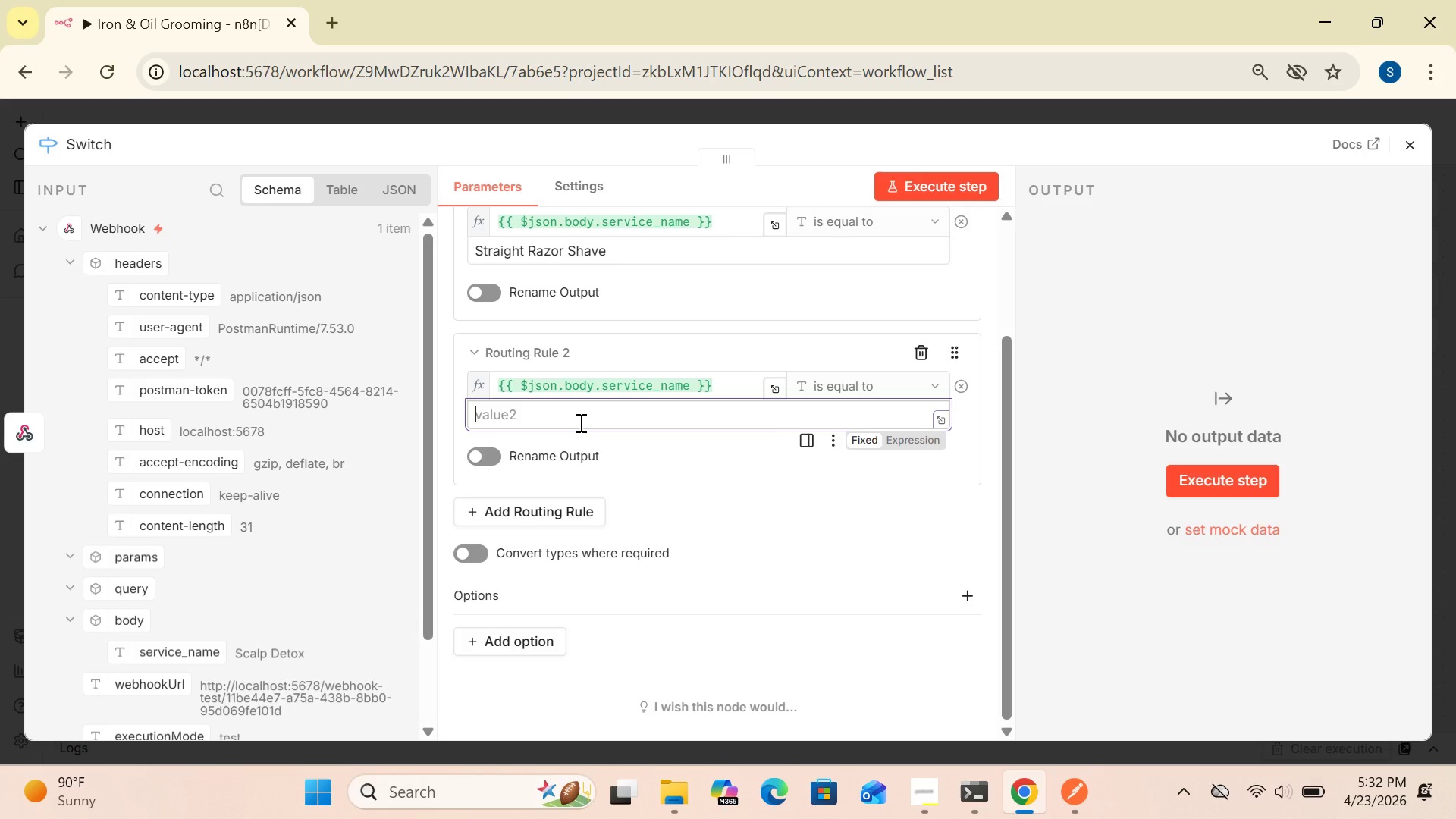 
wait(5.92)
 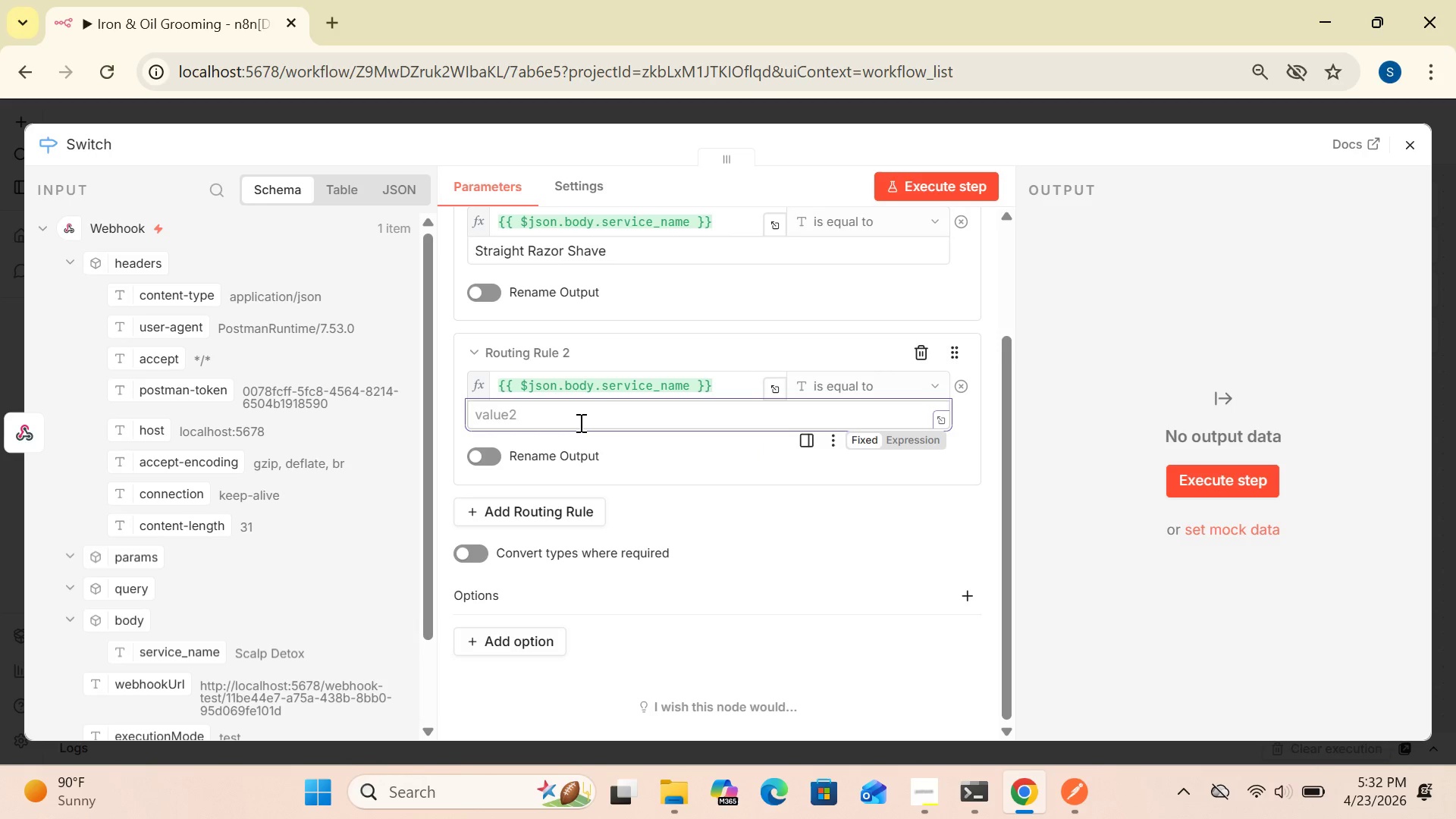 
type(Beard Sculpting)
 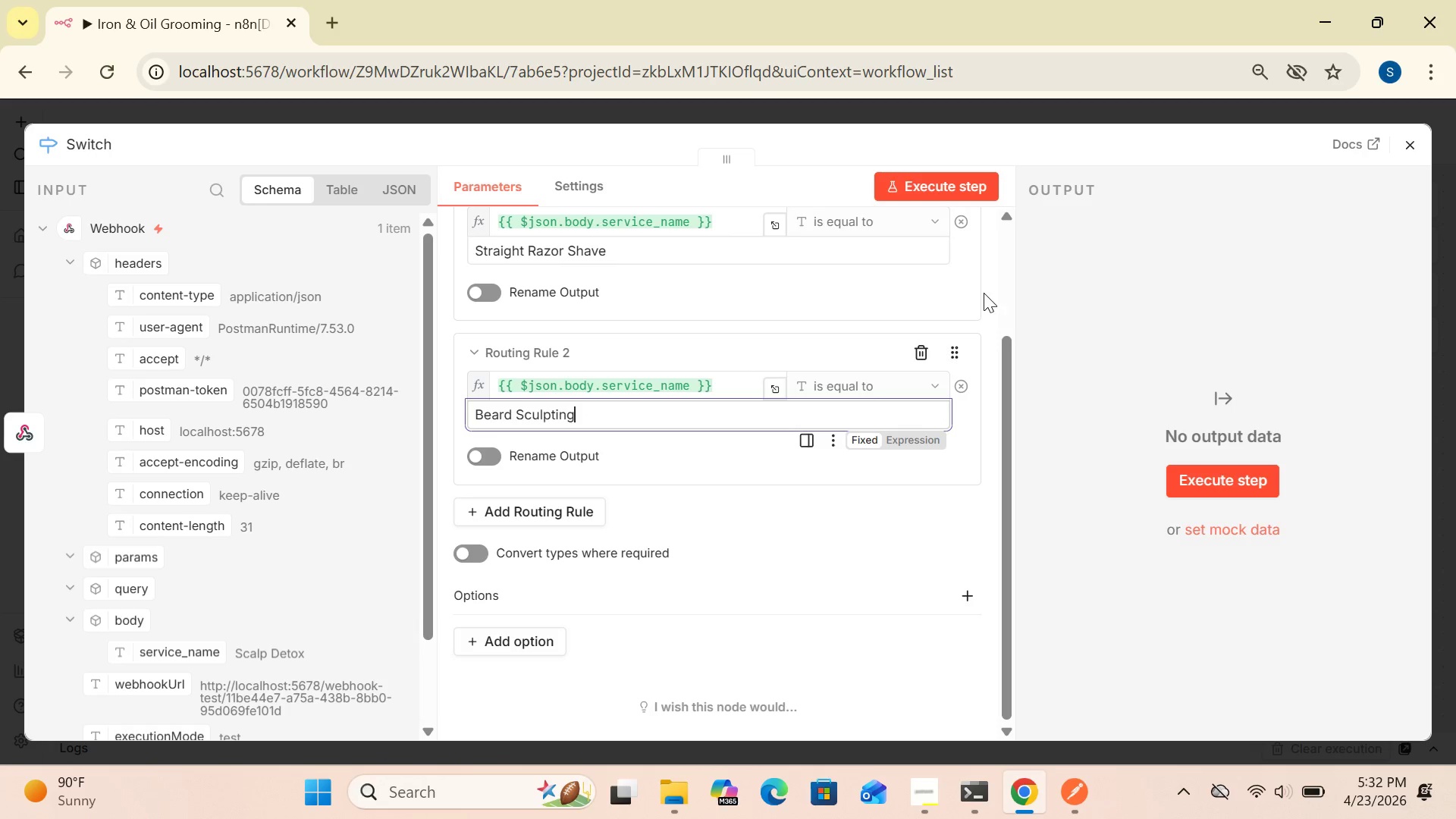 
left_click([987, 266])
 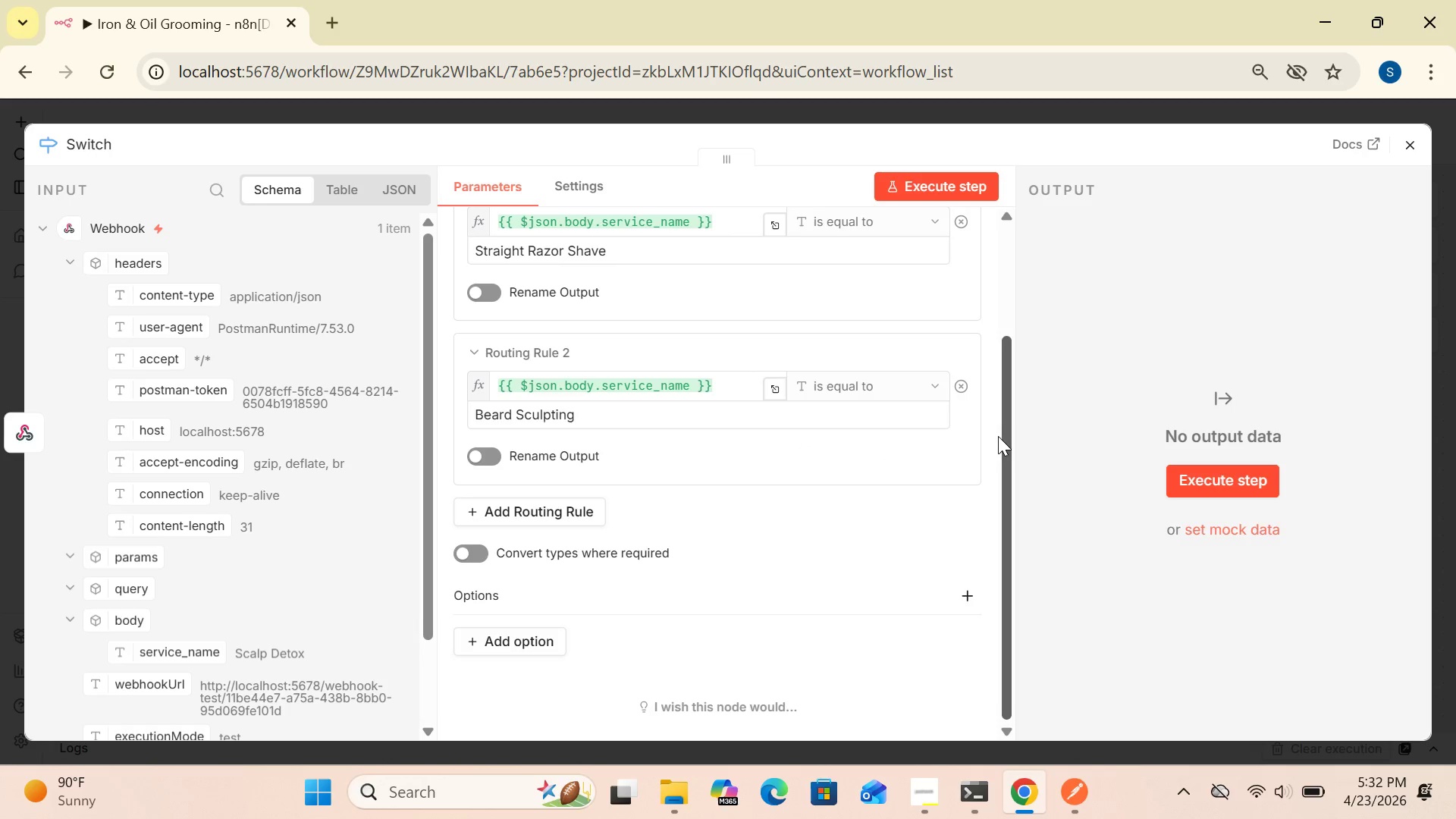 
left_click([998, 436])
 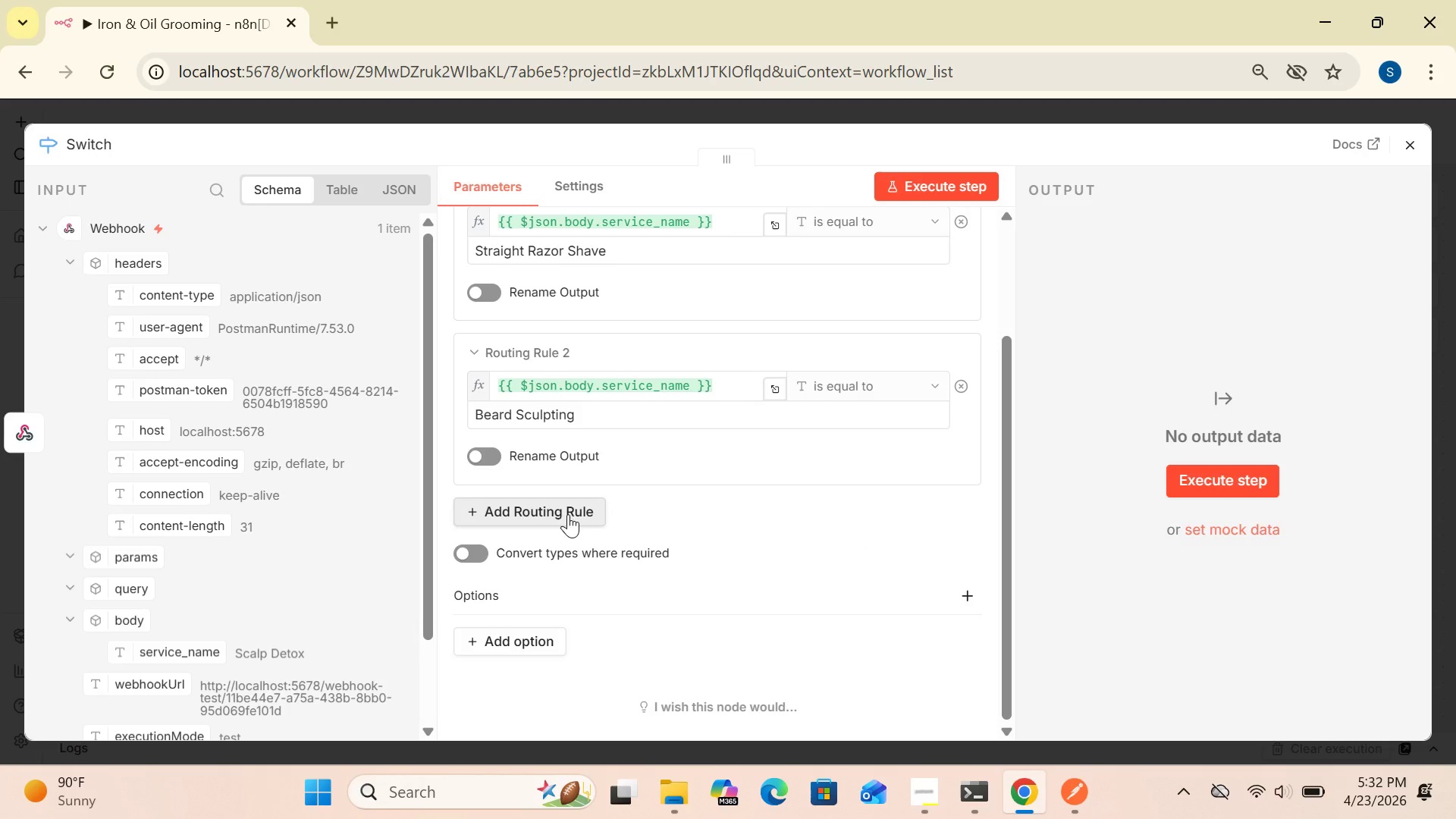 
left_click([565, 507])
 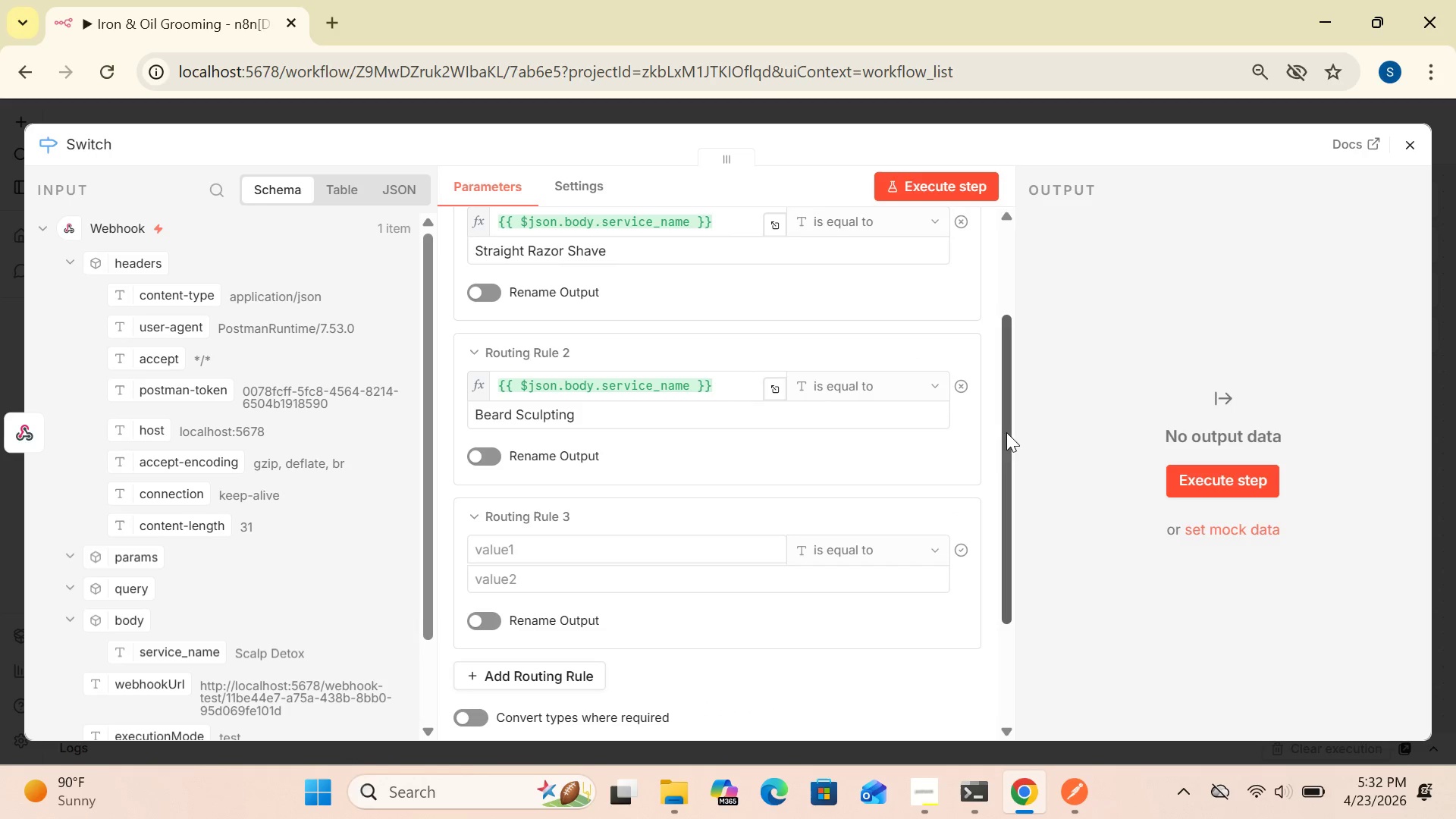 
left_click_drag(start_coordinate=[1015, 432], to_coordinate=[1015, 510])
 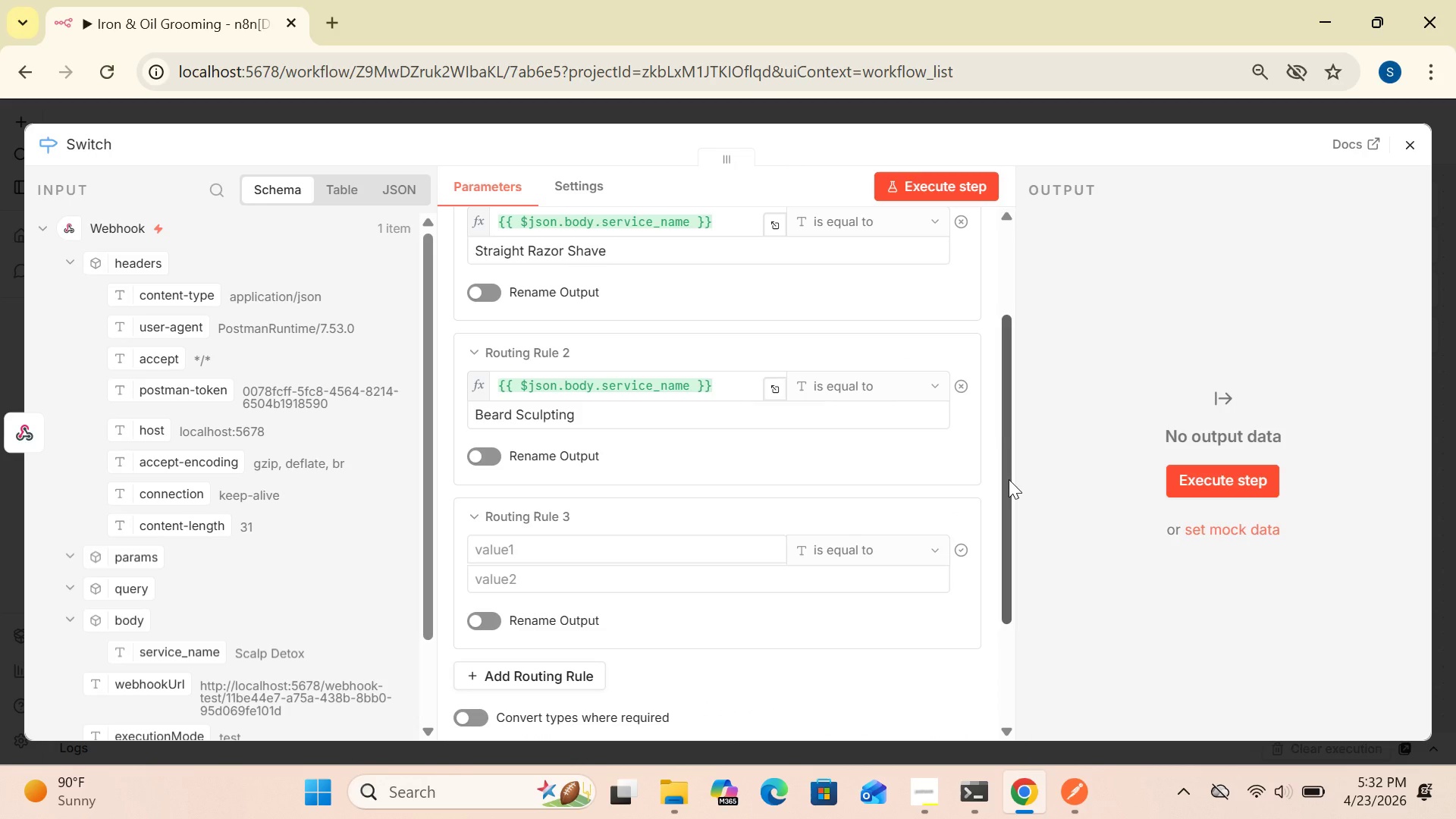 
left_click_drag(start_coordinate=[1009, 479], to_coordinate=[1034, 607])
 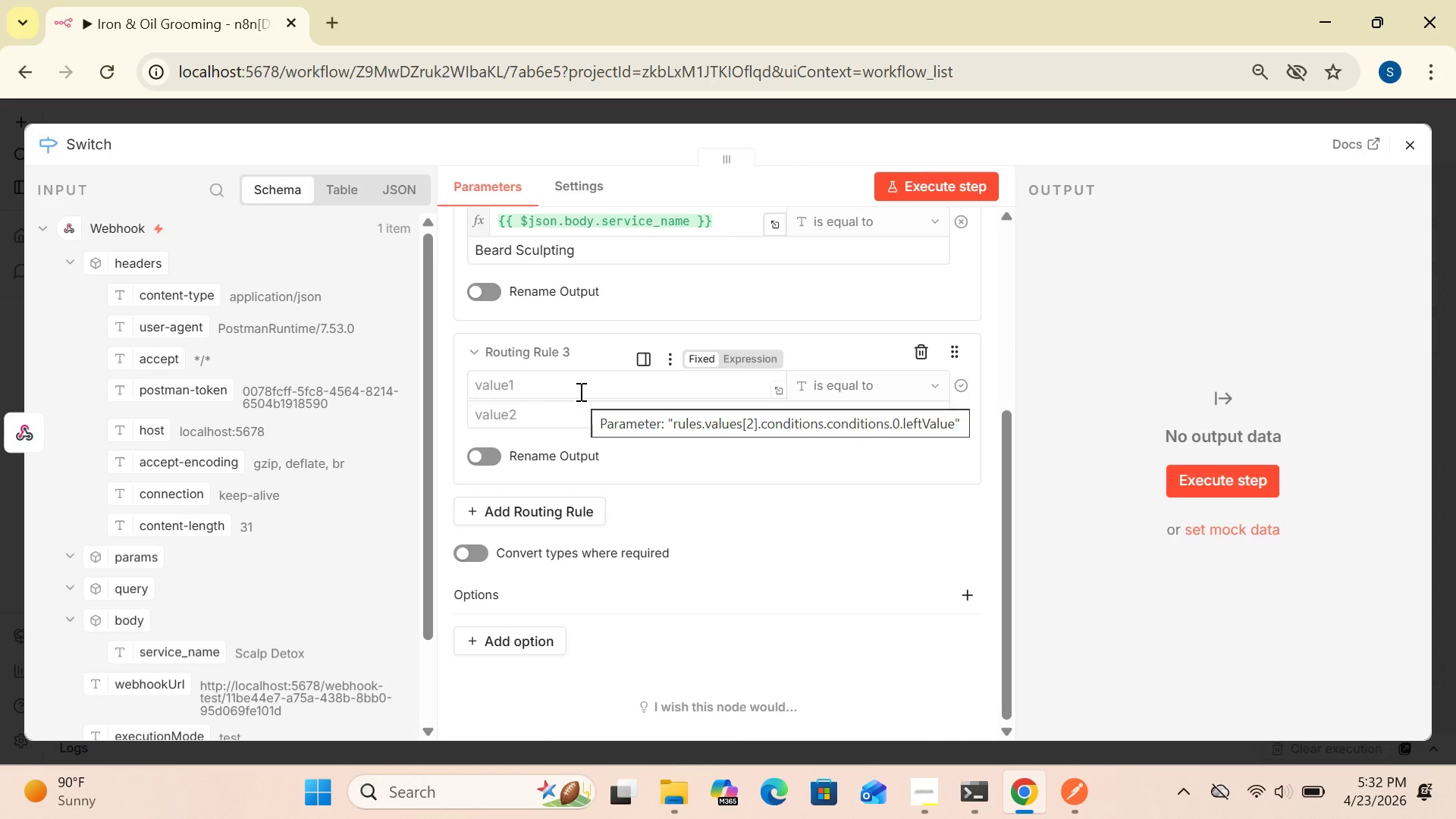 
wait(8.83)
 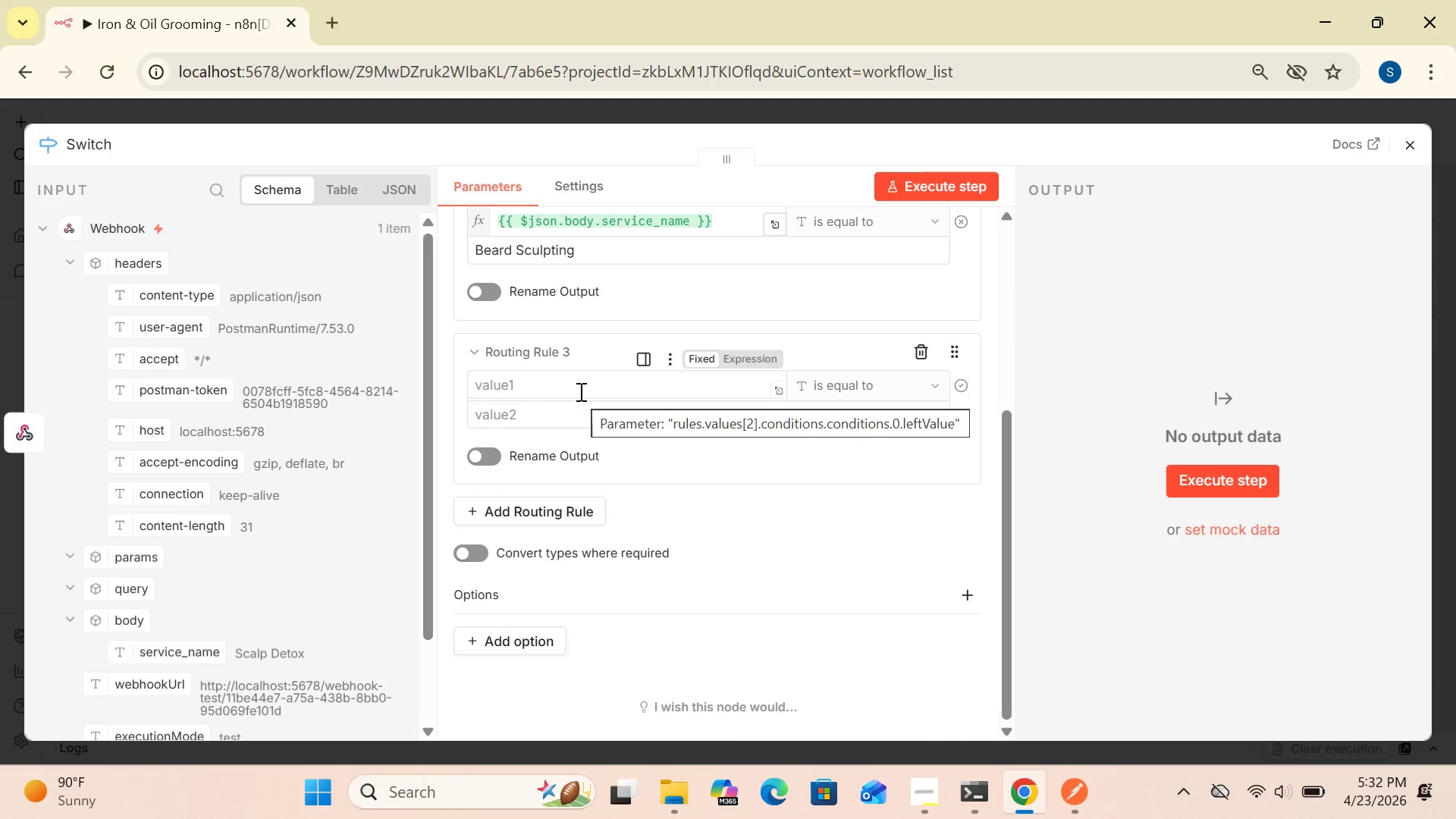 
left_click([557, 381])
 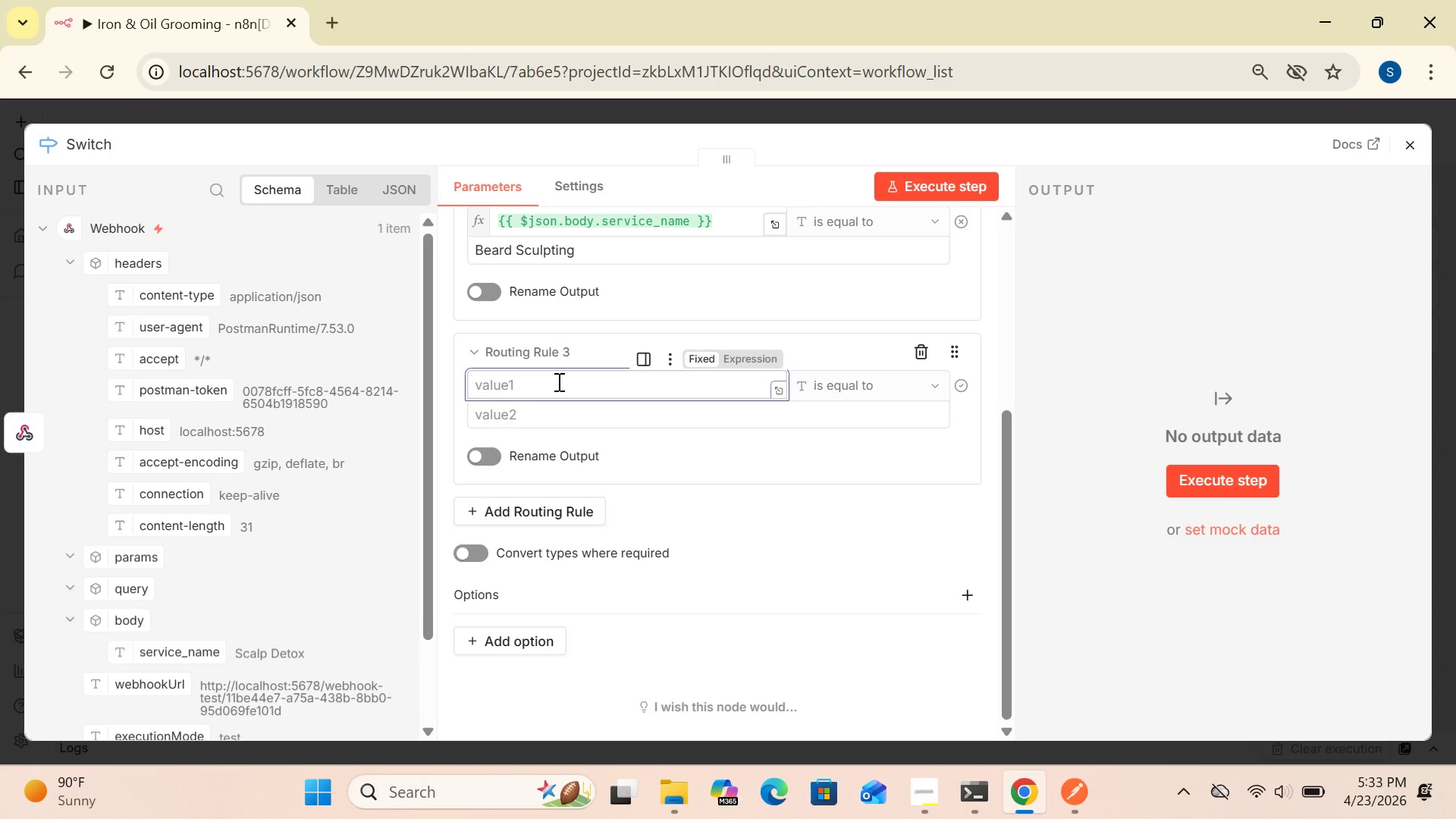 
type({{$json.body.service_name)
 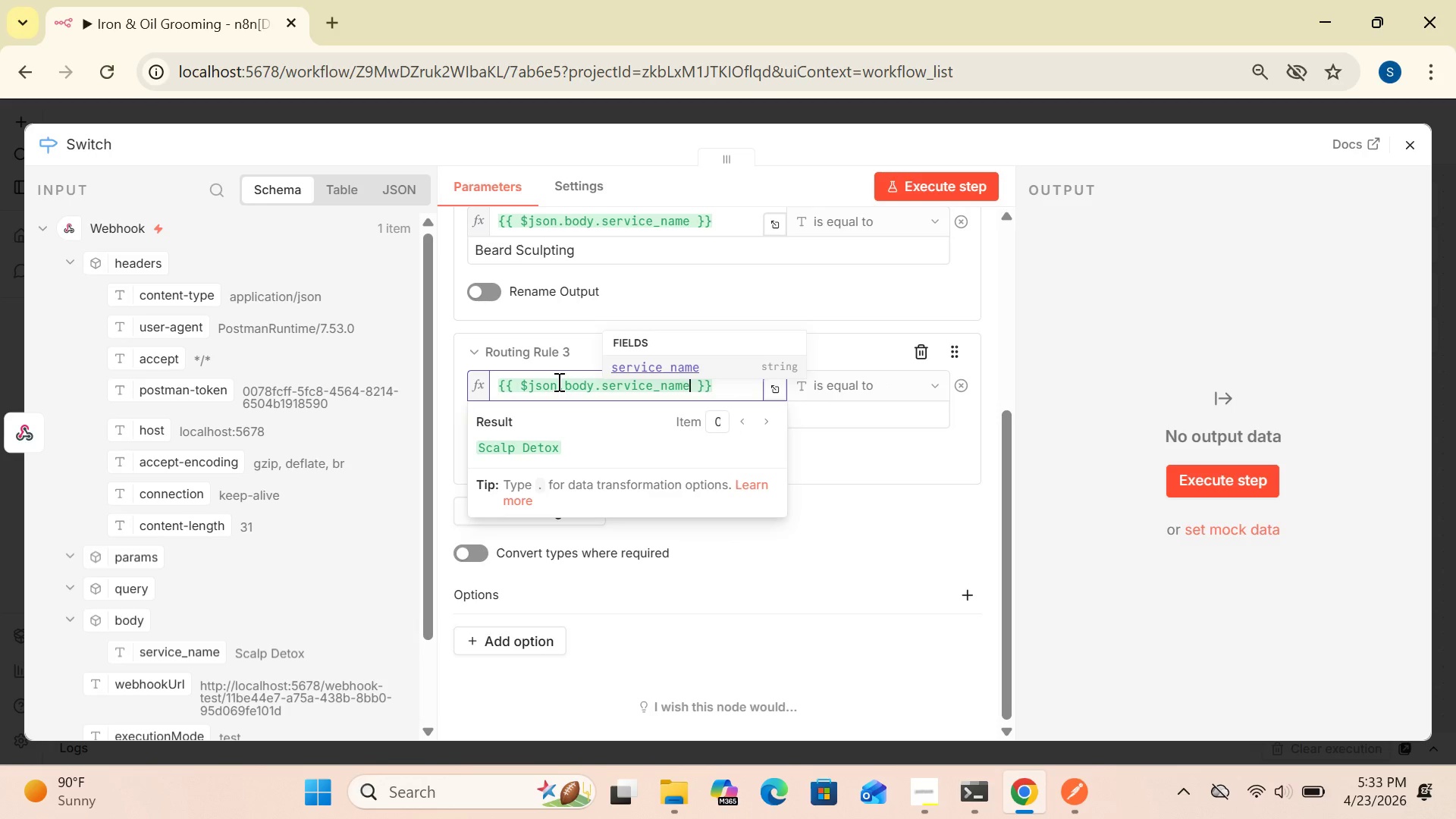 
left_click([993, 330])
 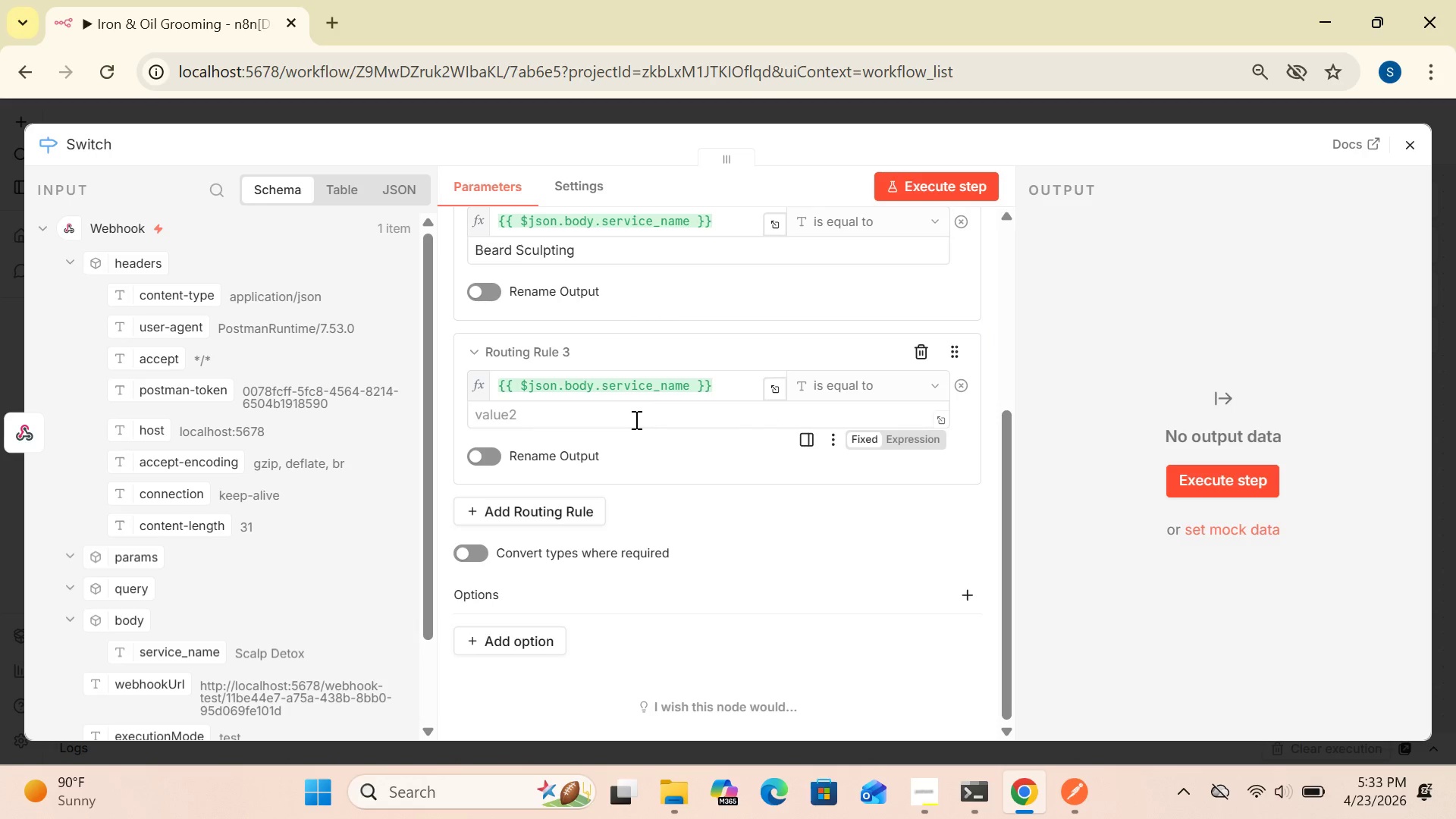 
left_click([635, 419])
 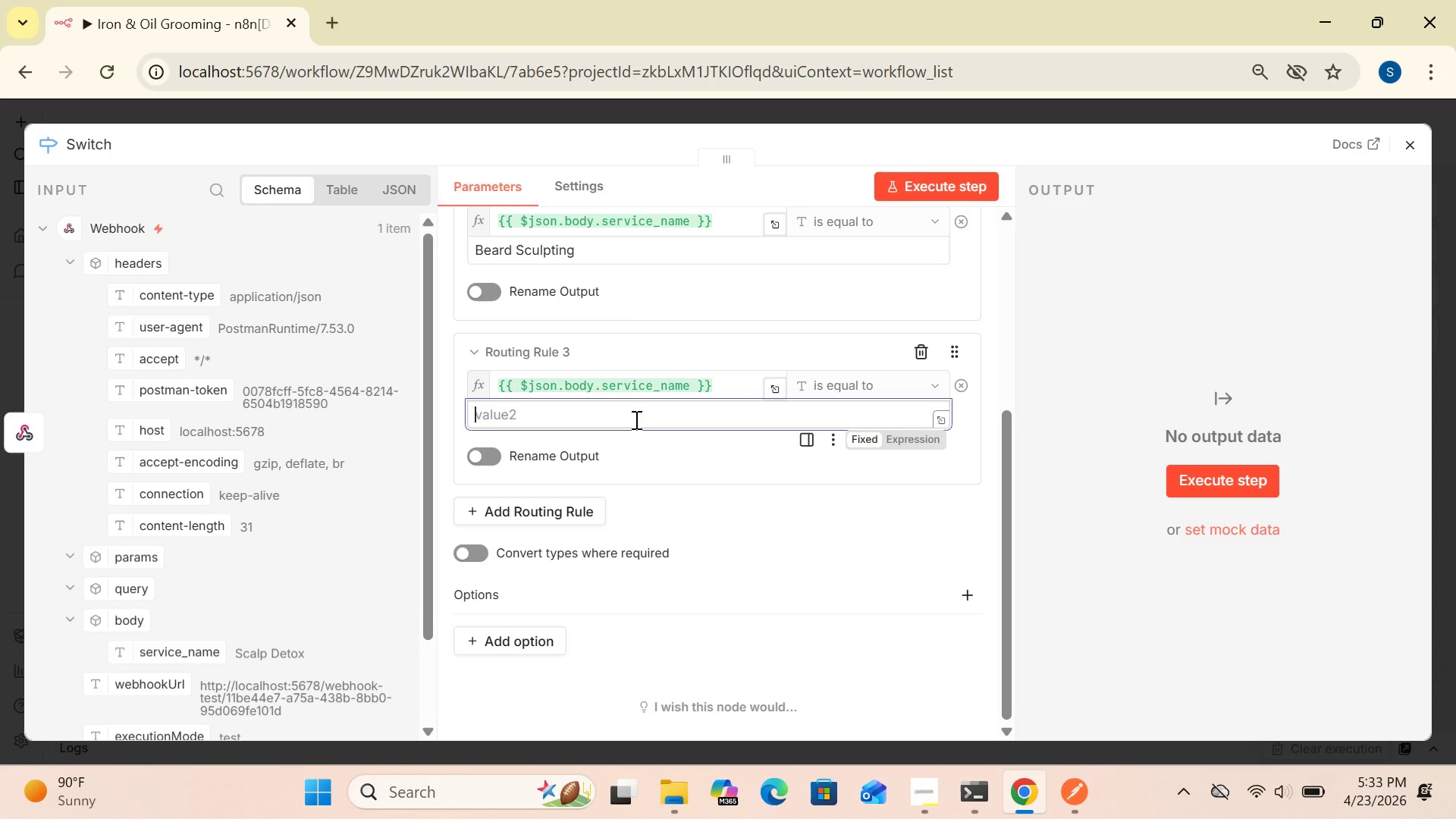 
type(Scalp Detox)
 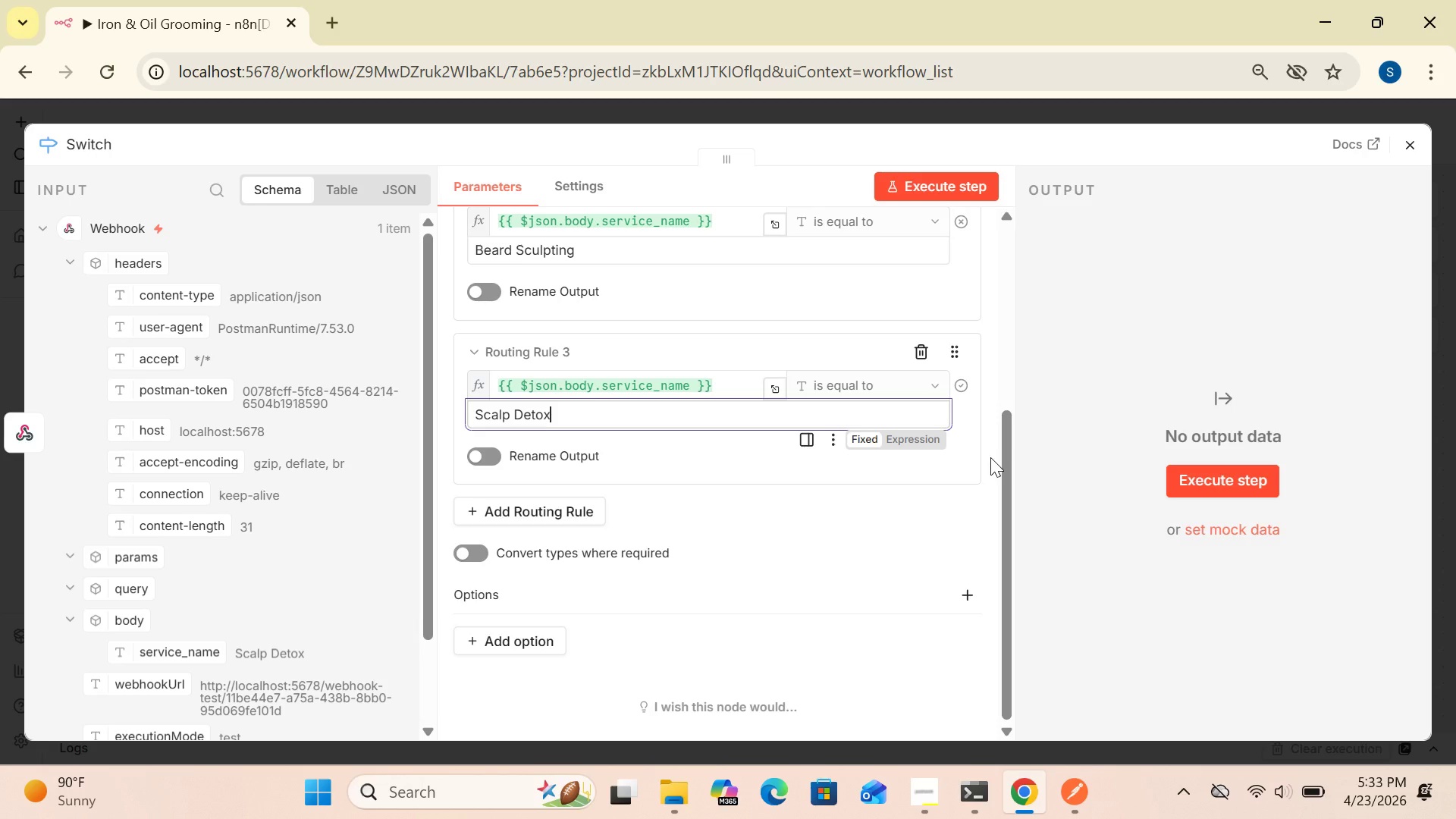 
wait(8.48)
 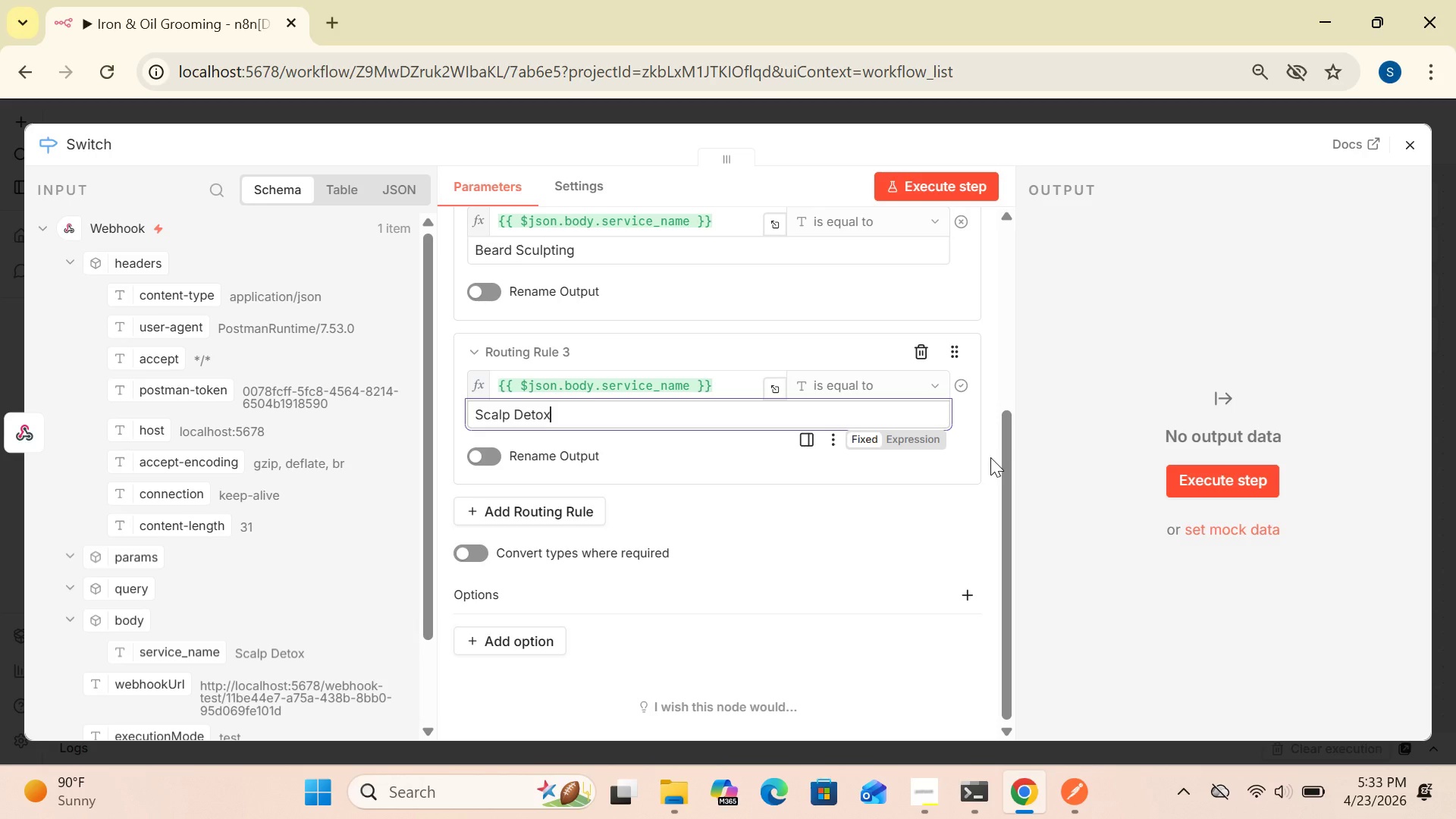 
left_click_drag(start_coordinate=[1006, 530], to_coordinate=[1012, 634])
 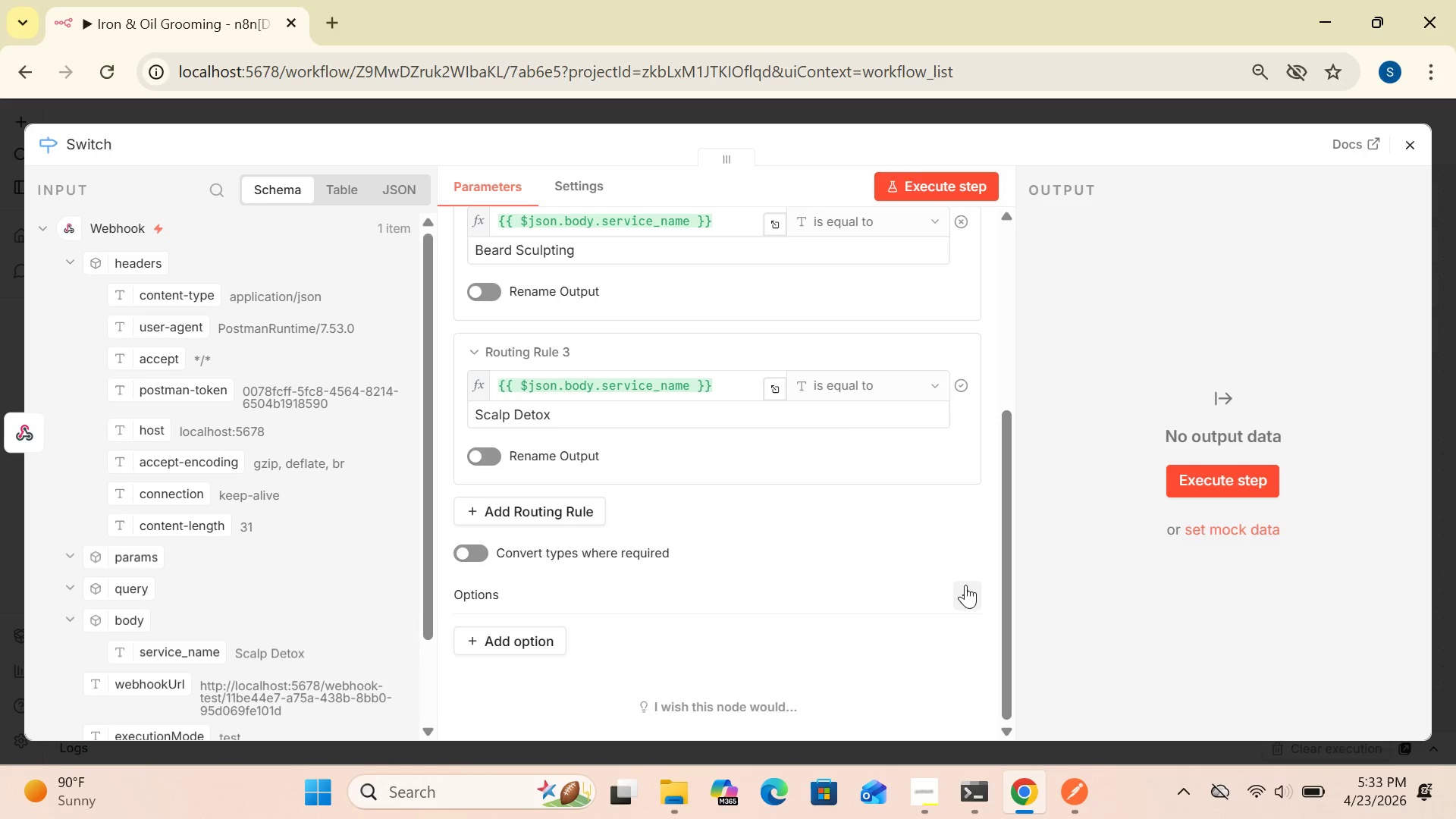 
left_click([965, 586])
 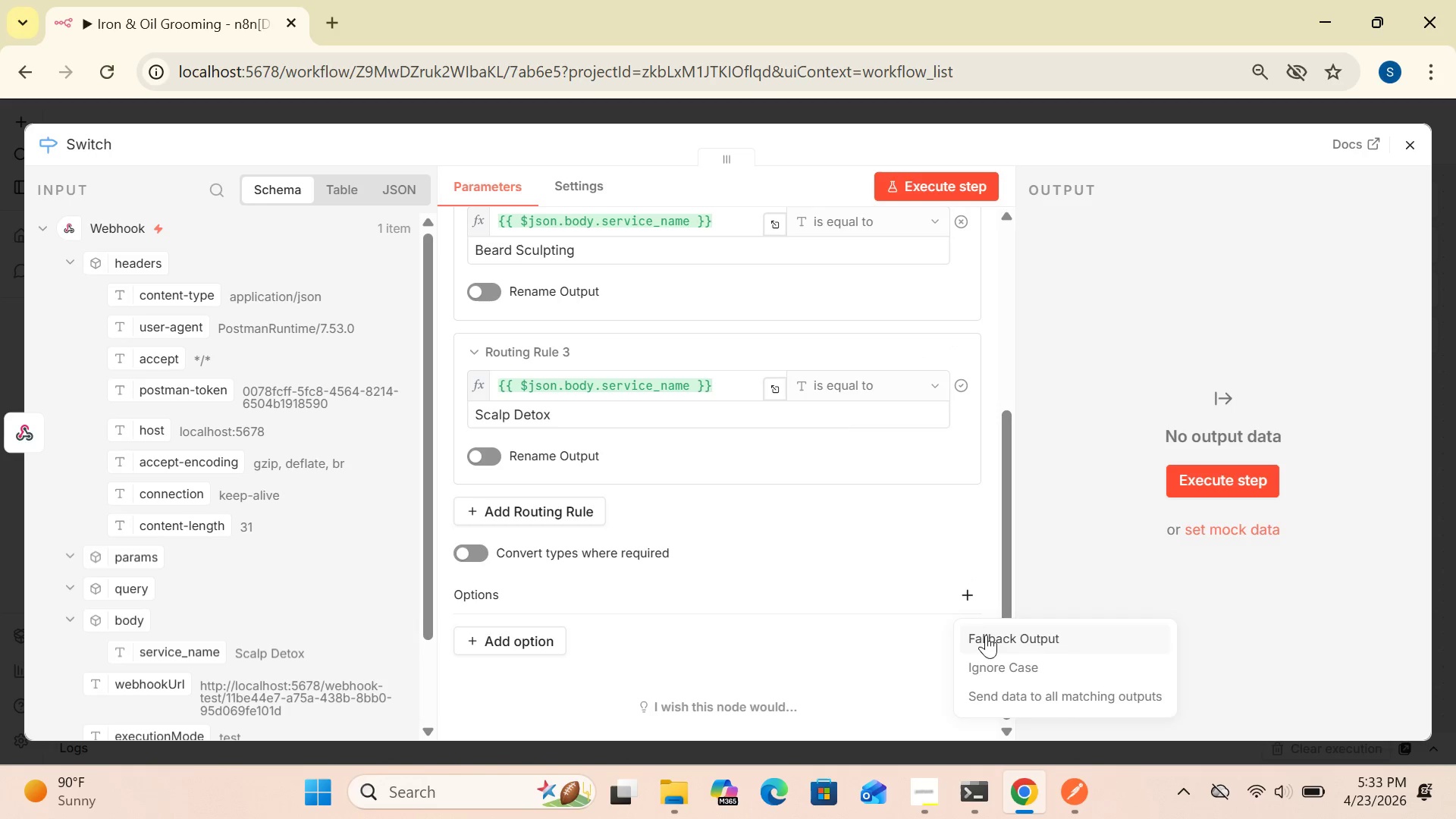 
left_click([987, 637])
 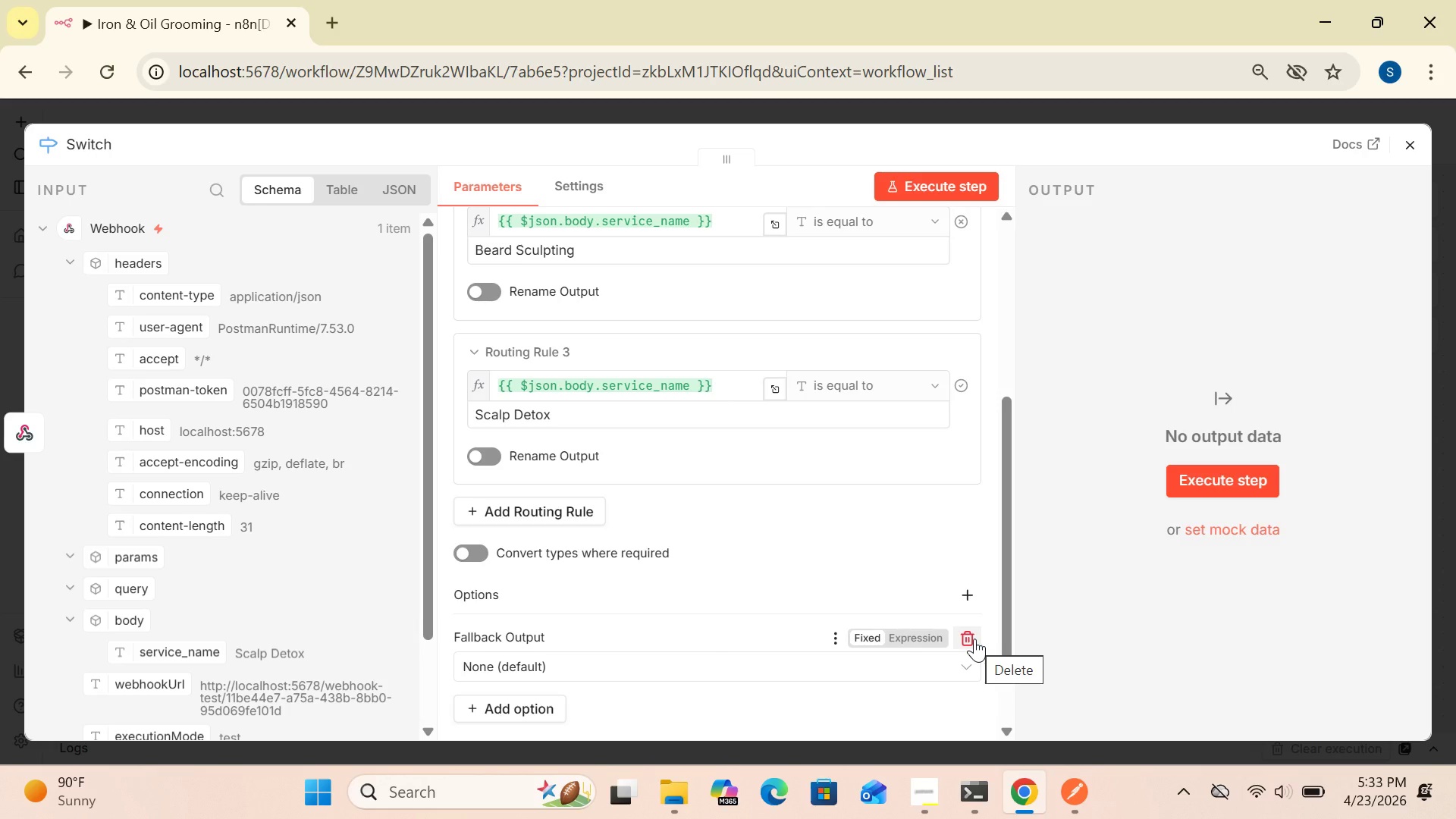 
wait(8.81)
 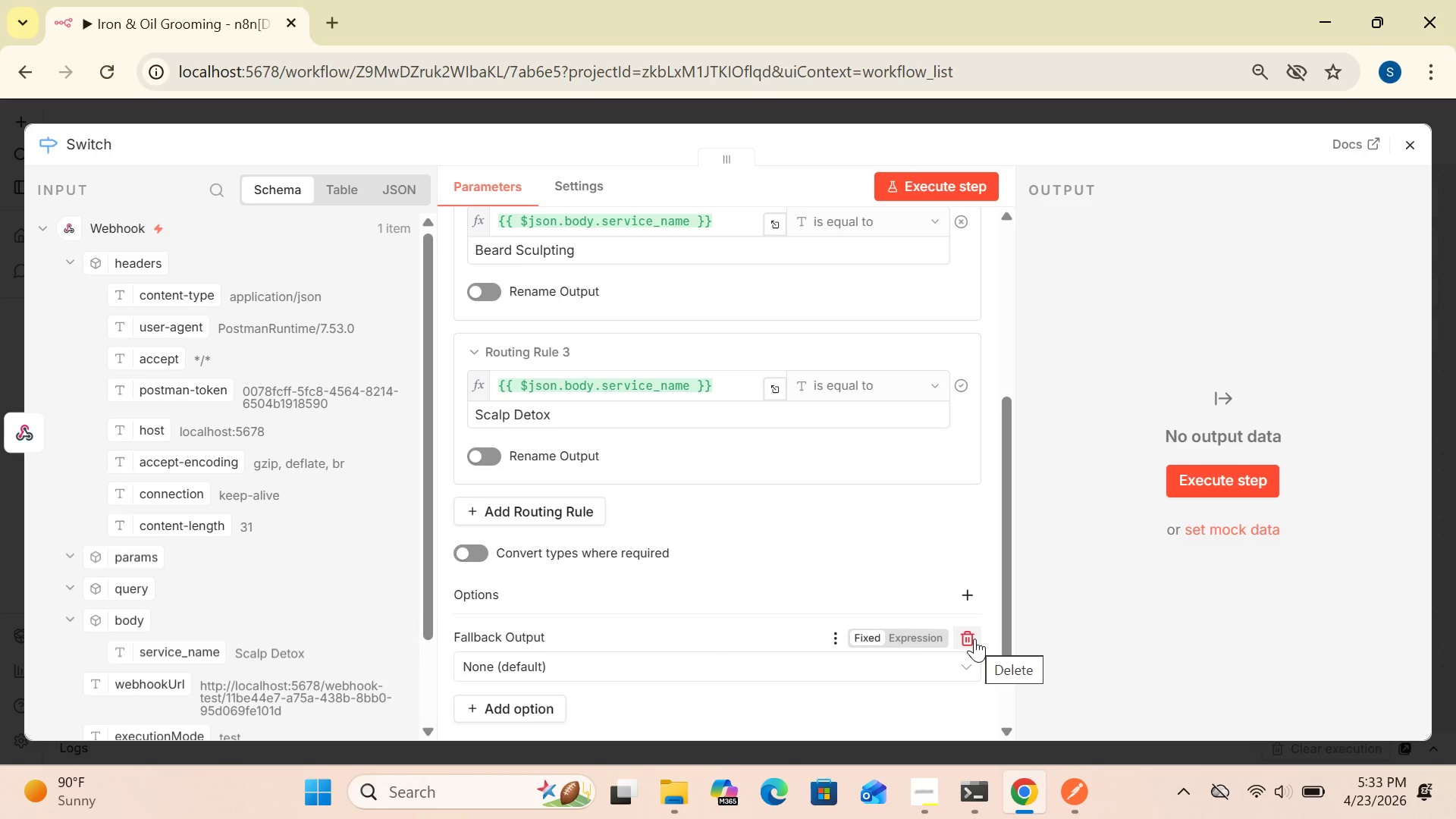 
double_click([1006, 585])
 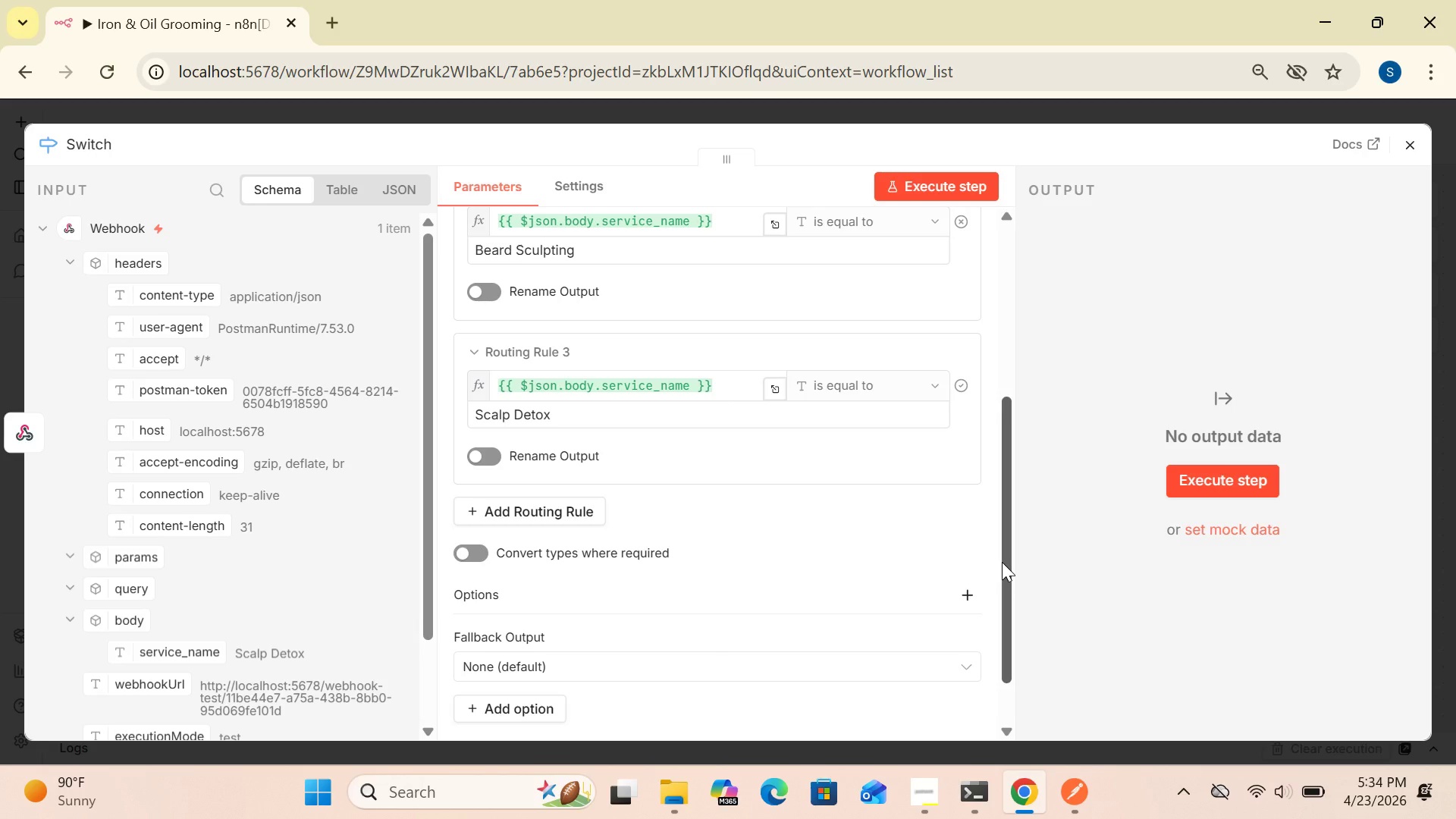 
wait(11.61)
 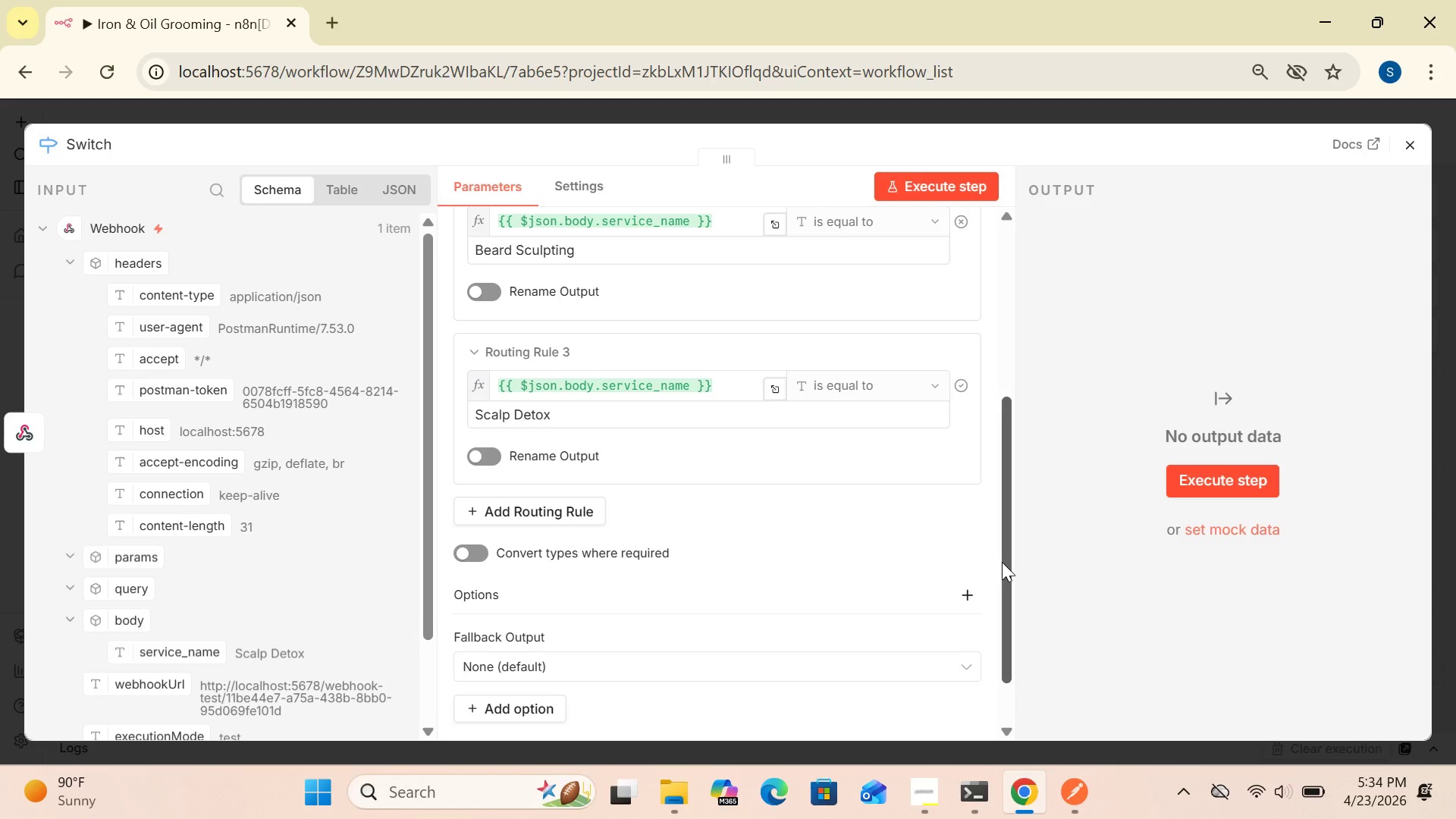 
left_click([1412, 138])
 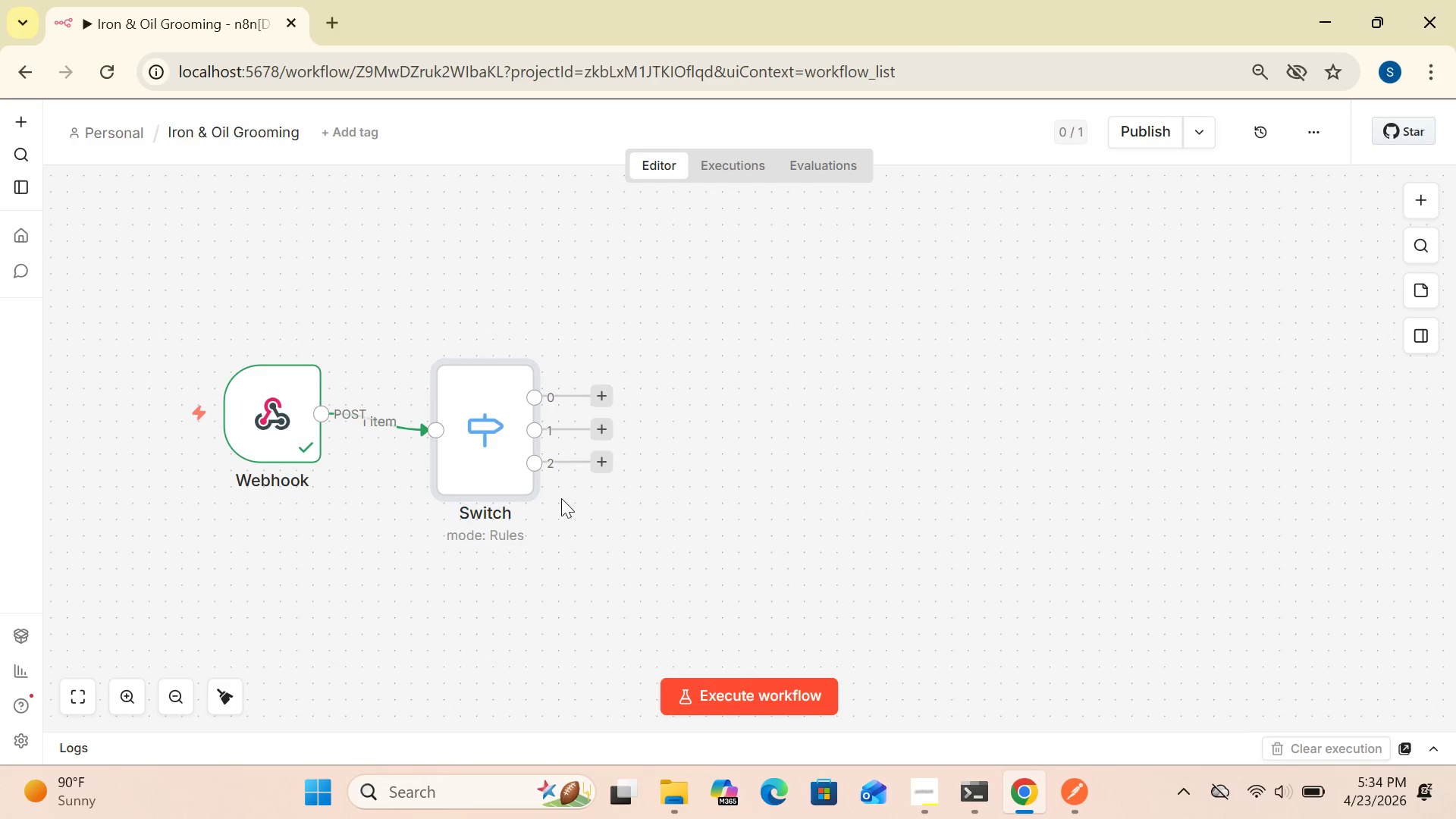 
wait(49.73)
 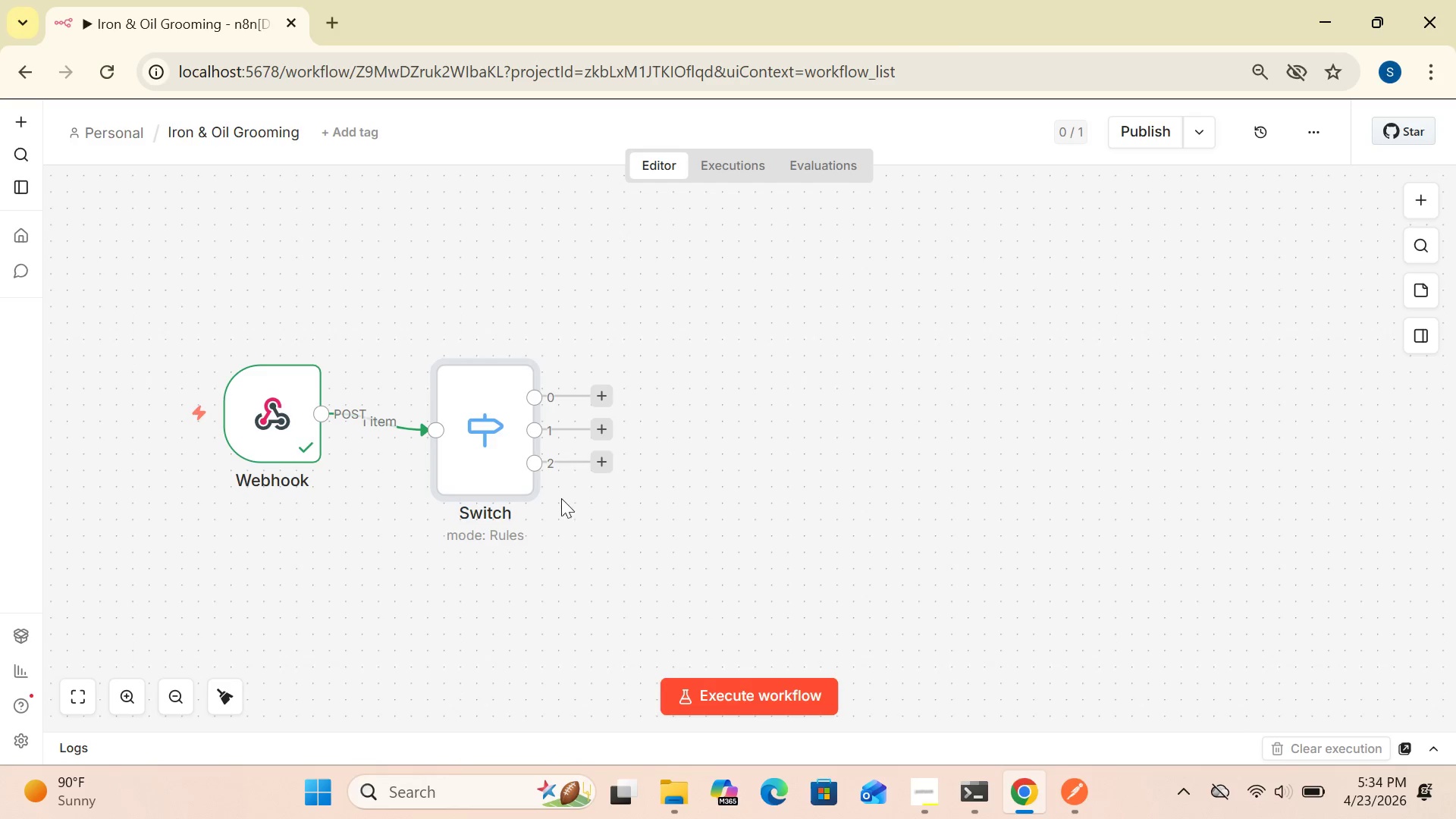 
double_click([498, 453])
 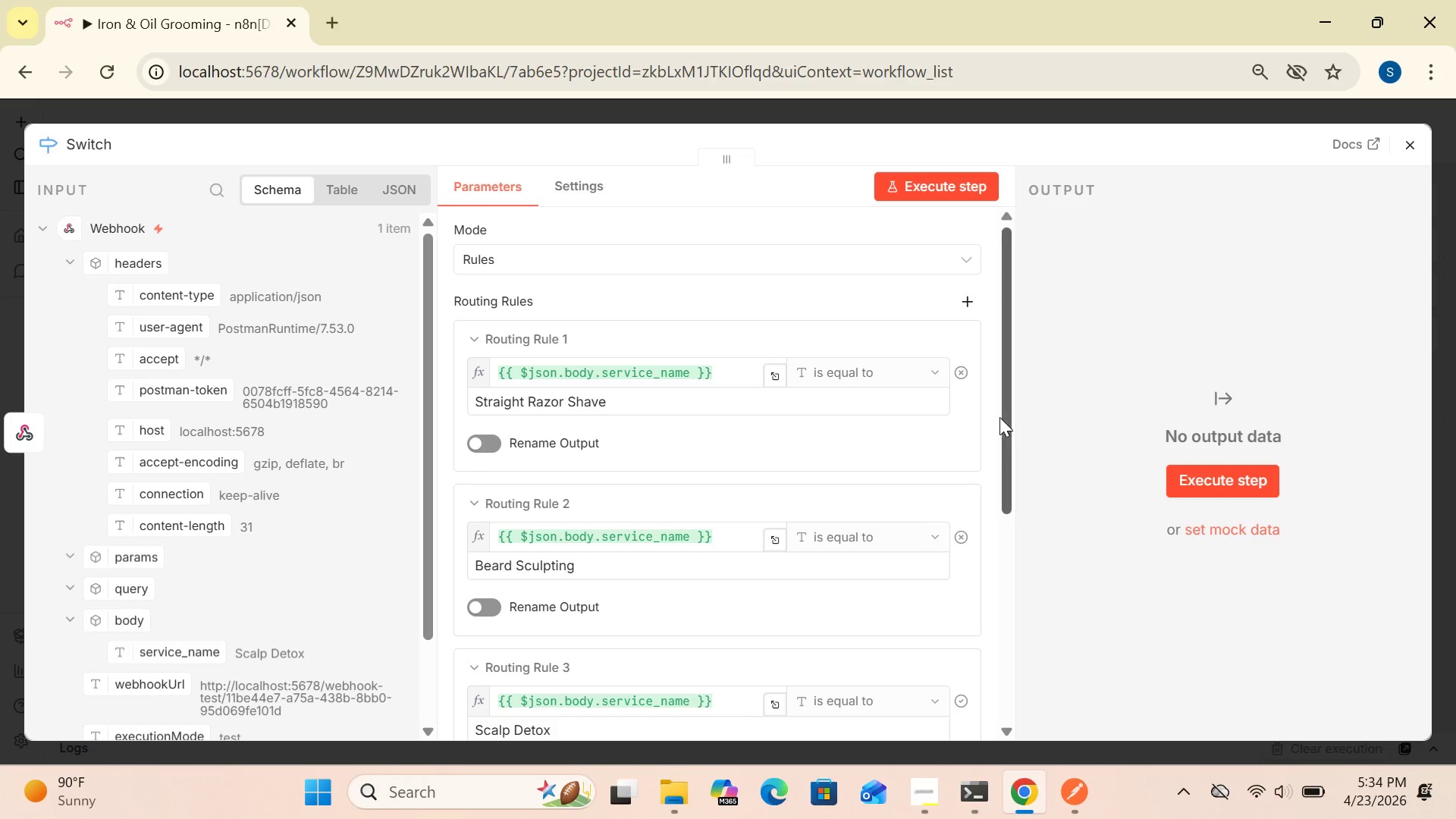 
left_click_drag(start_coordinate=[1008, 423], to_coordinate=[1050, 676])
 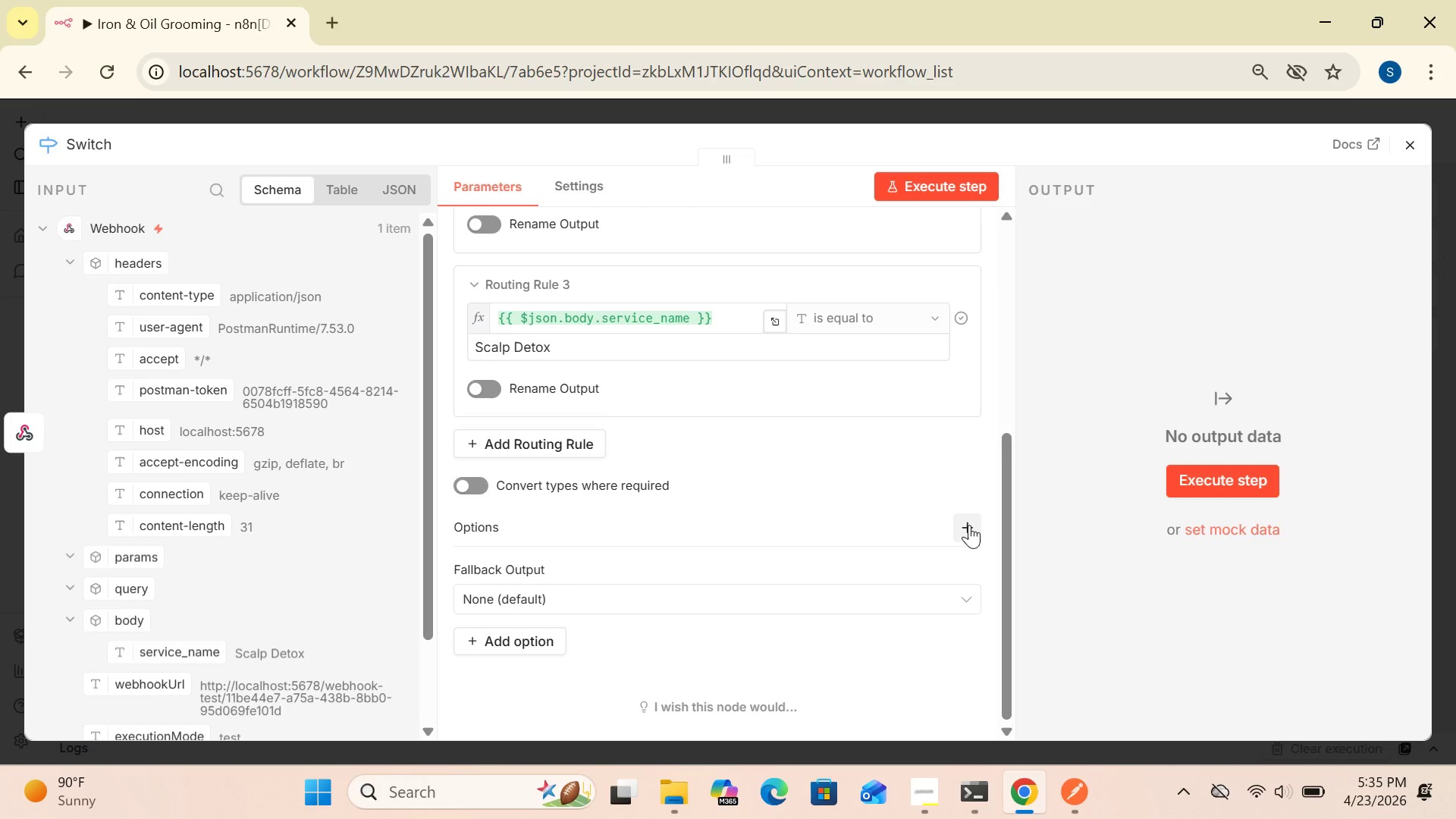 
left_click([969, 525])
 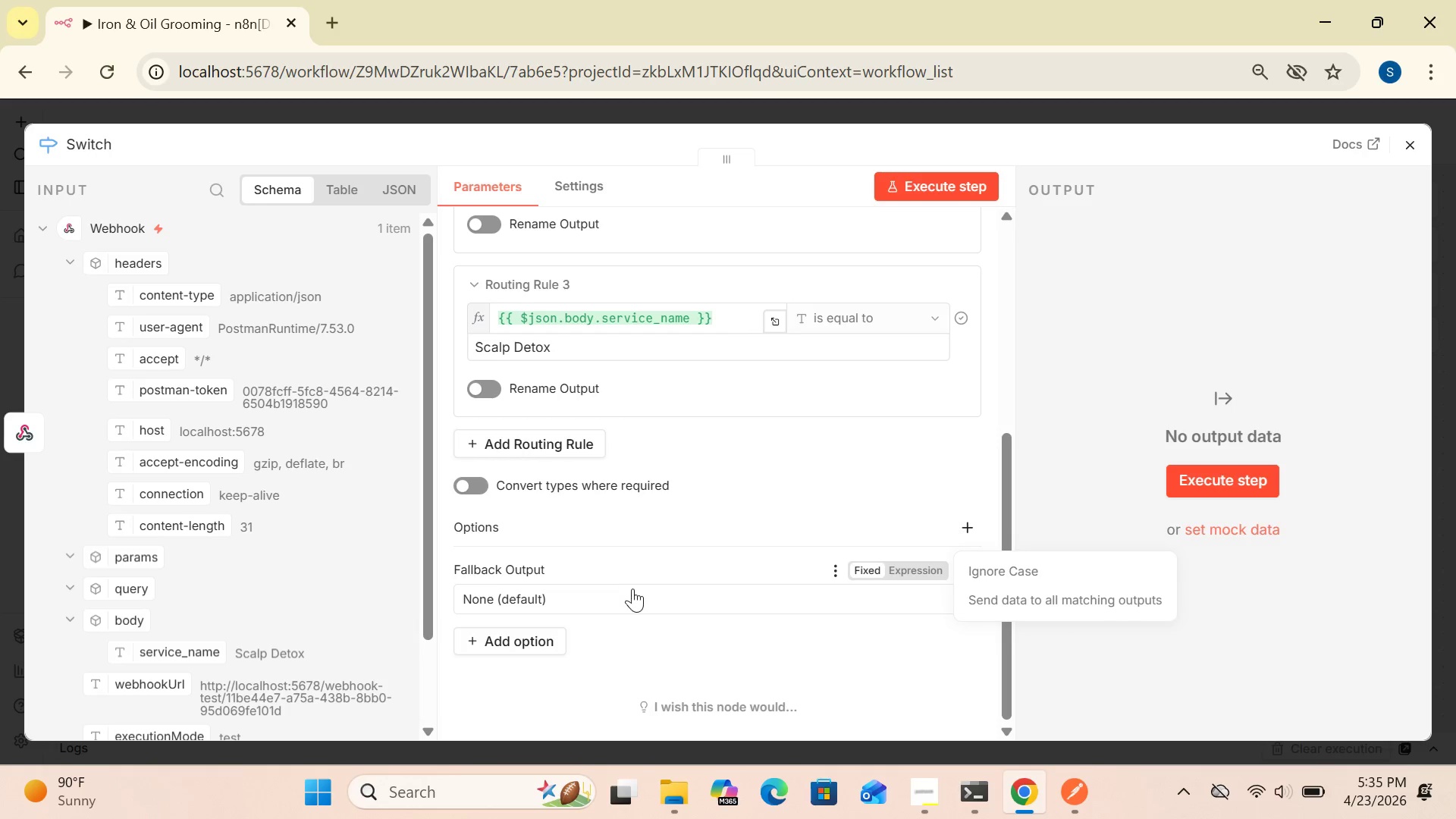 
wait(5.48)
 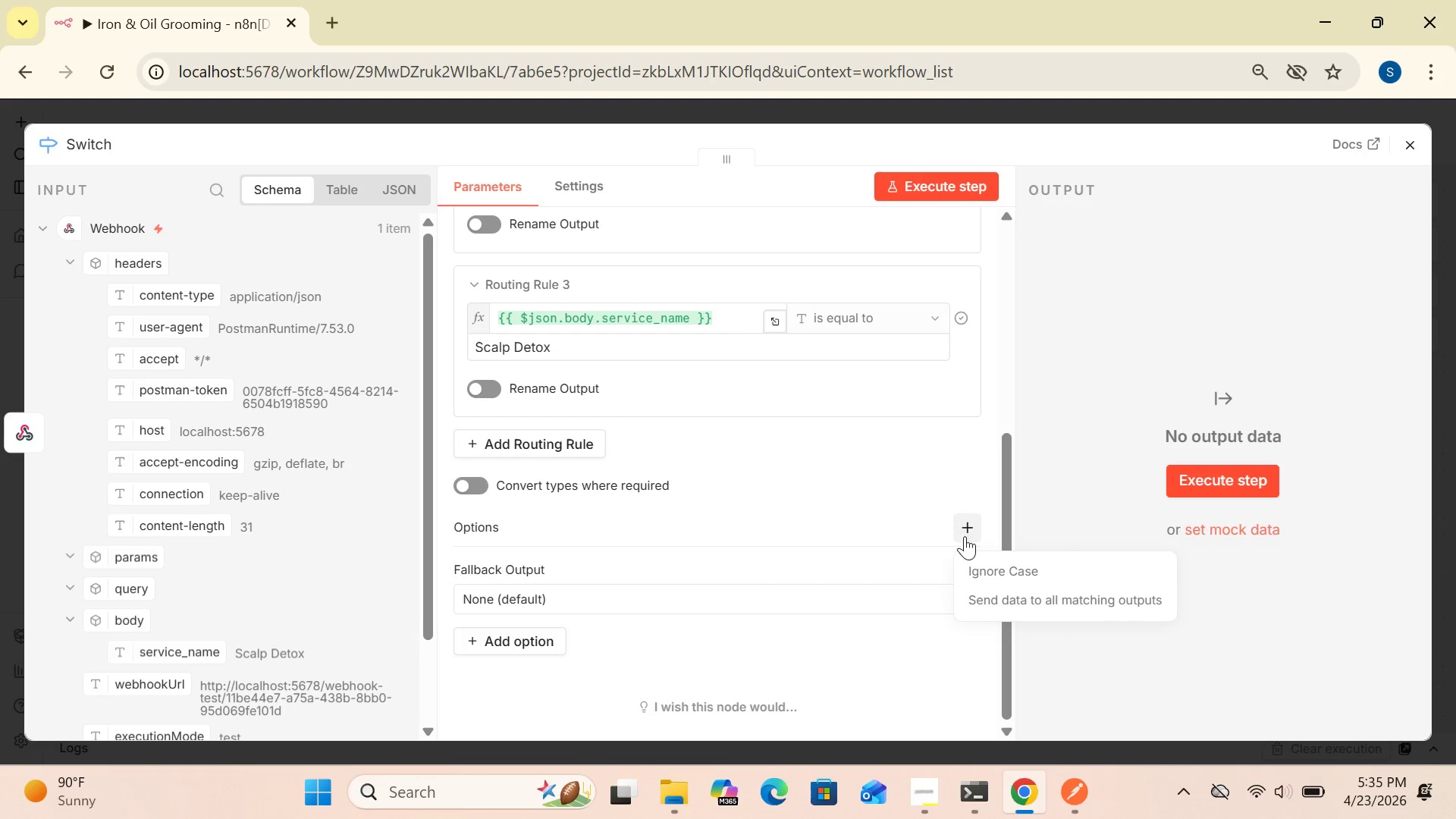 
left_click([645, 592])
 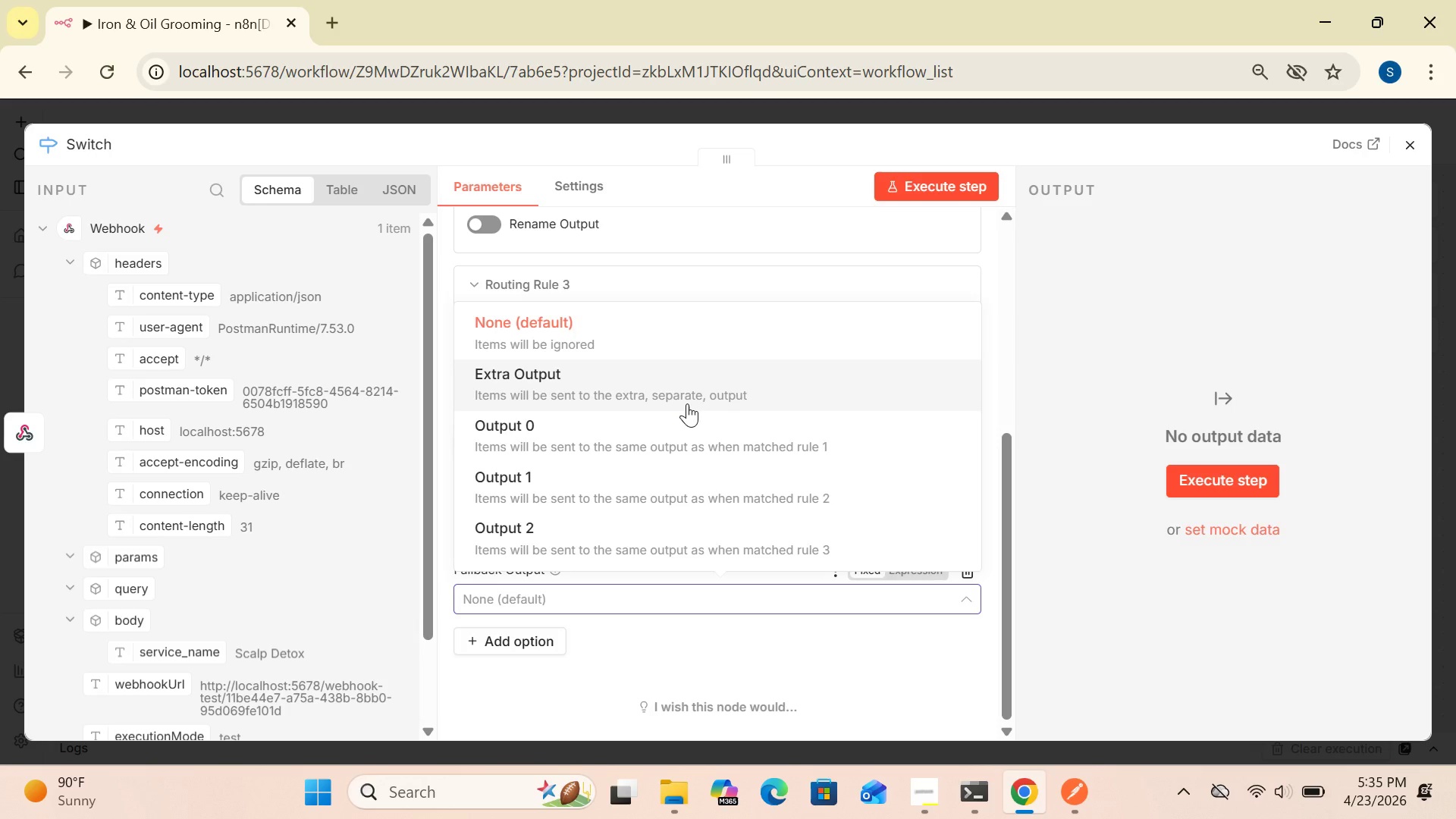 
wait(12.11)
 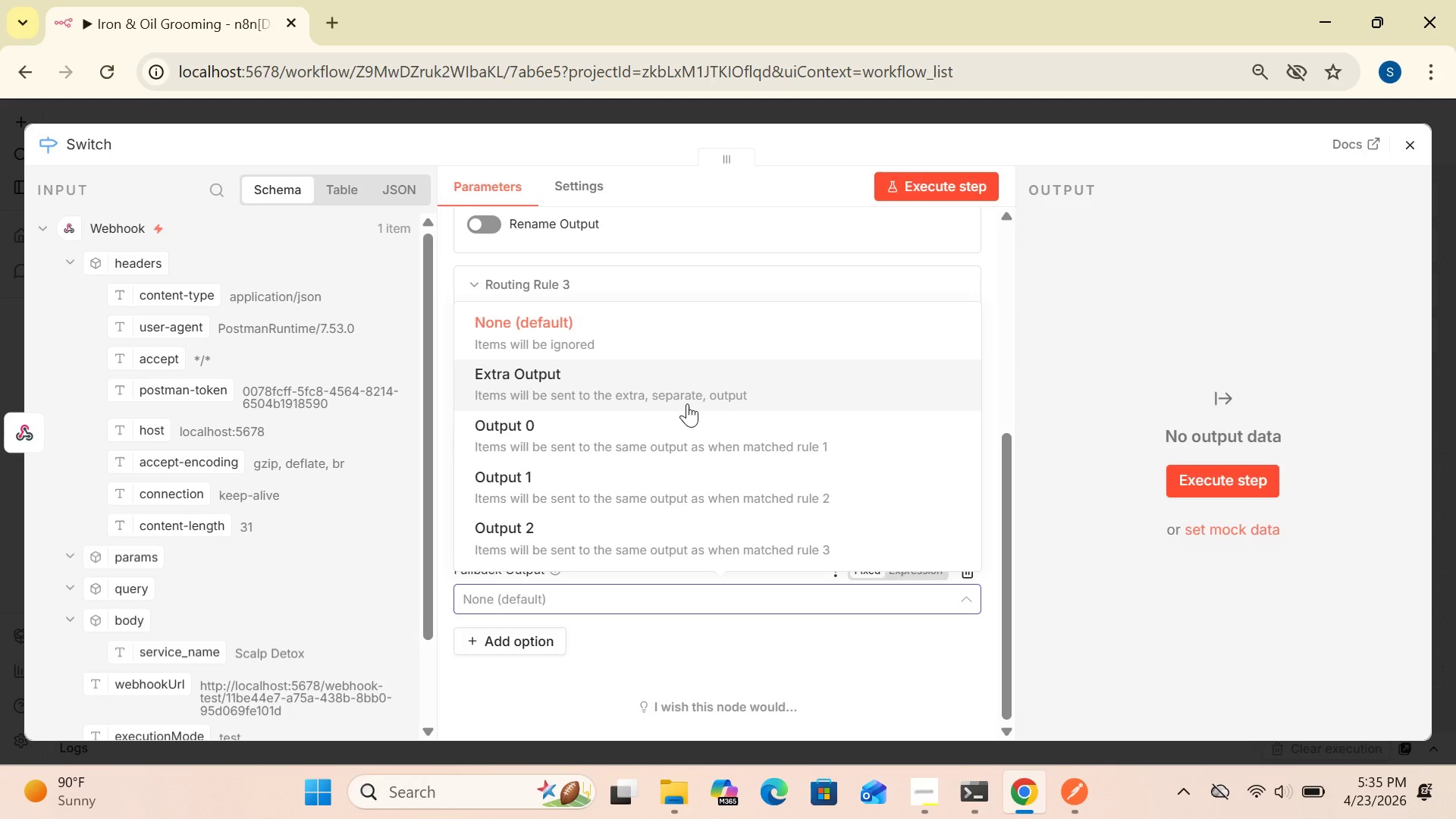 
left_click([736, 645])
 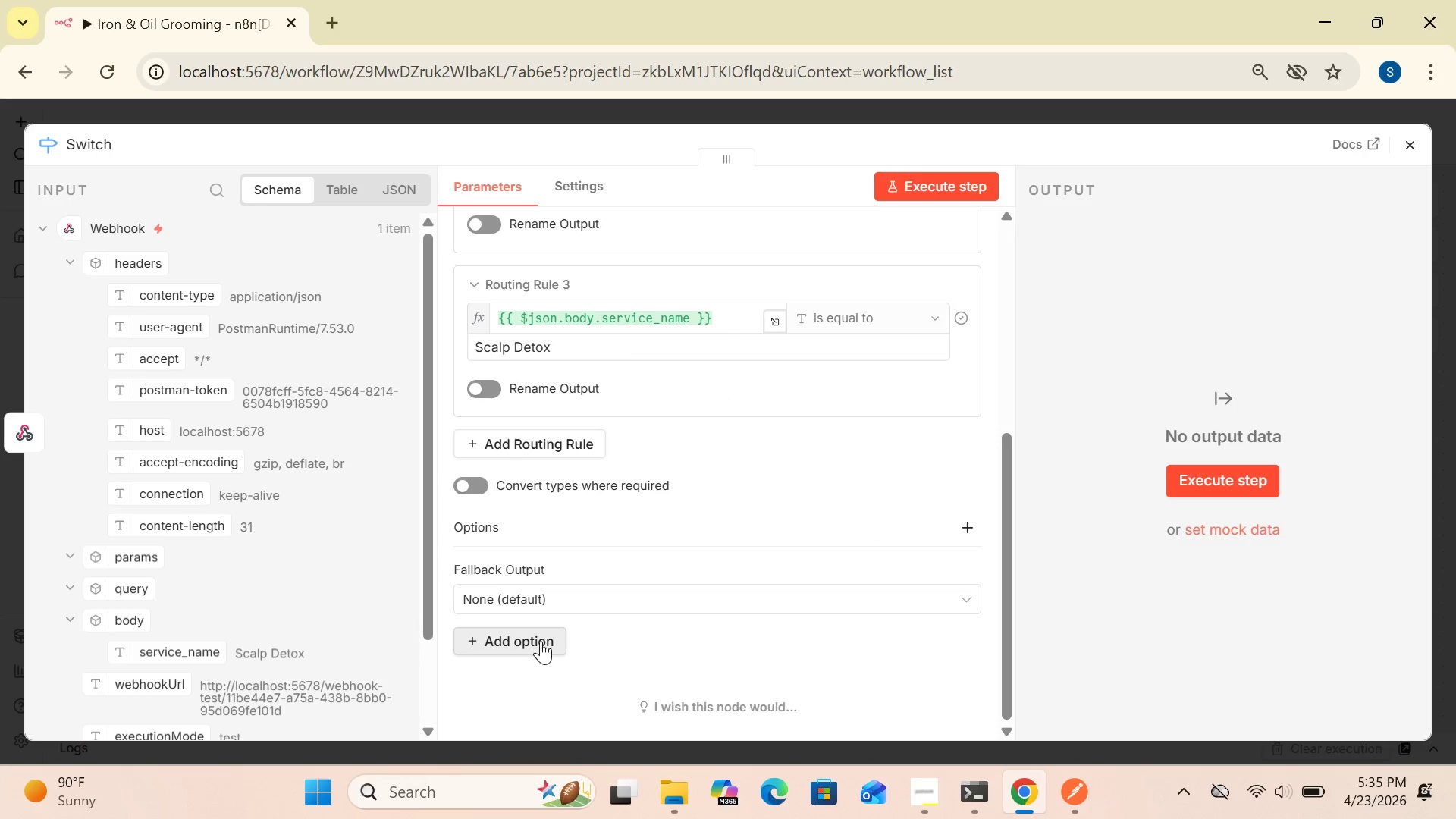 
left_click([540, 641])
 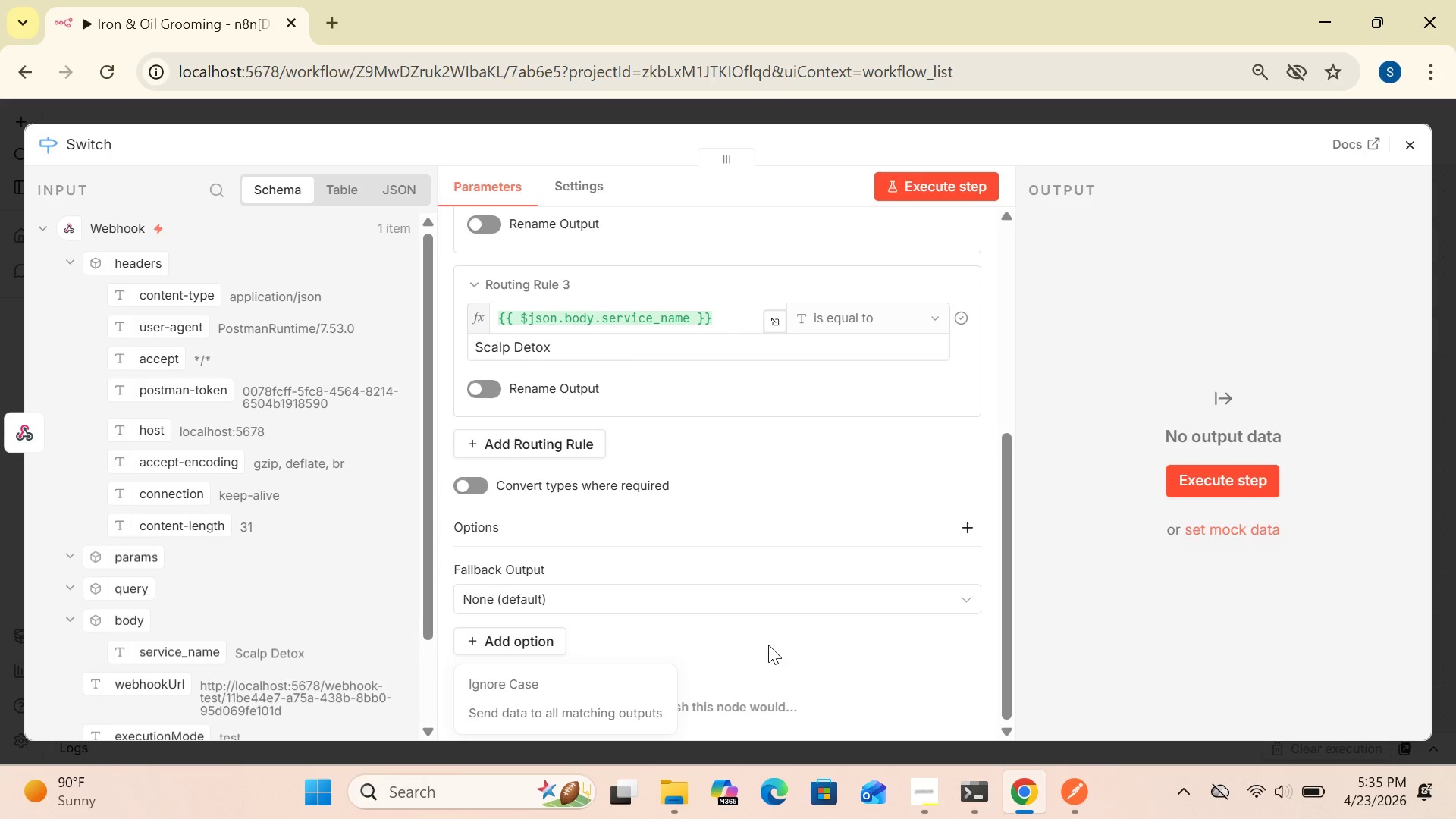 
left_click([768, 645])
 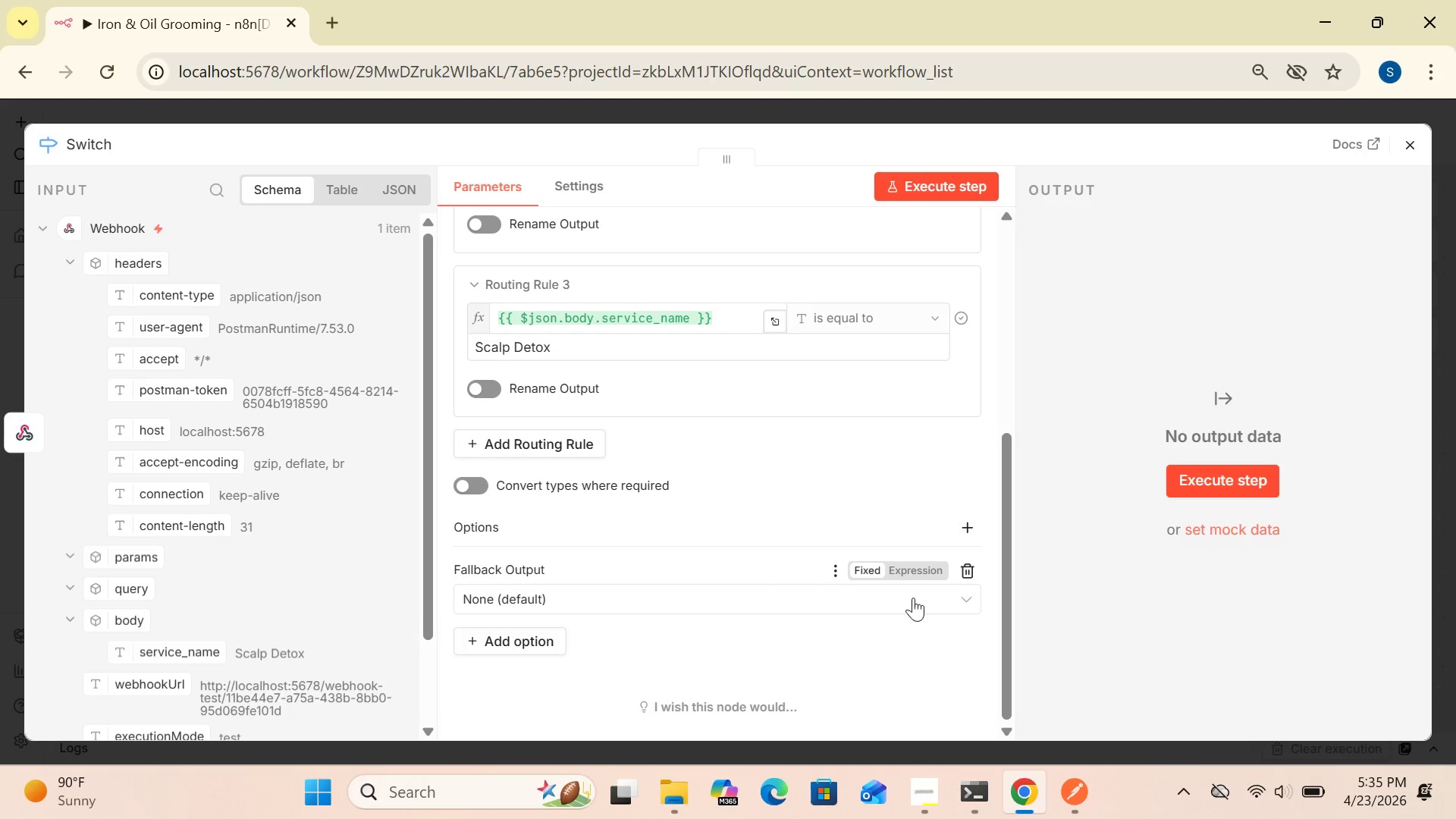 
left_click([924, 598])
 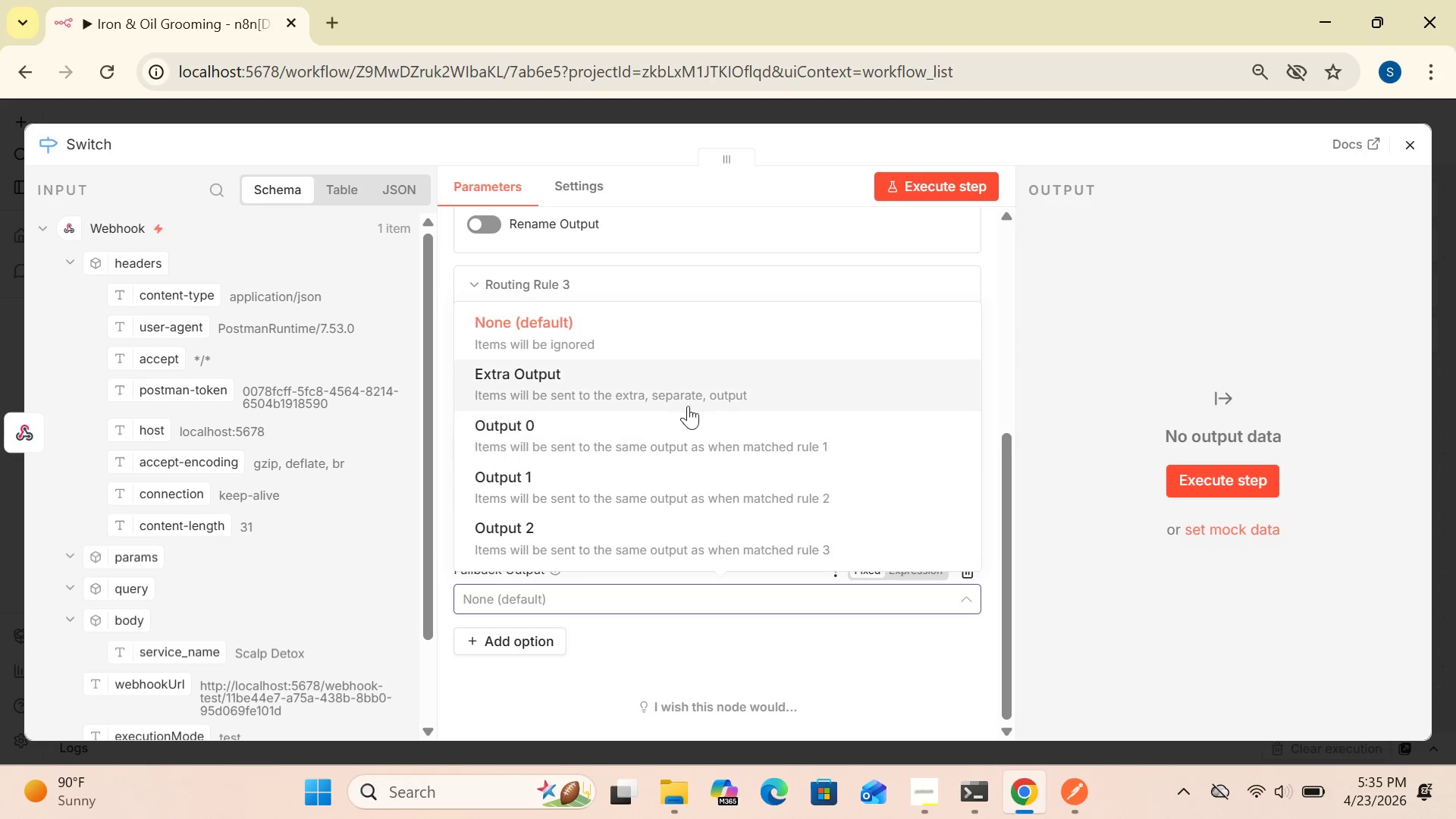 
left_click([684, 385])
 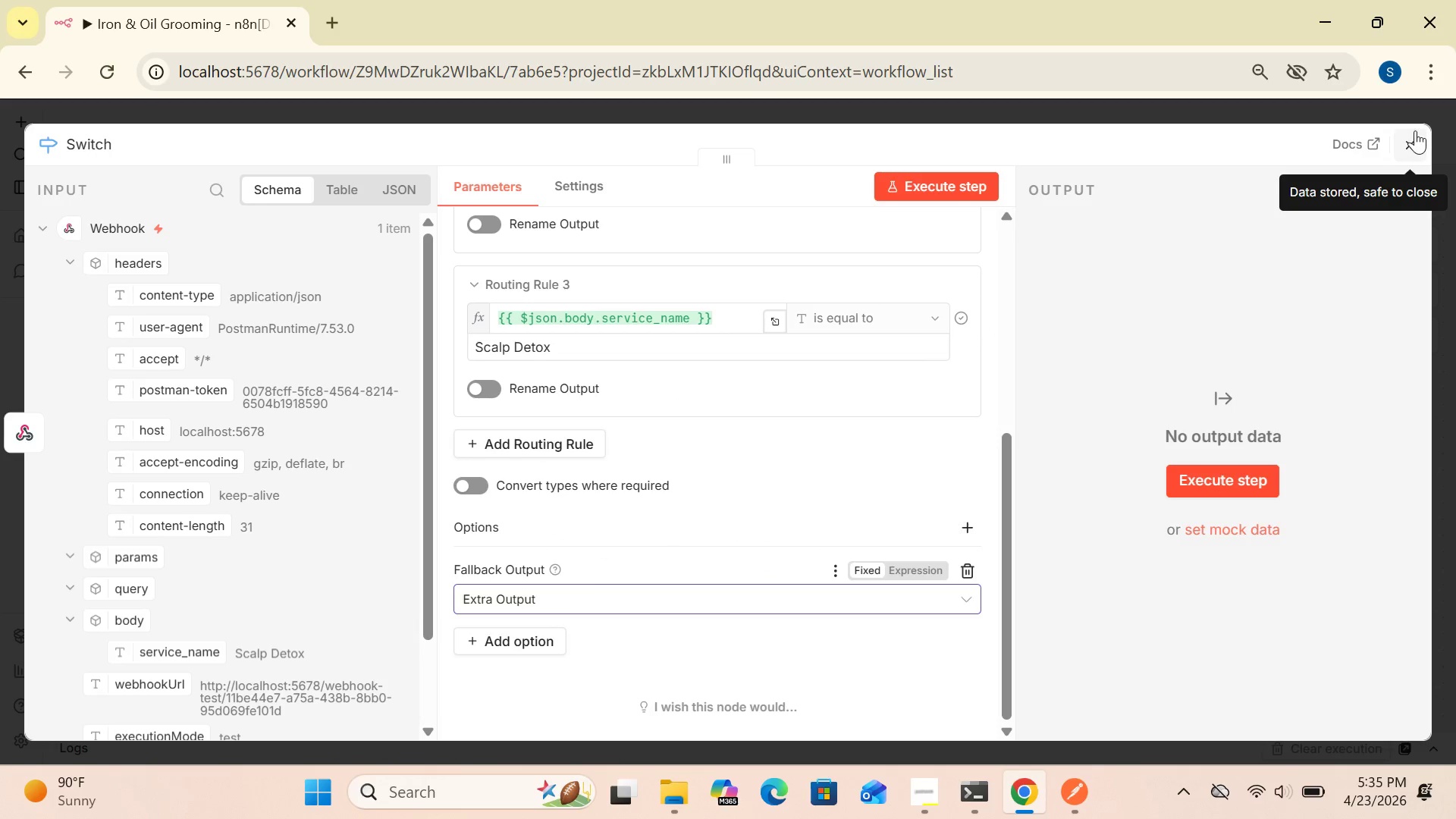 
left_click([1415, 130])
 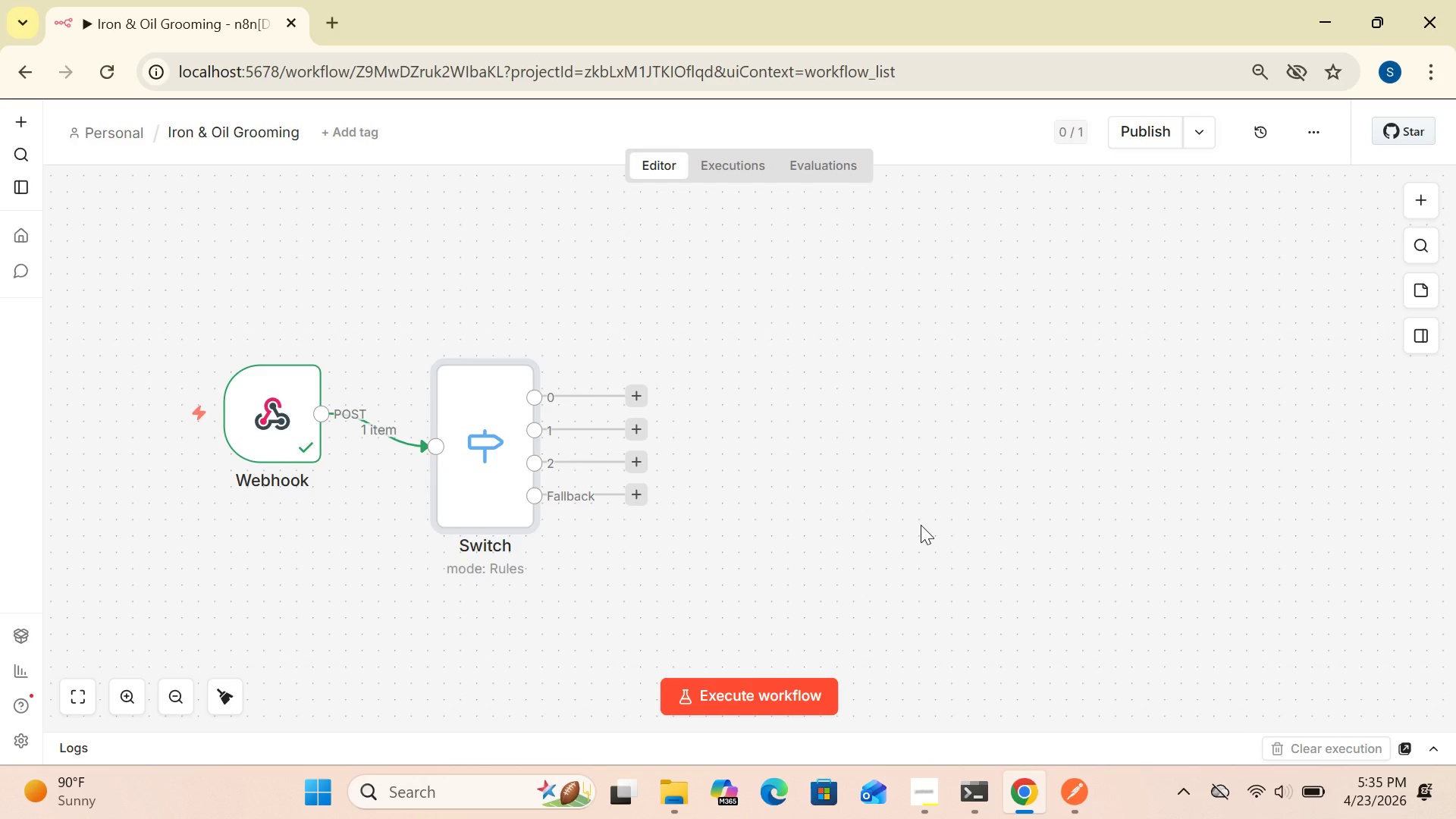 
wait(24.03)
 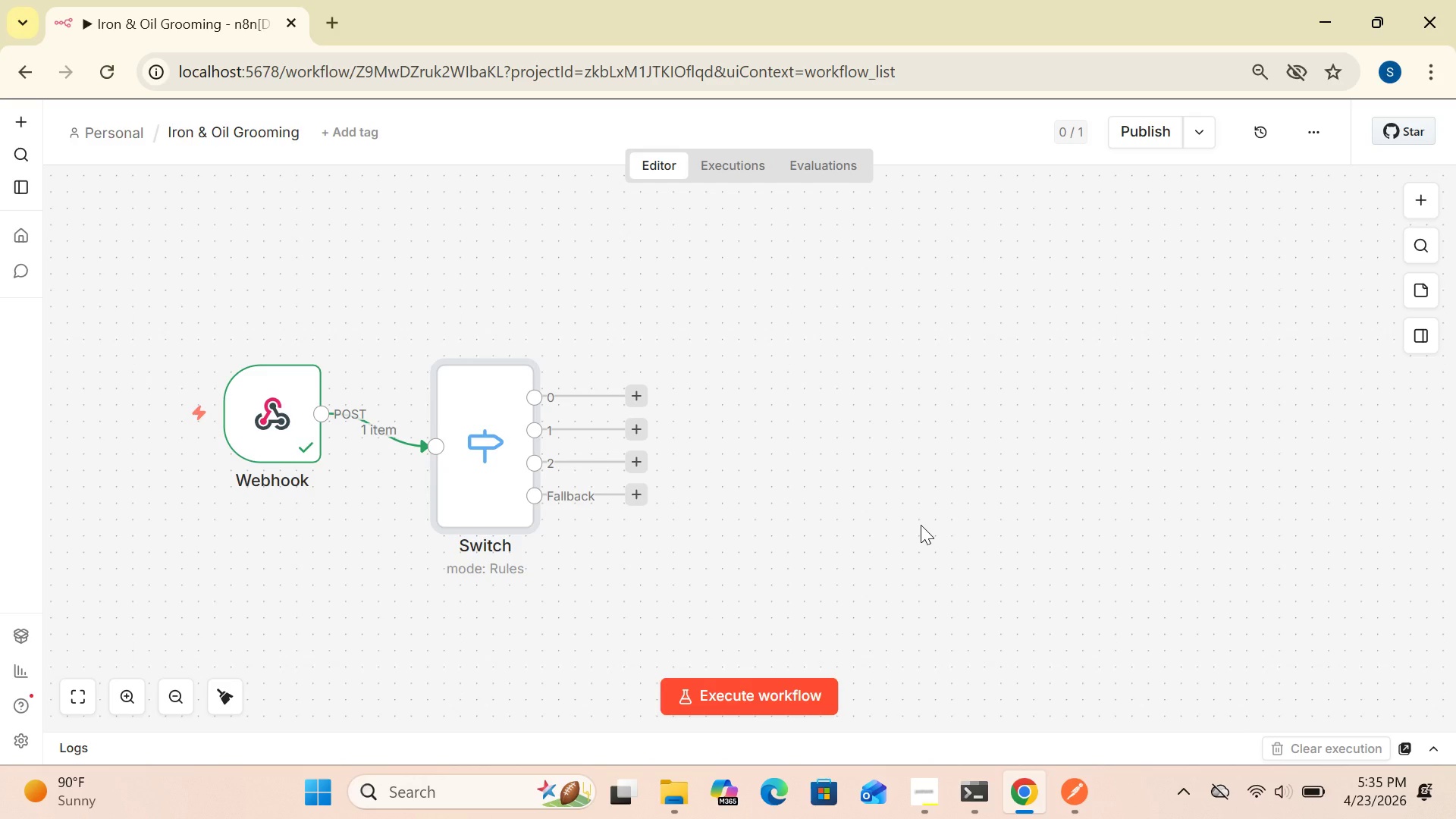 
left_click_drag(start_coordinate=[271, 416], to_coordinate=[189, 398])
 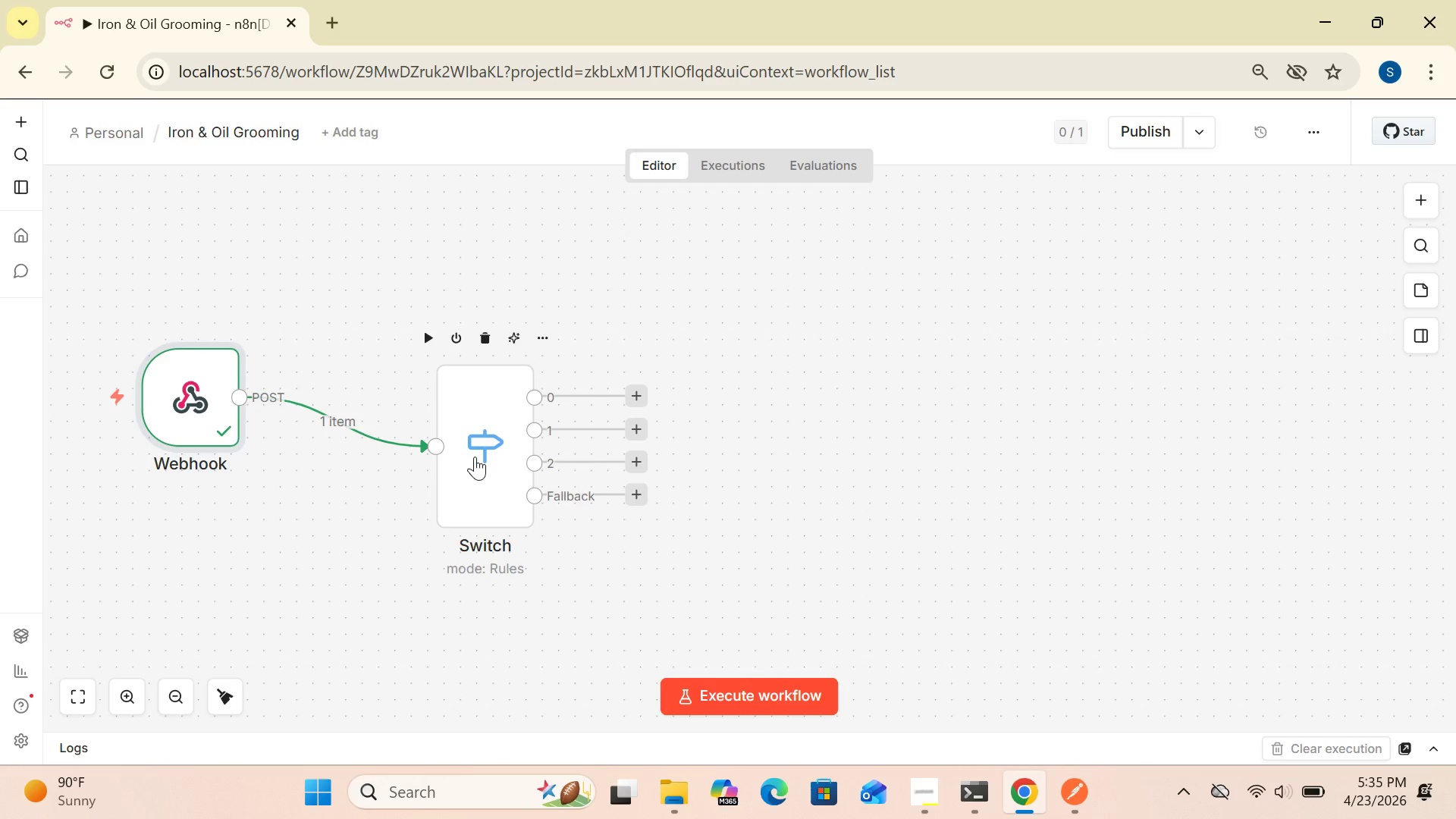 
left_click_drag(start_coordinate=[475, 457], to_coordinate=[435, 445])
 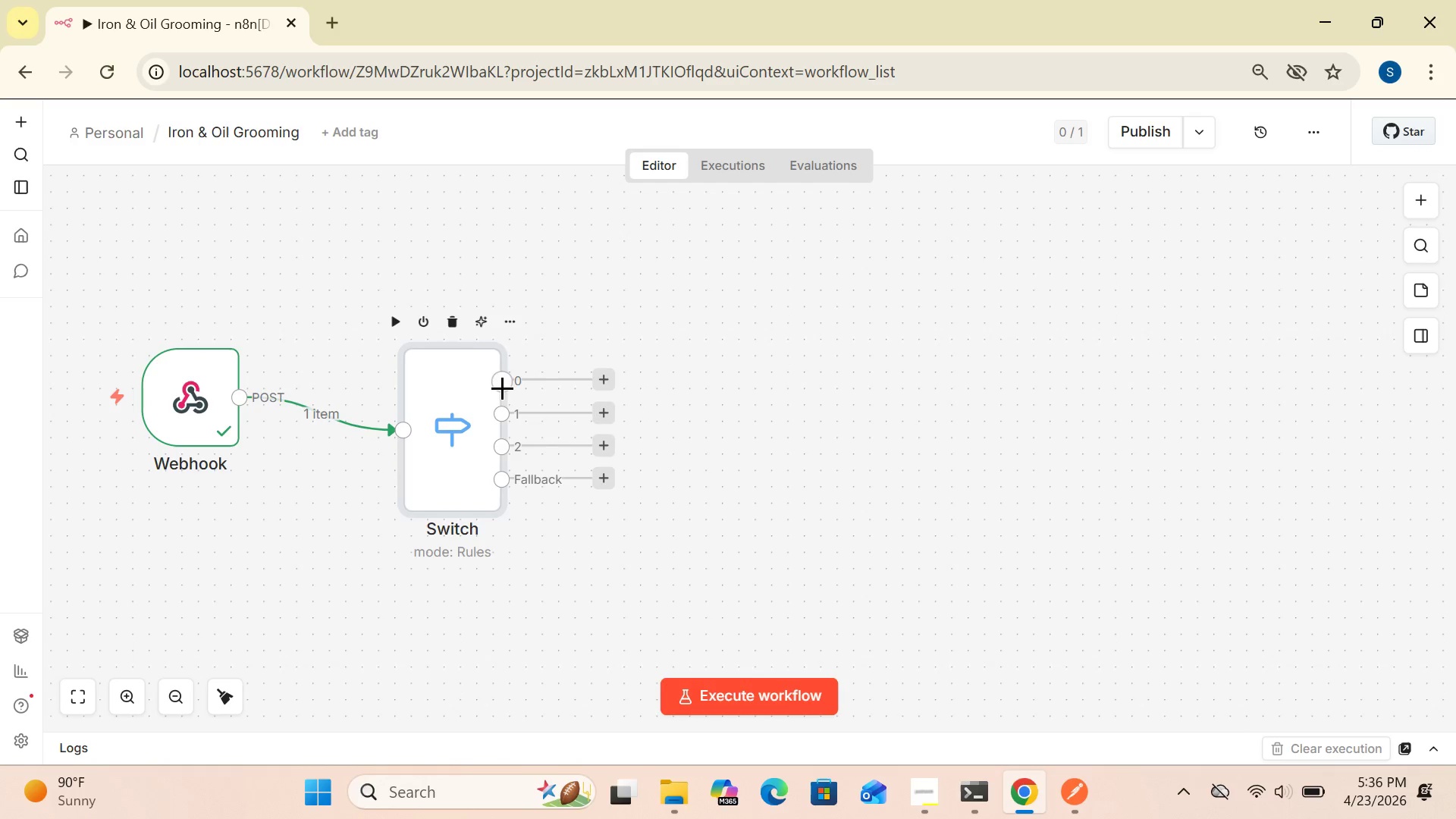 
wait(7.61)
 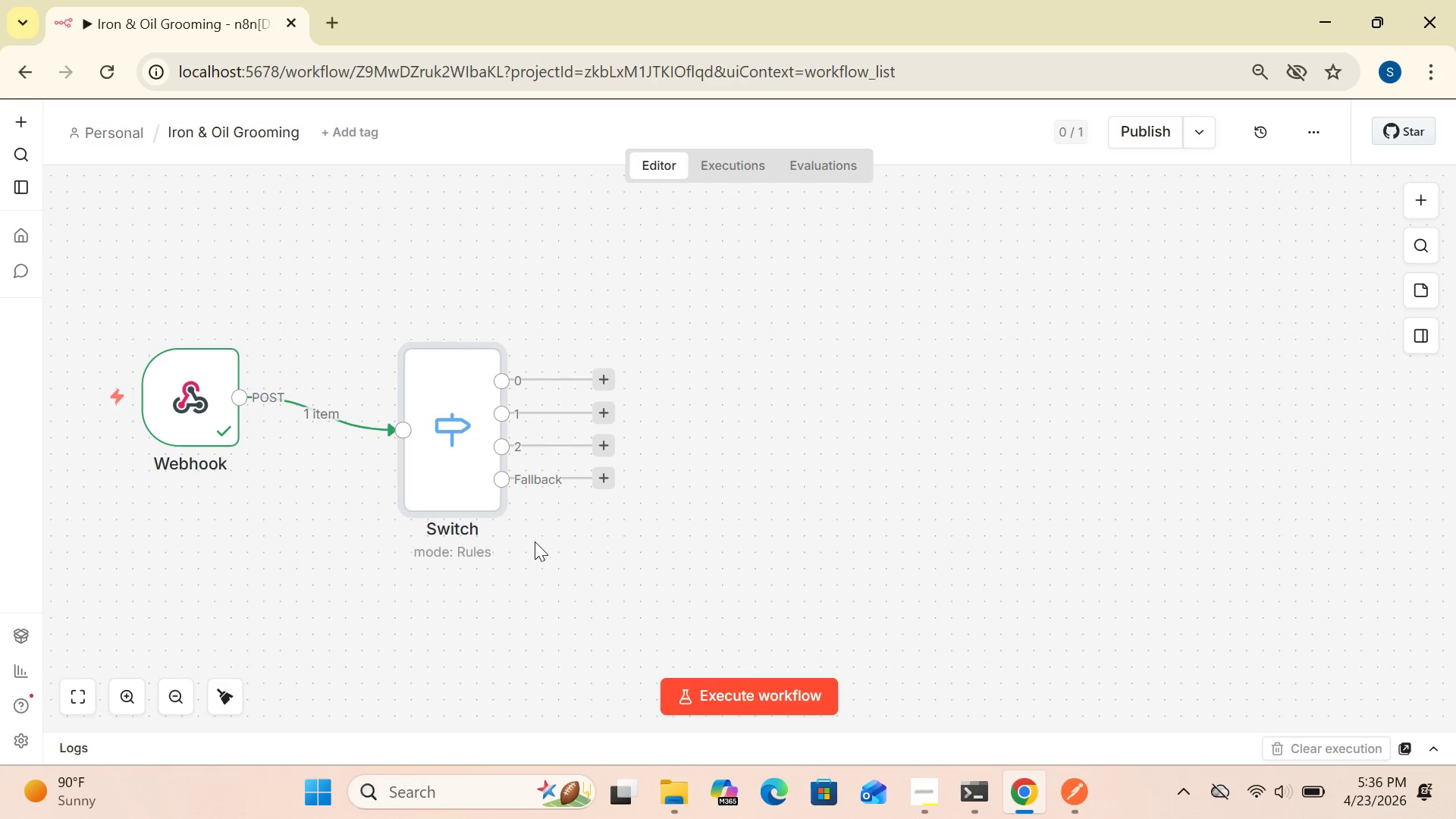 
left_click([499, 382])
 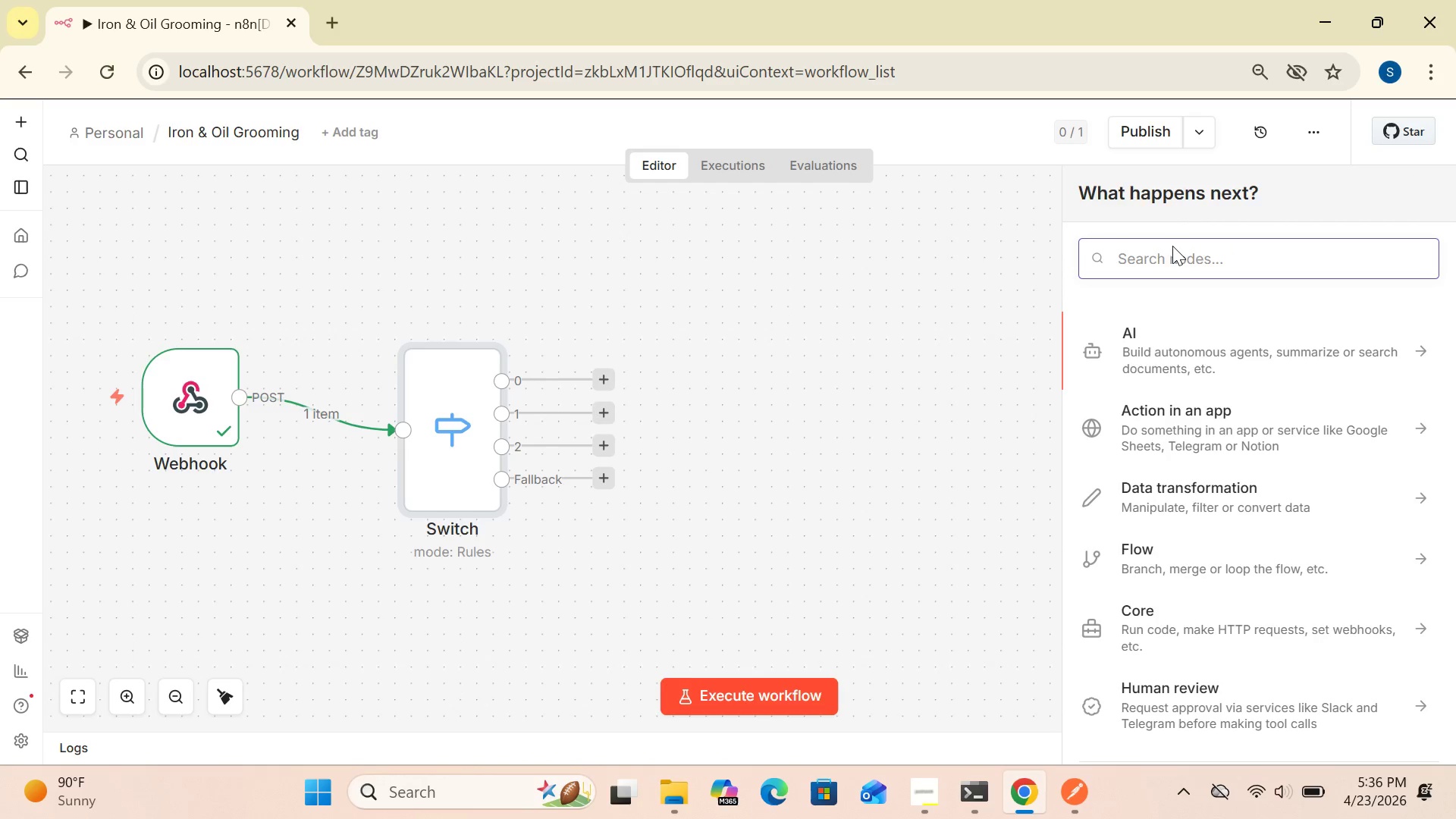 
left_click([1156, 255])
 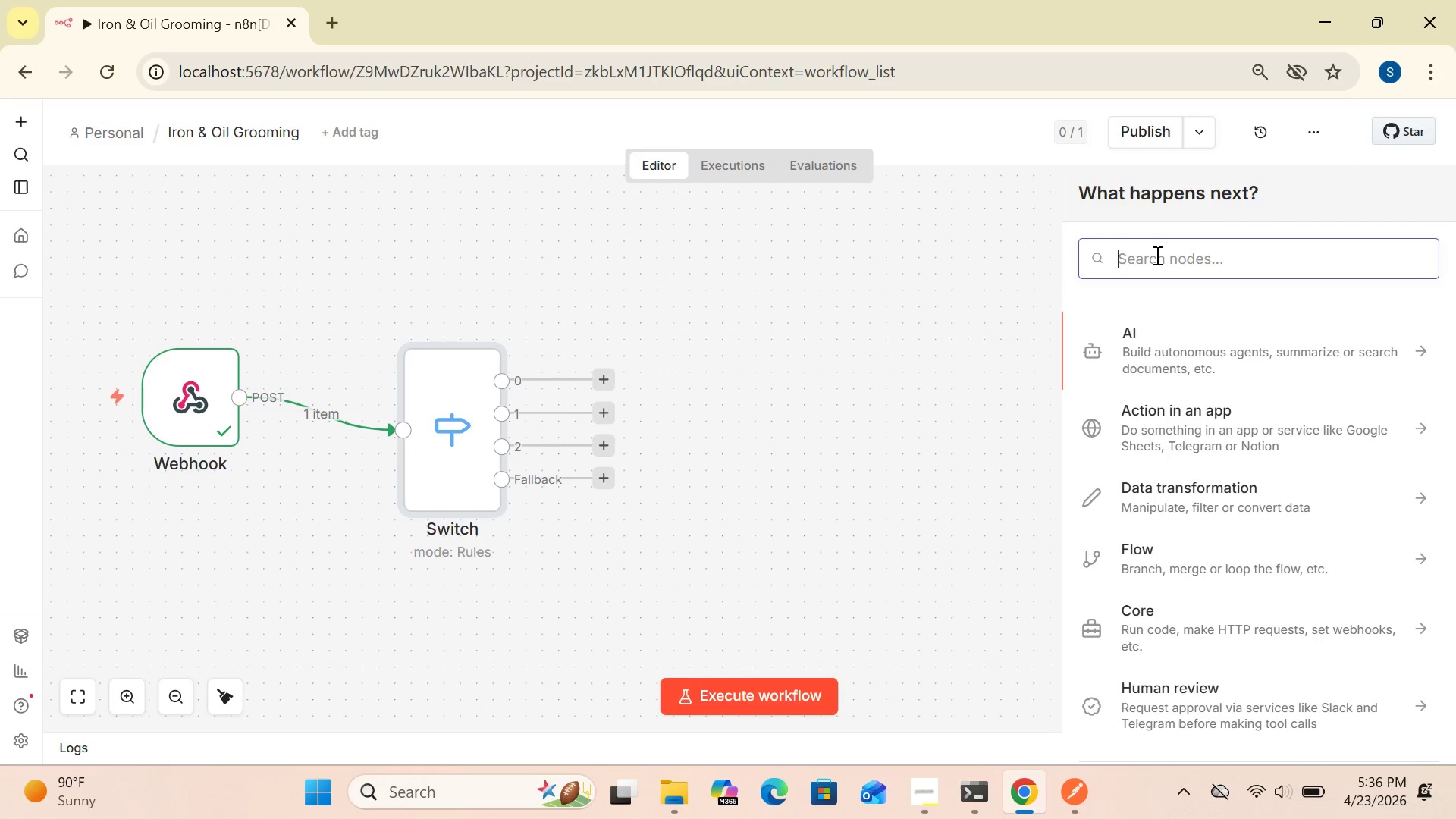 
type(add fi)
 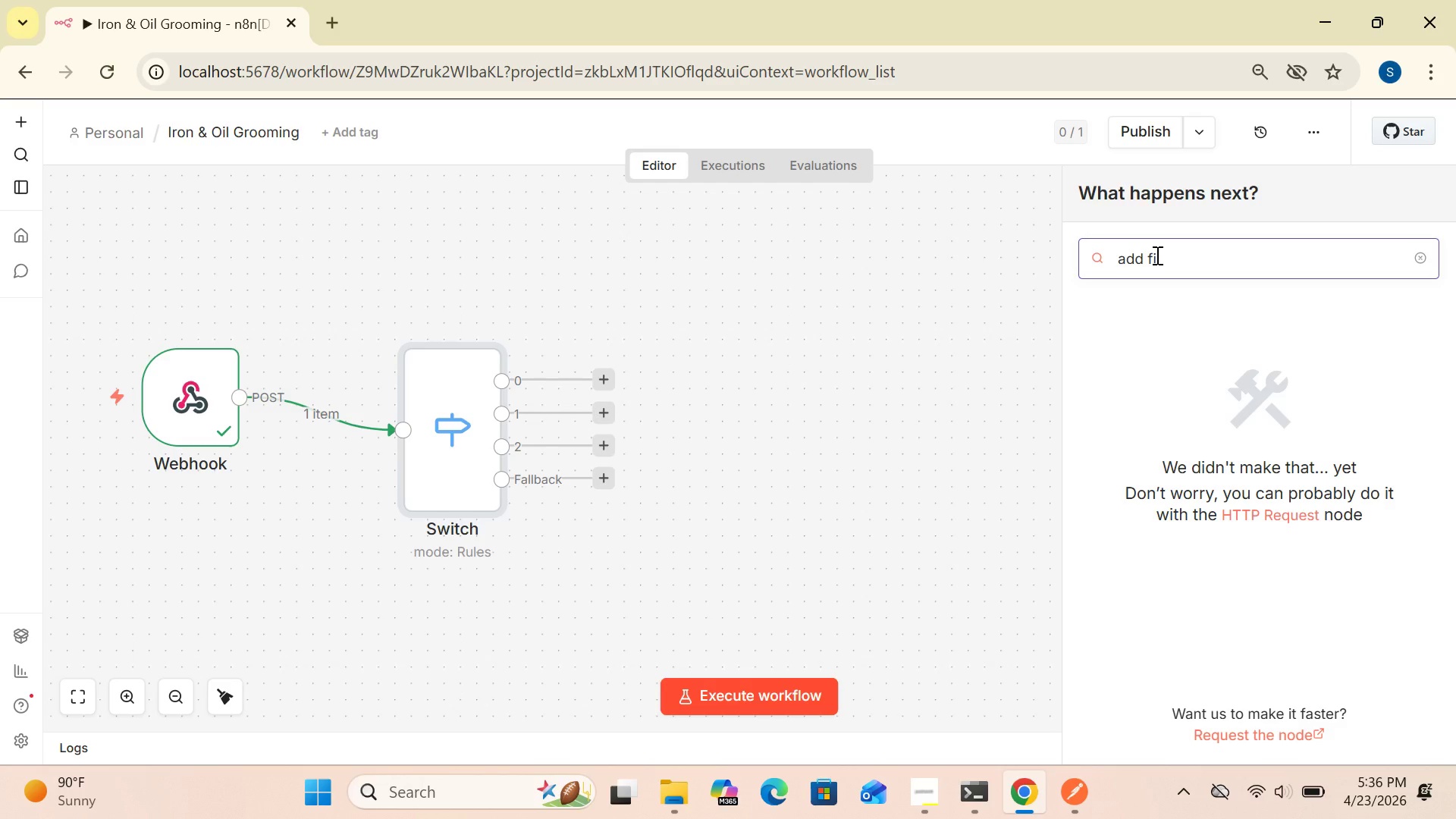 
key(Backspace)
key(Backspace)
key(Backspace)
key(Backspace)
key(Backspace)
key(Backspace)
type(set)
 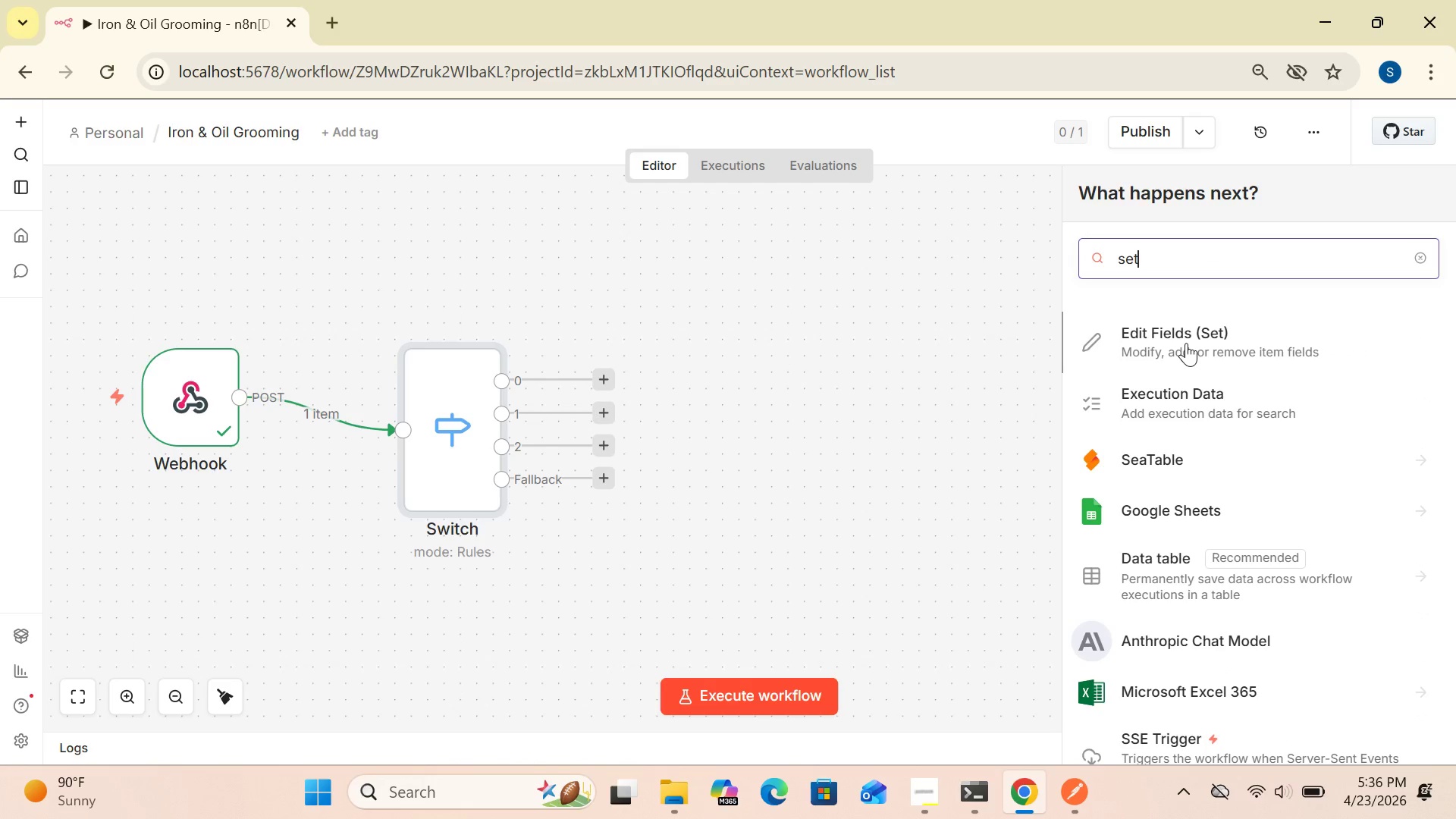 
wait(6.0)
 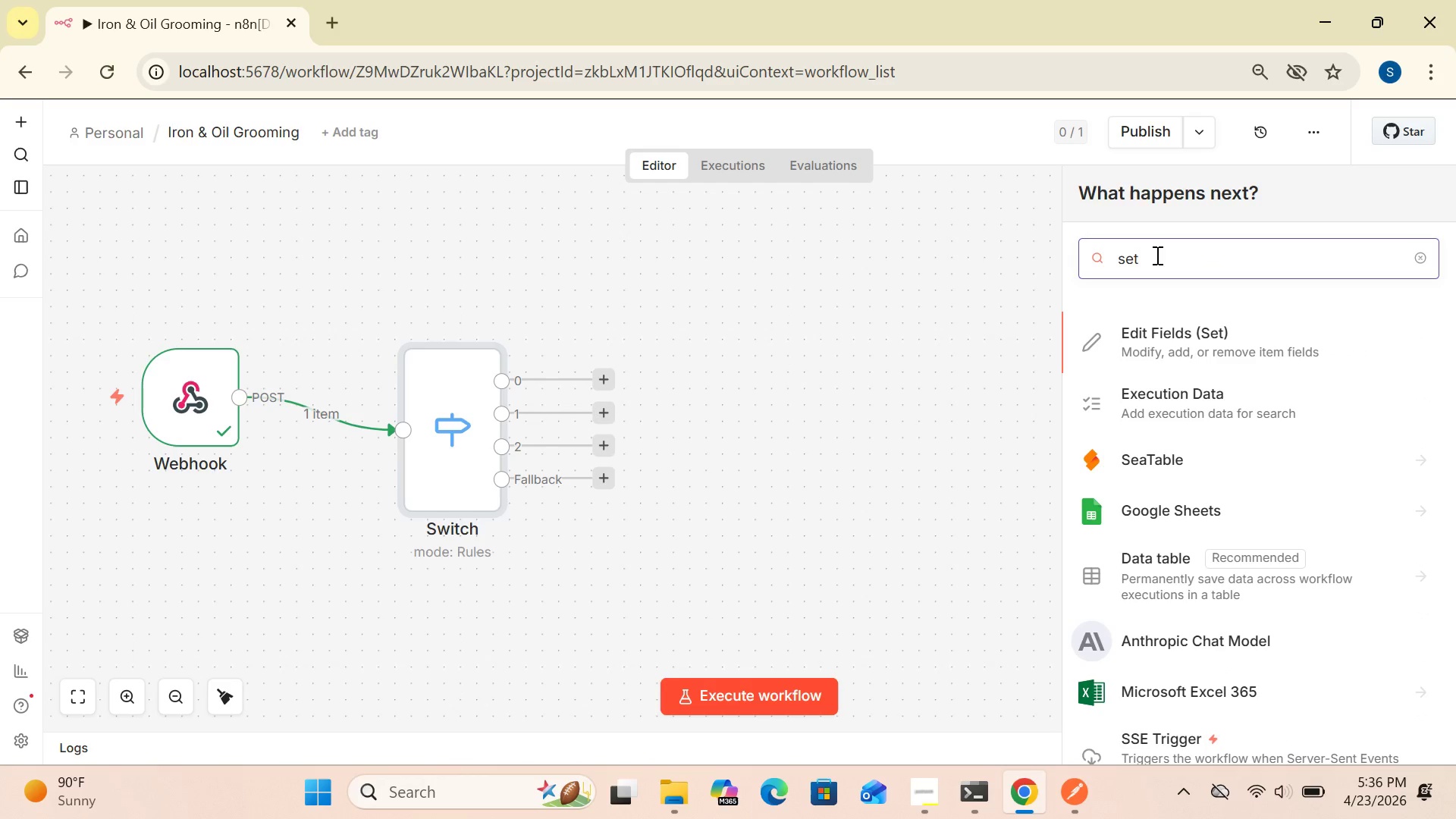 
left_click([1156, 337])
 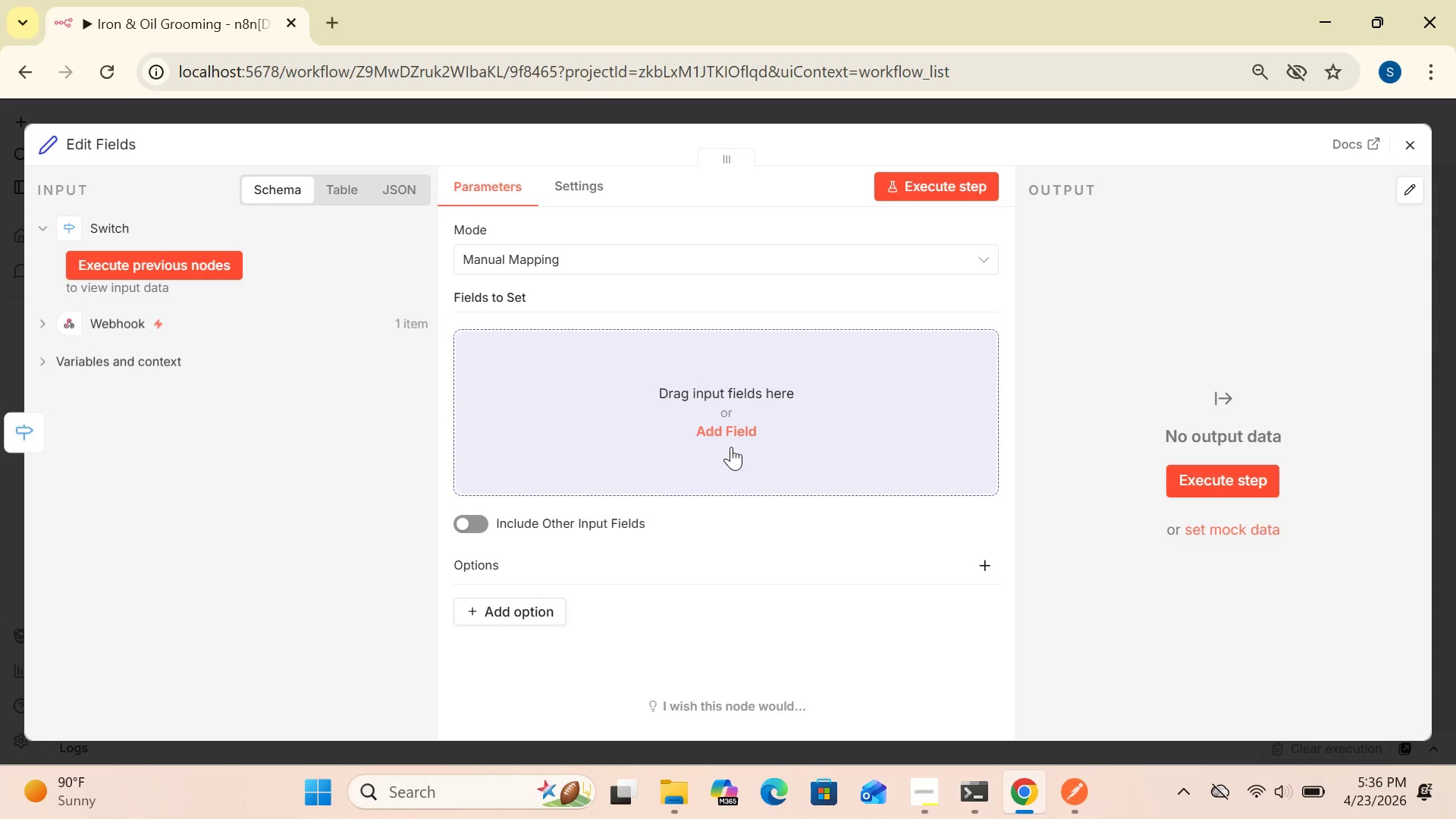 
wait(37.0)
 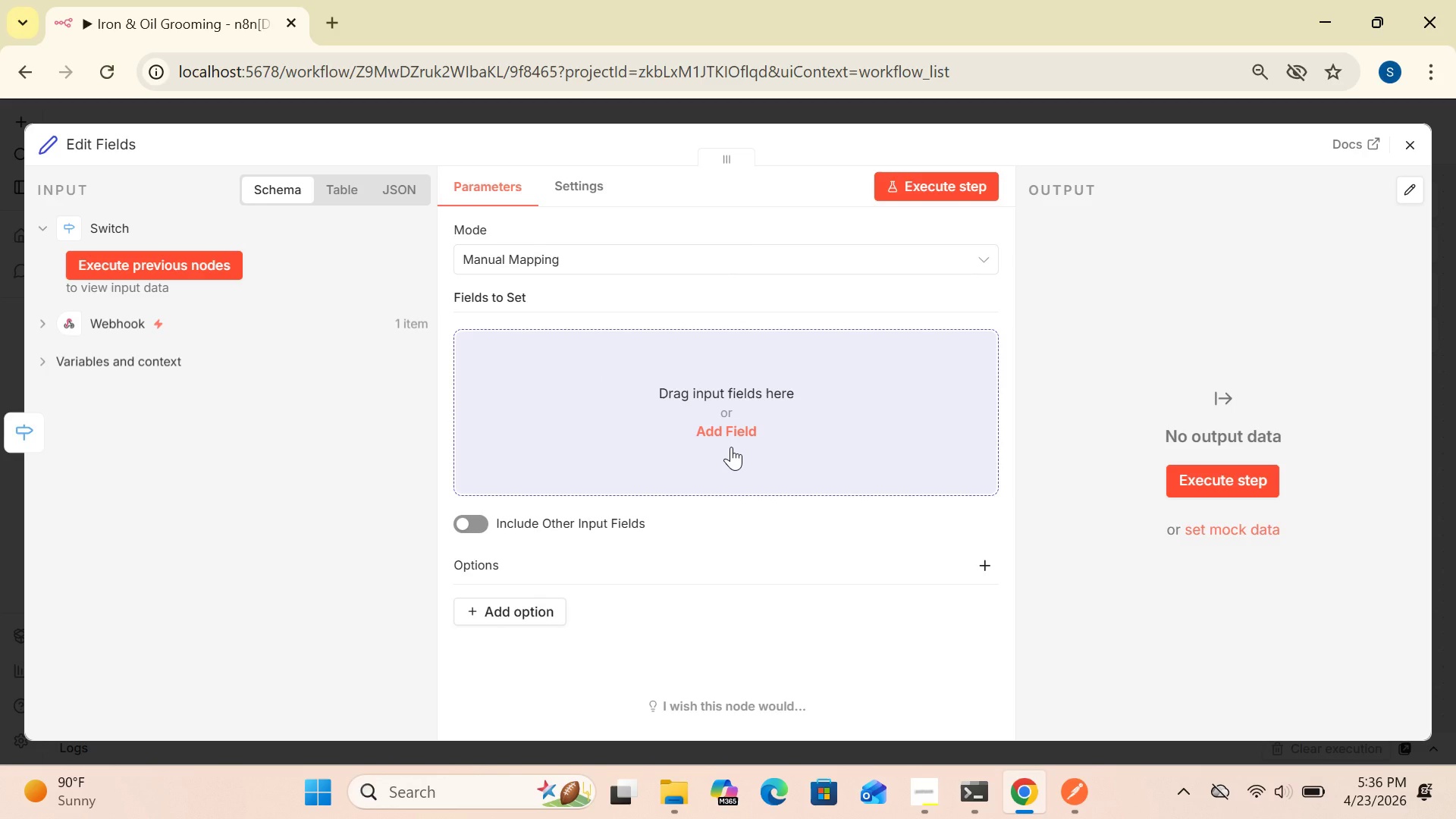 
left_click([730, 428])
 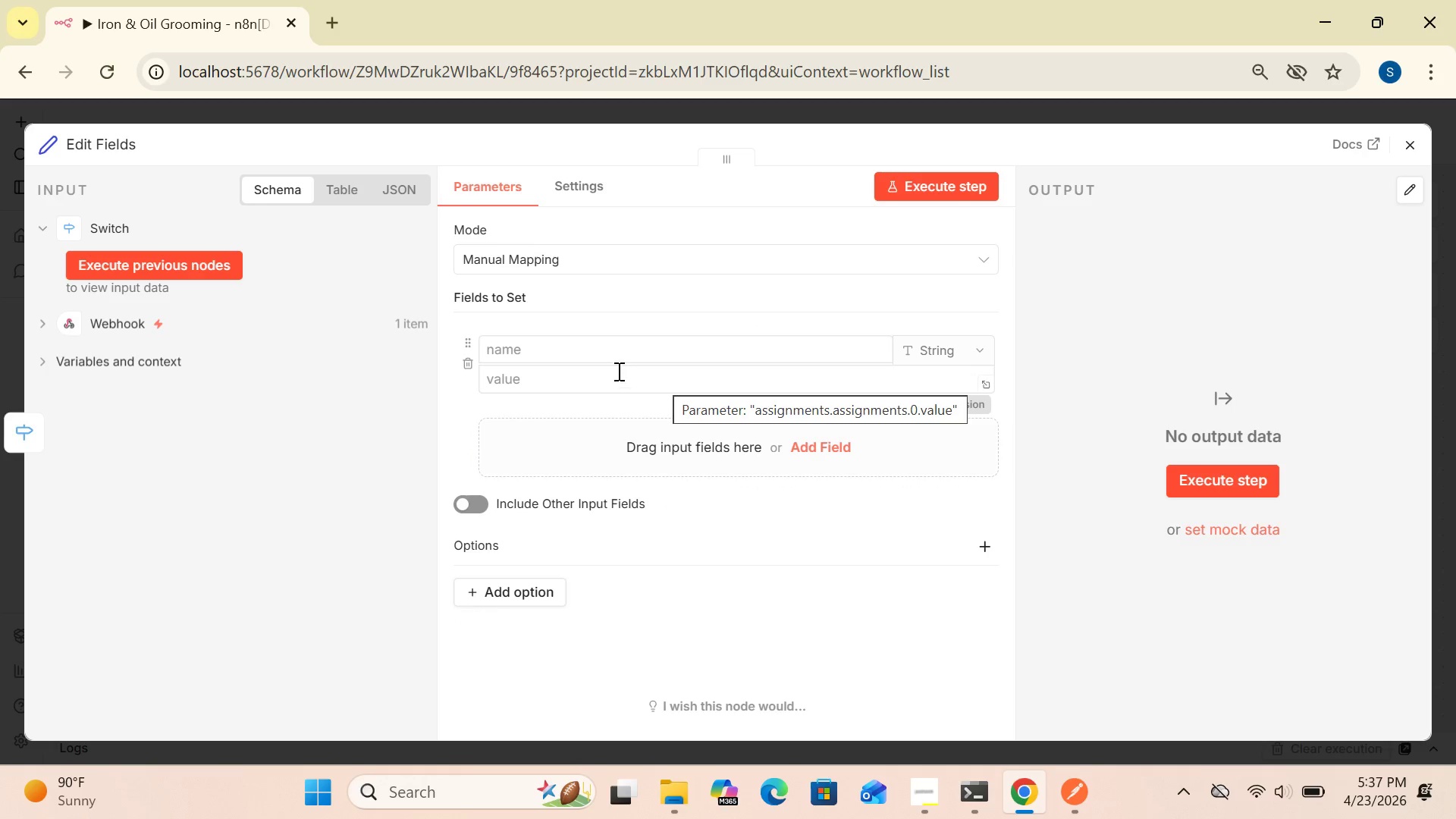 
left_click([607, 351])
 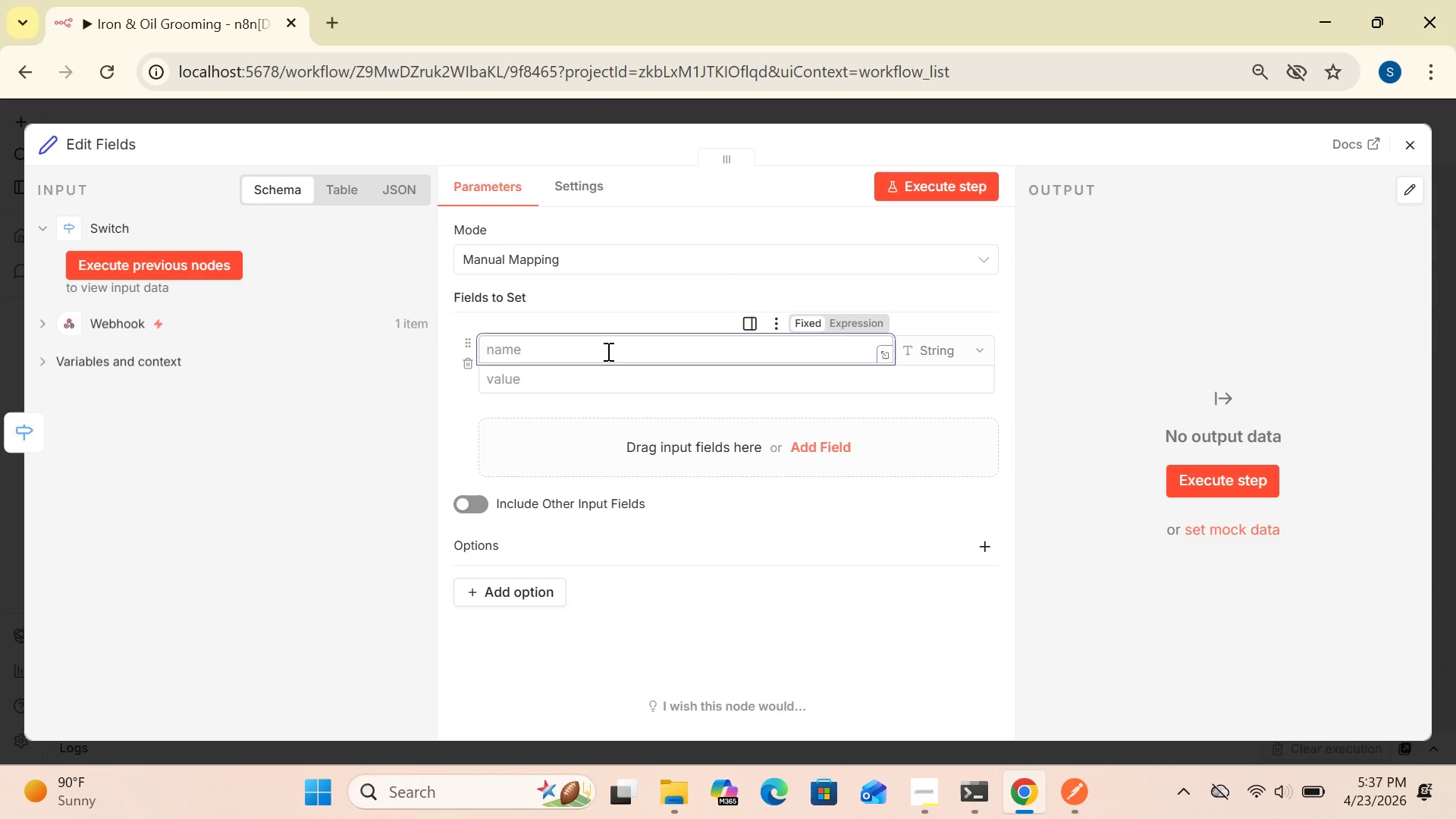 
type(protocol_)
 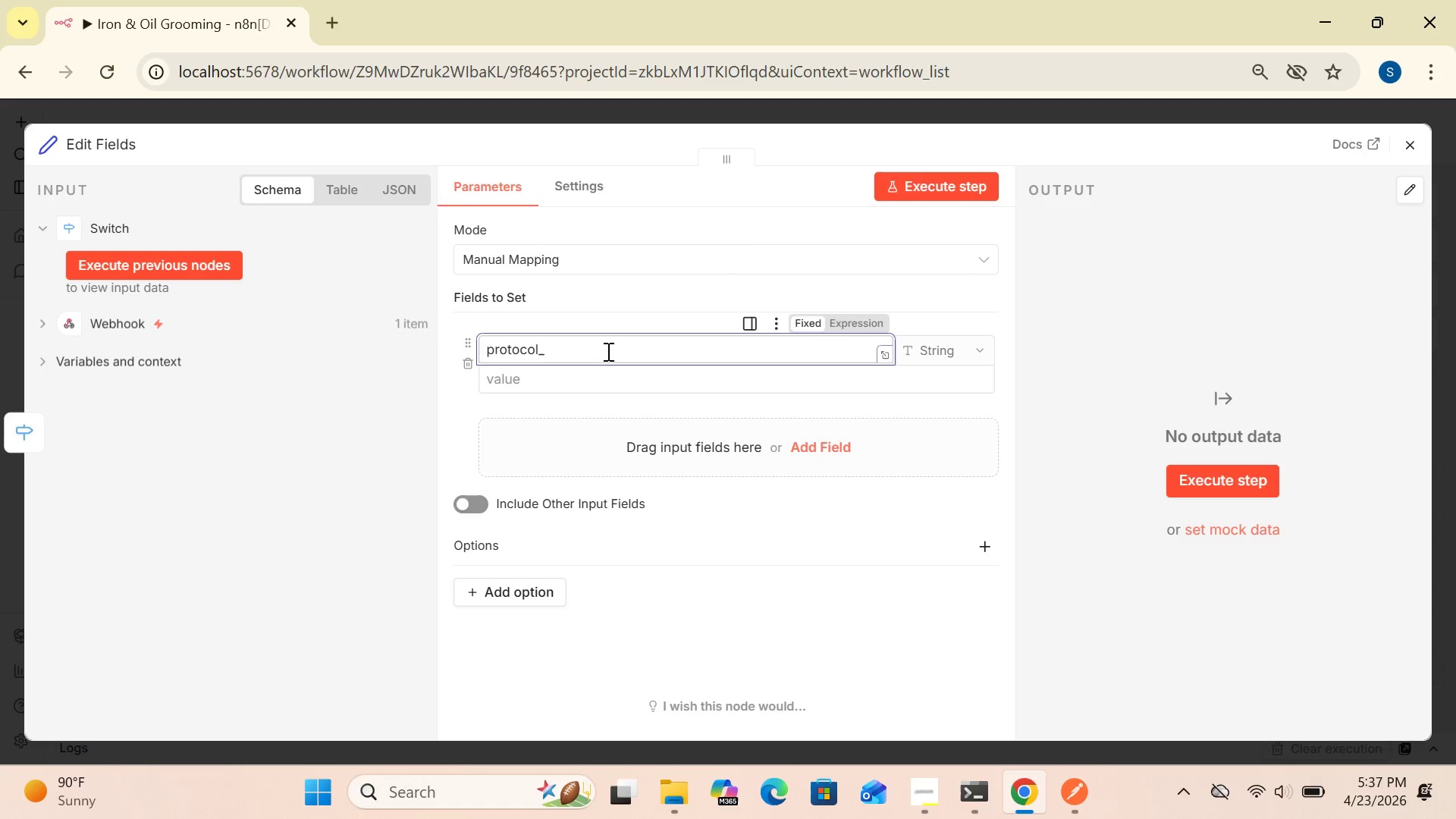 
type(message)
 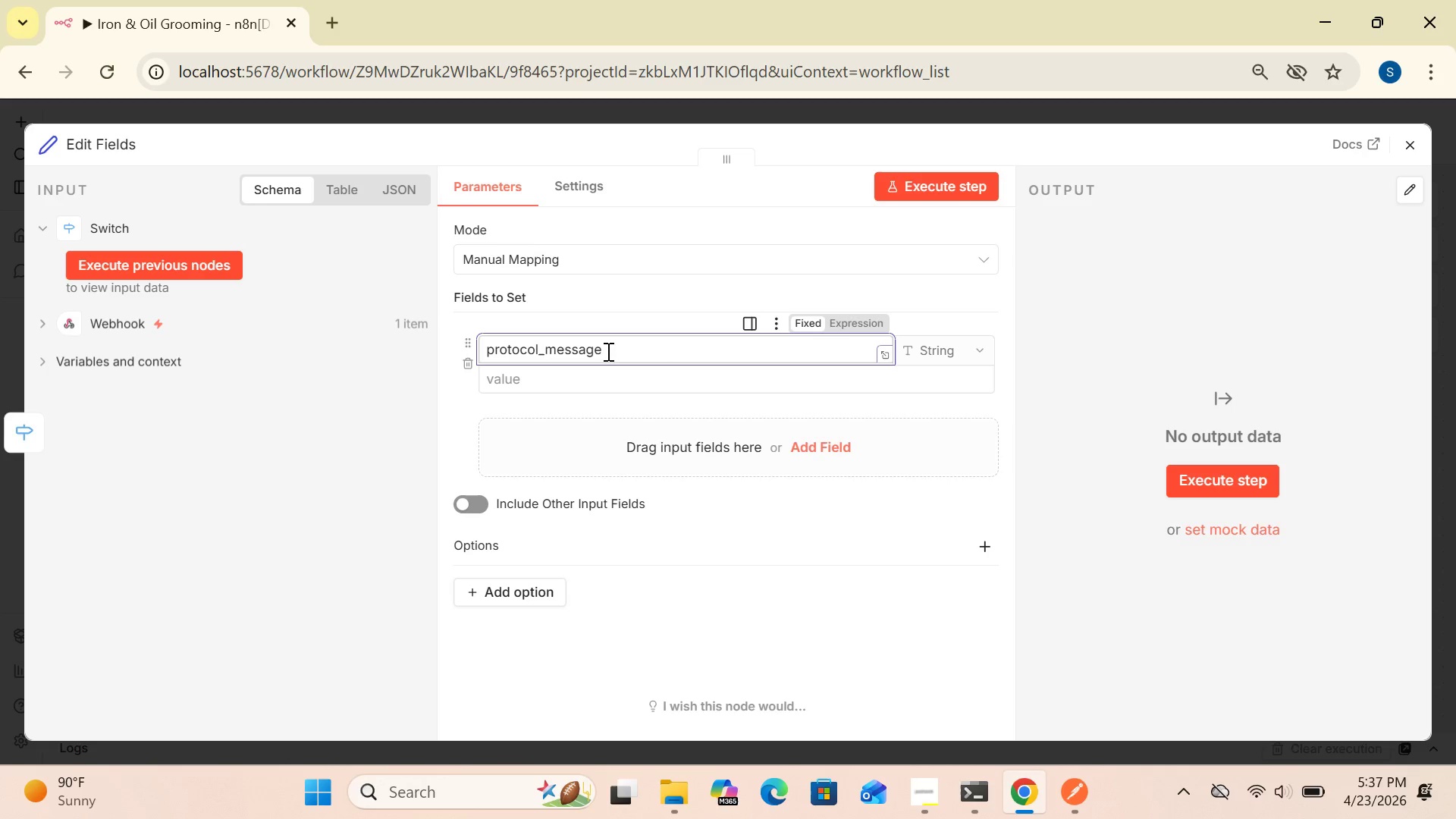 
wait(6.36)
 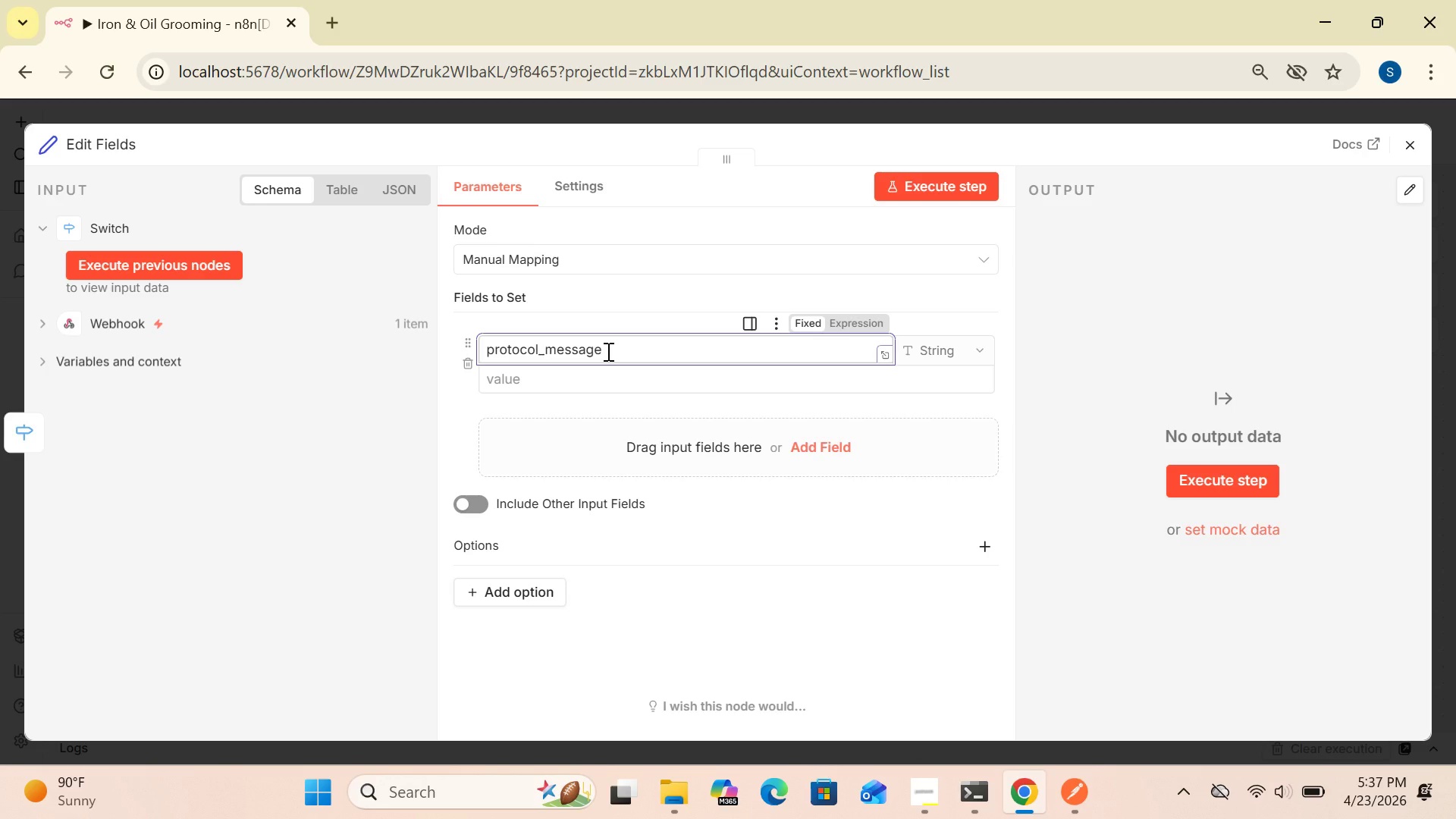 
left_click([918, 352])
 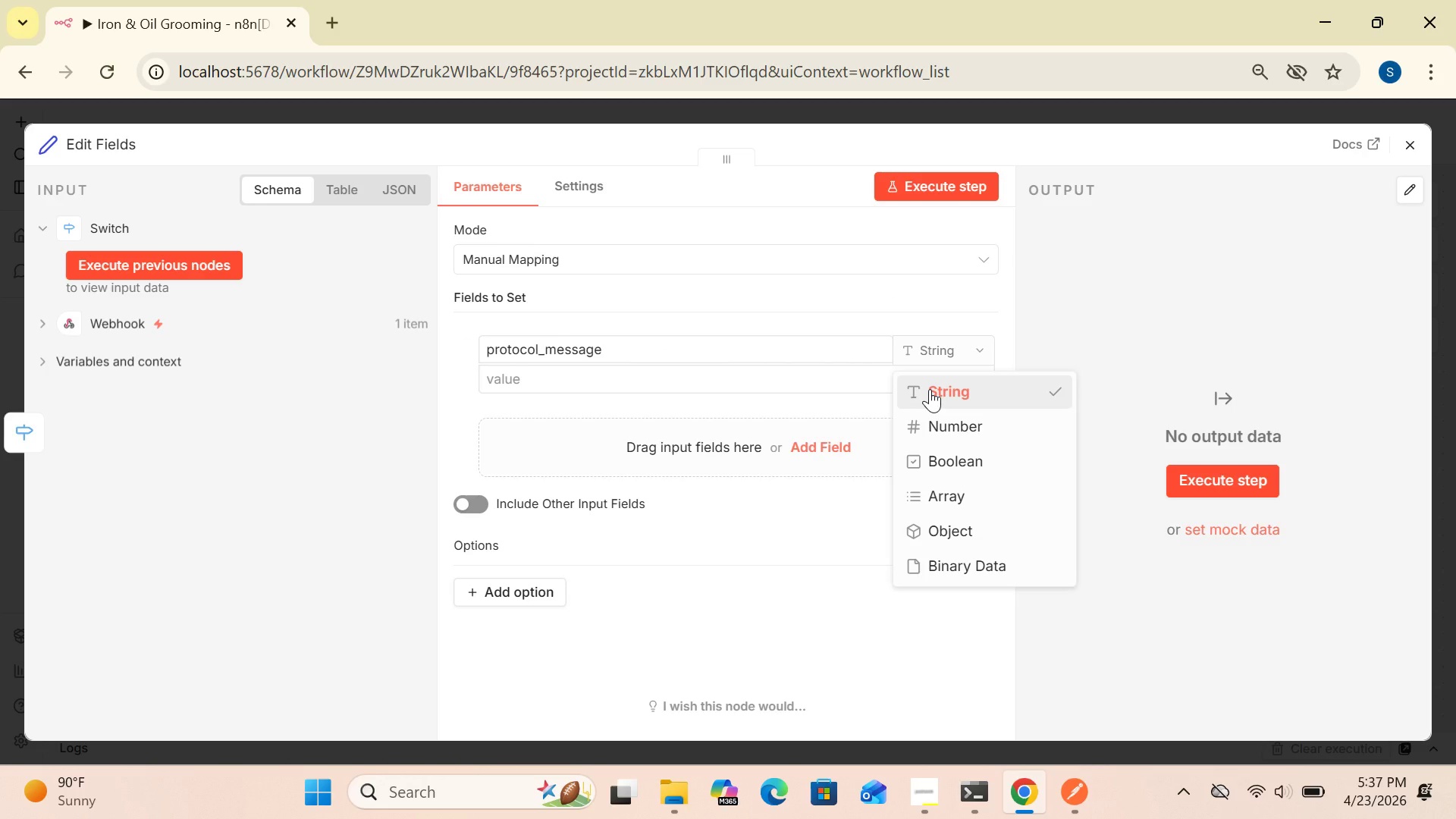 
left_click([930, 389])
 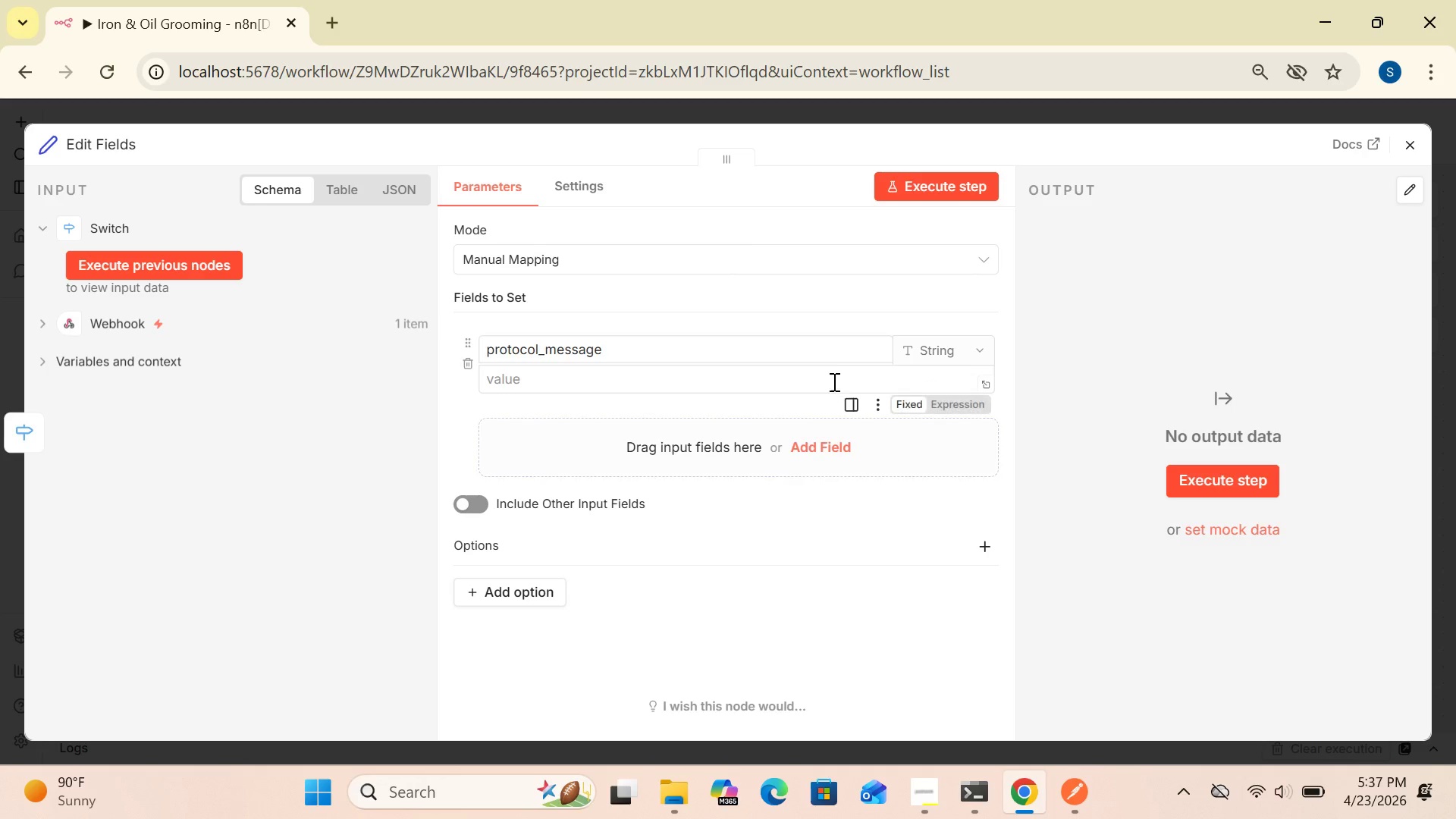 
left_click([800, 386])
 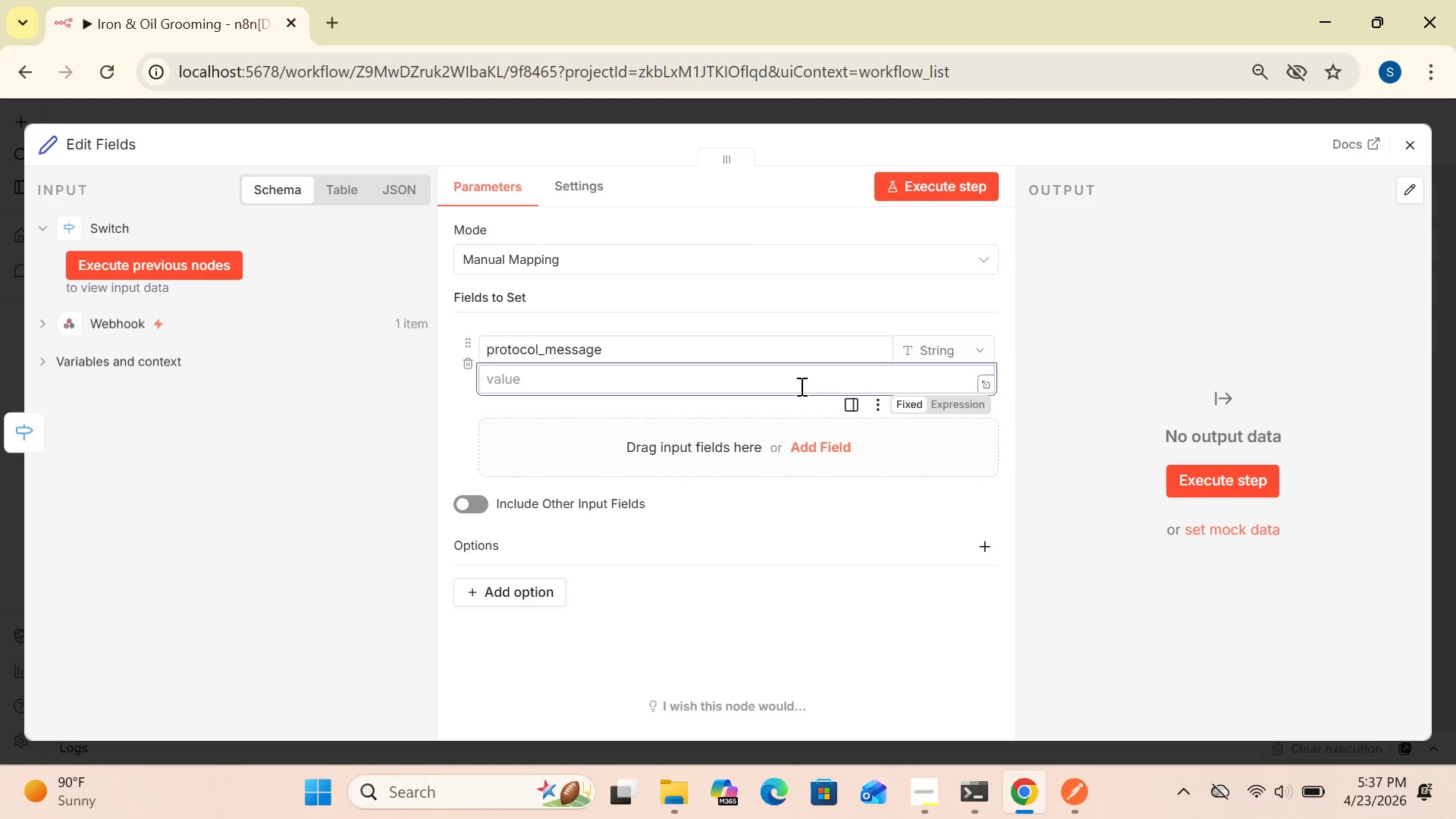 
wait(11.95)
 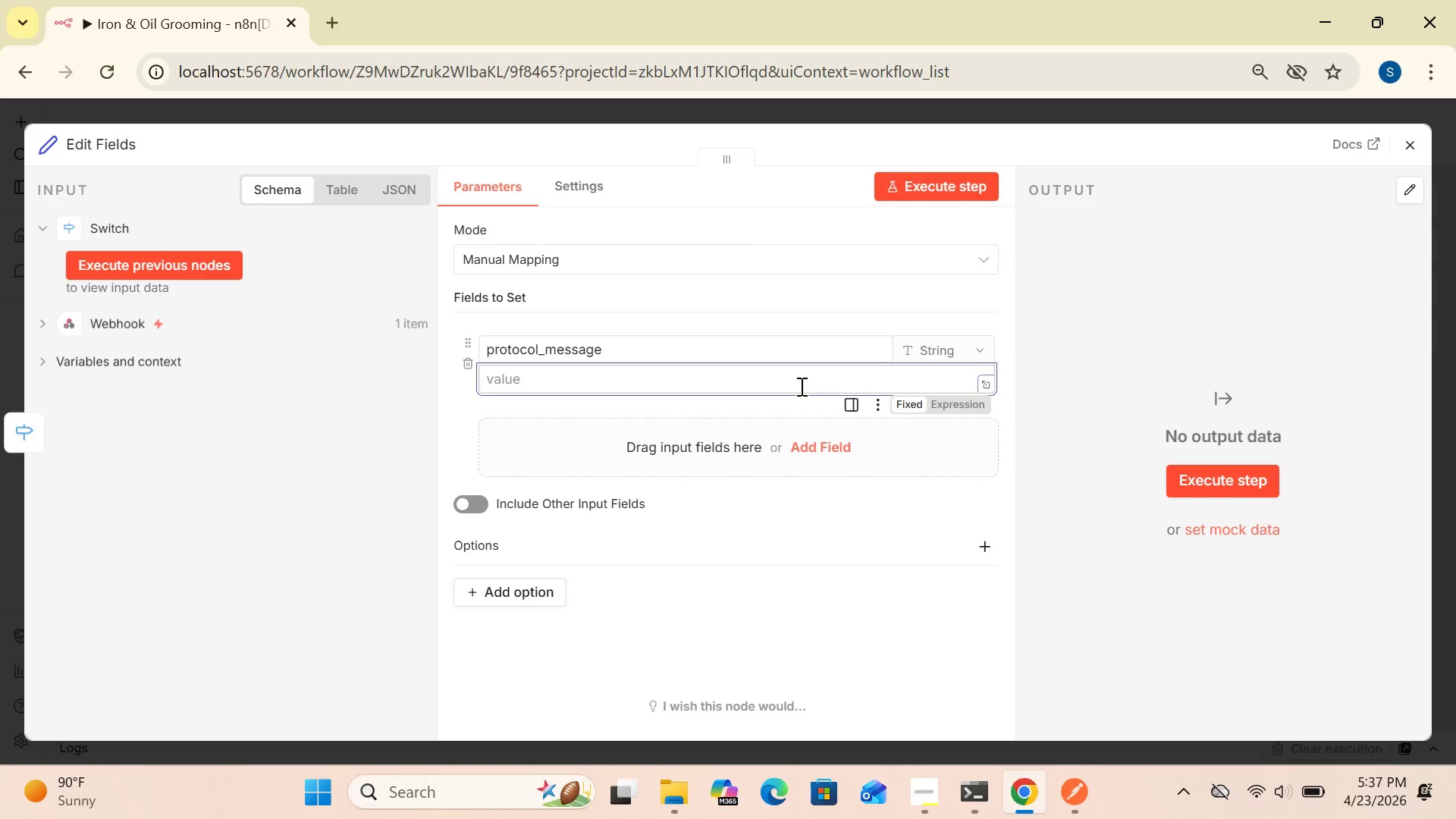 
left_click([982, 382])
 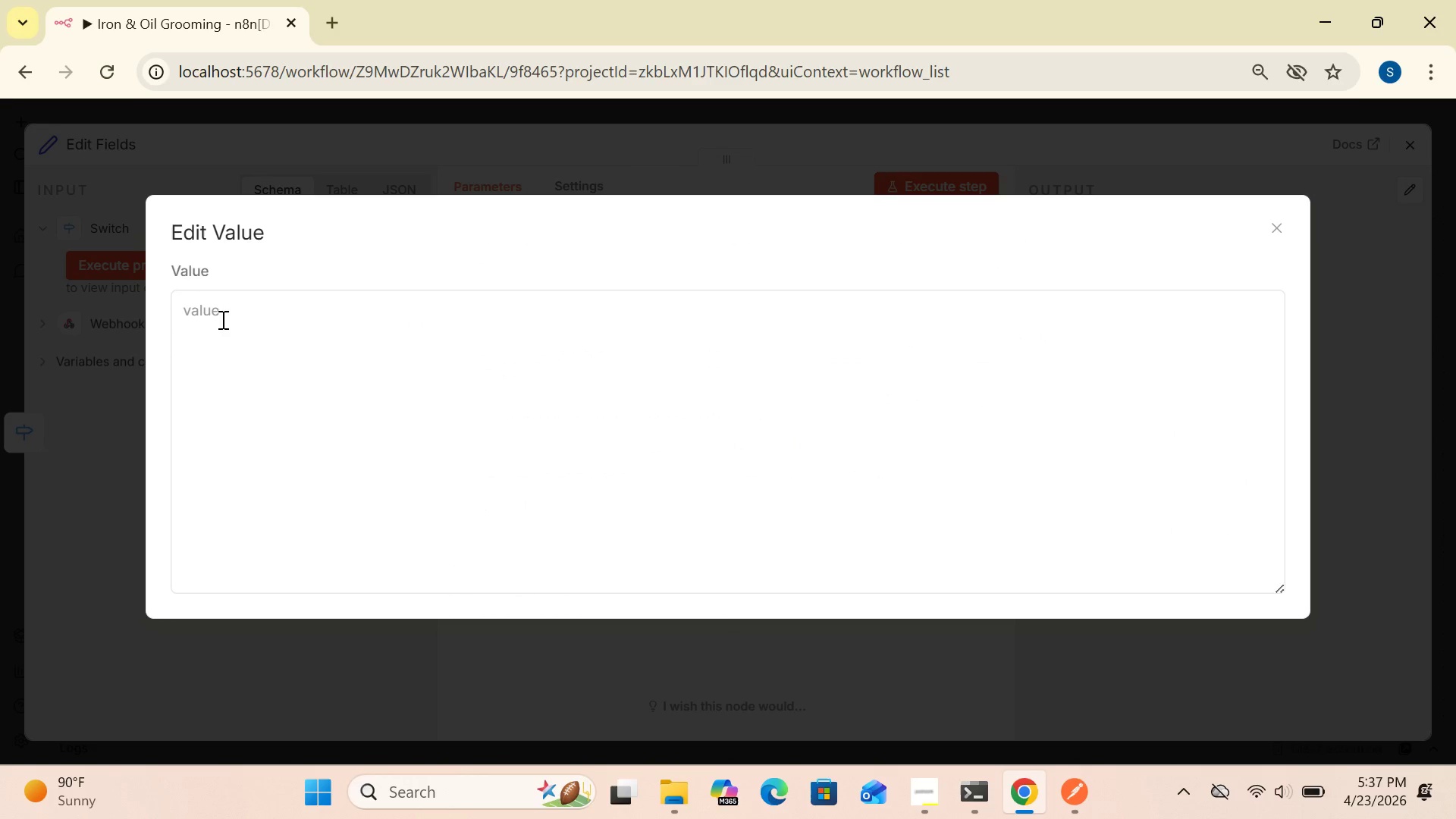 
left_click([216, 319])
 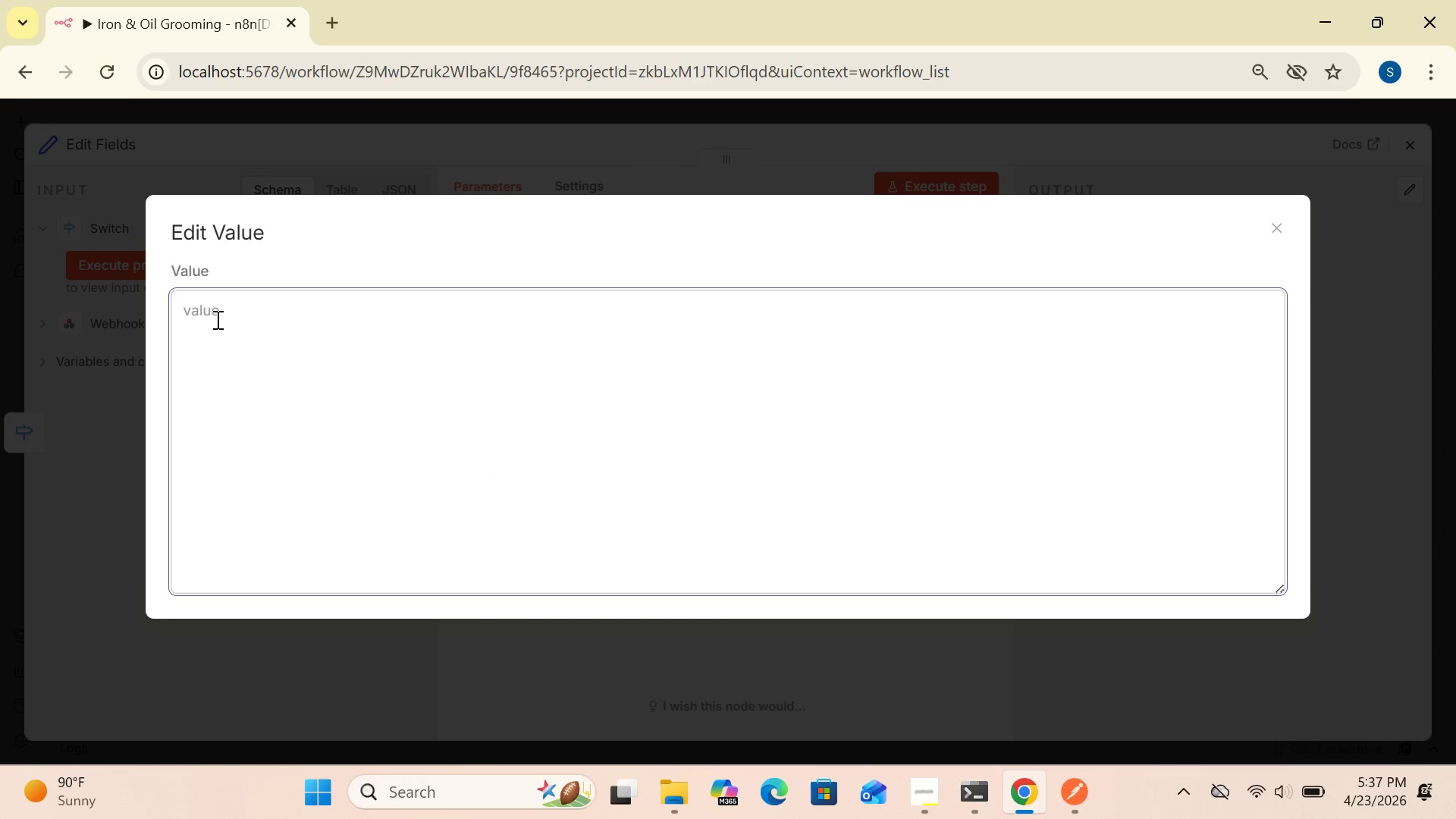 
type(service: STRA)
key(Backspace)
key(Backspace)
key(Backspace)
type(traight Razor Shave)
 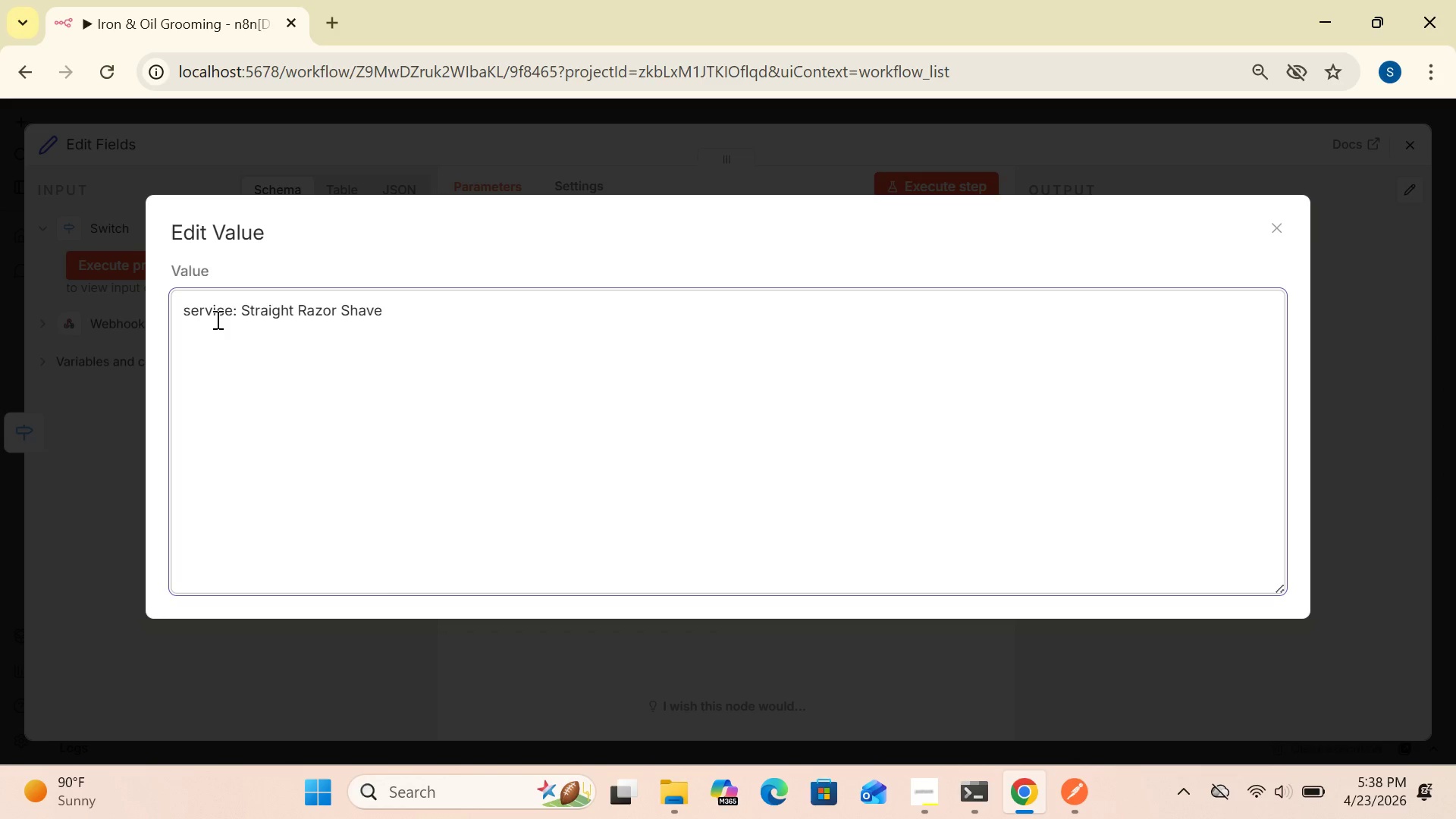 
key(Enter)
 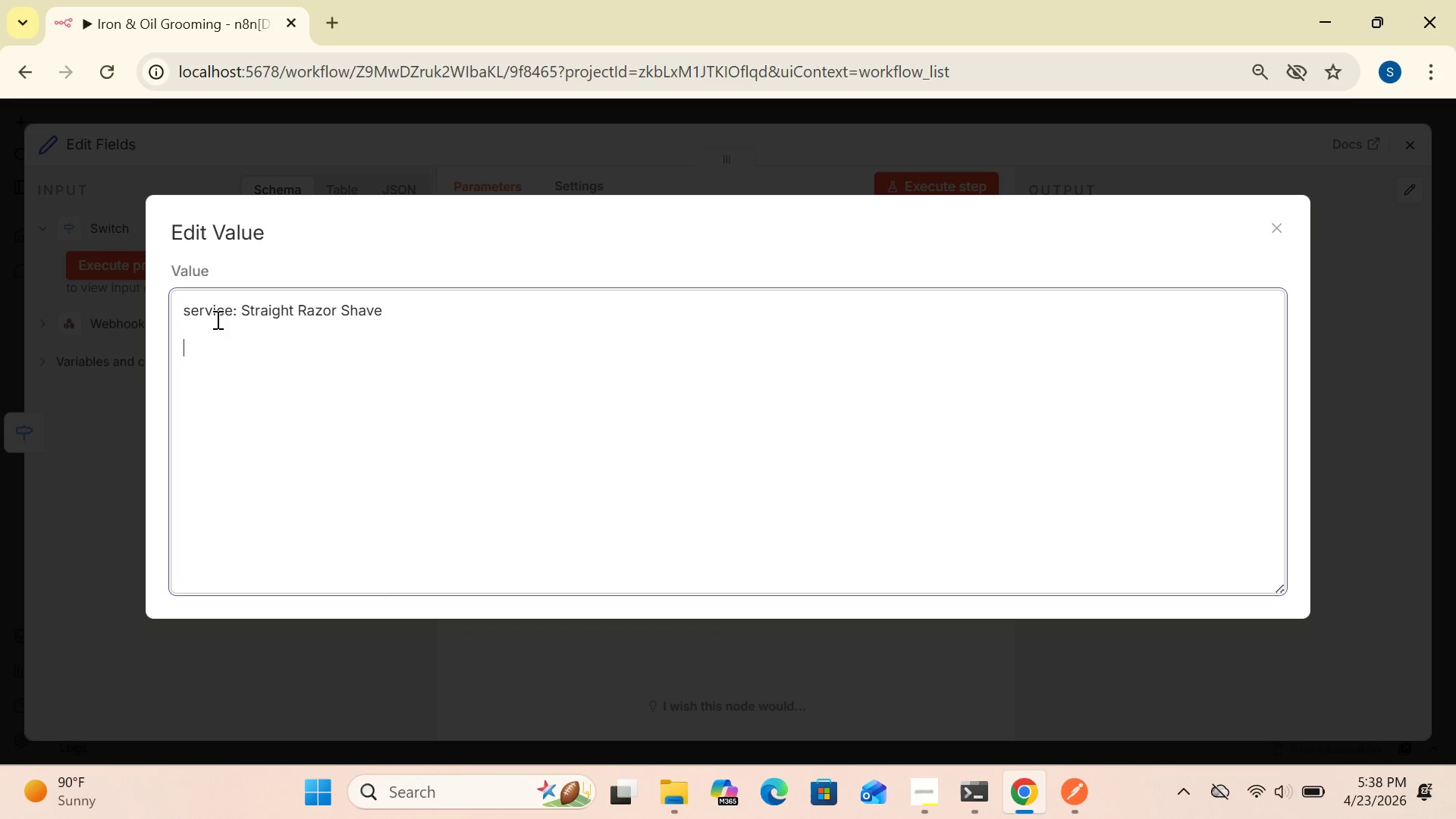 
key(Enter)
 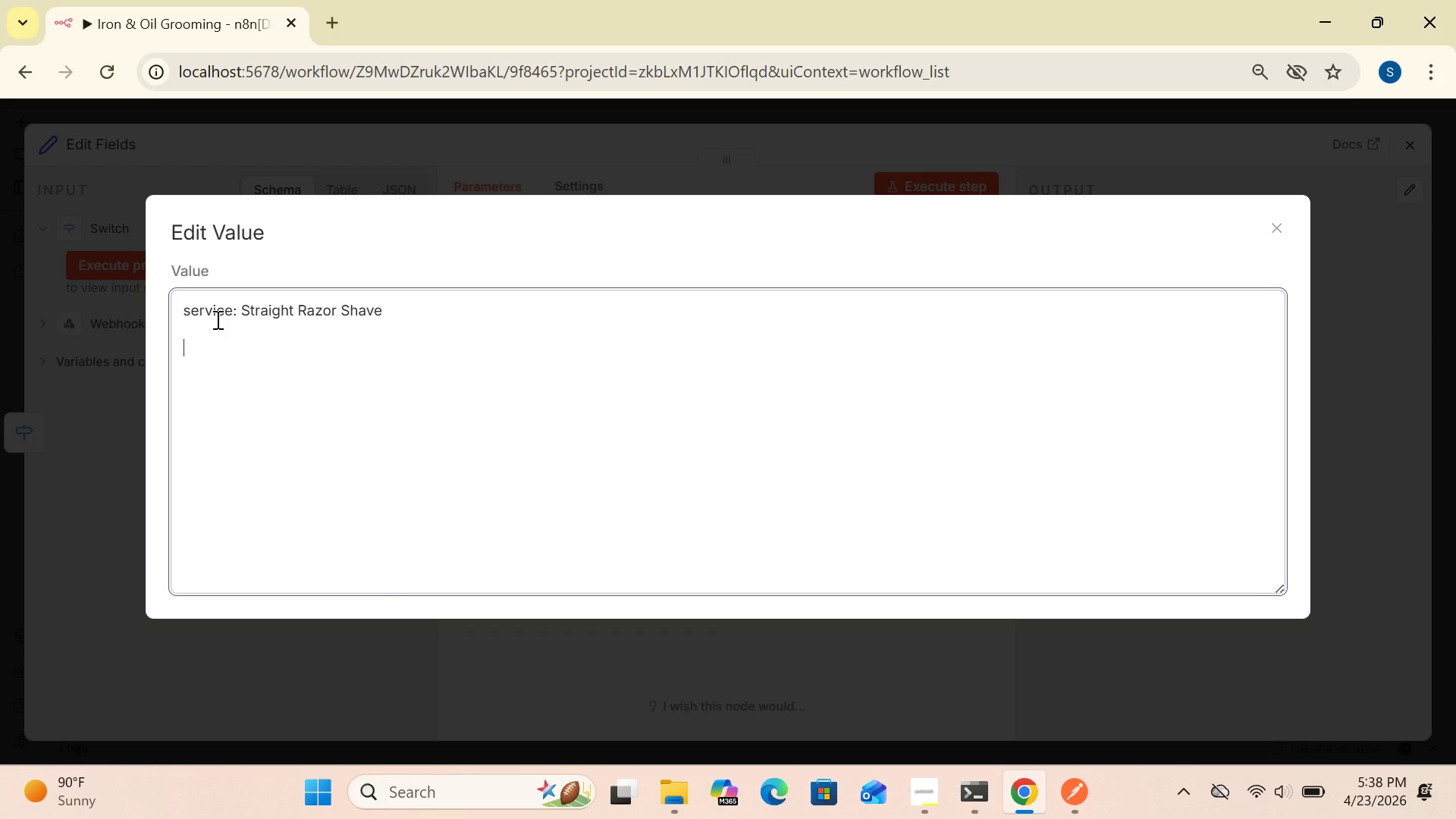 
type(After)
 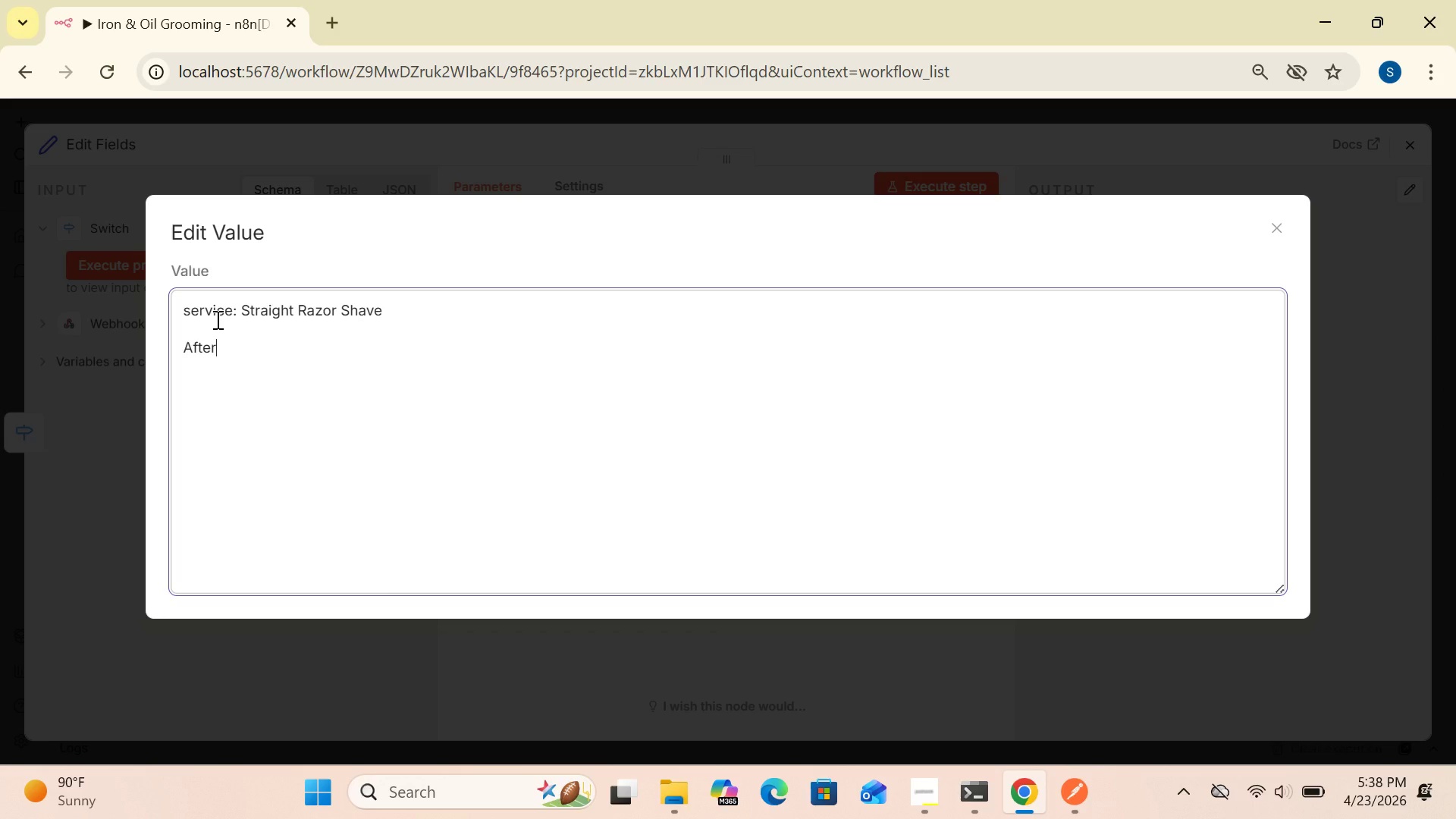 
type(care Protocol)
 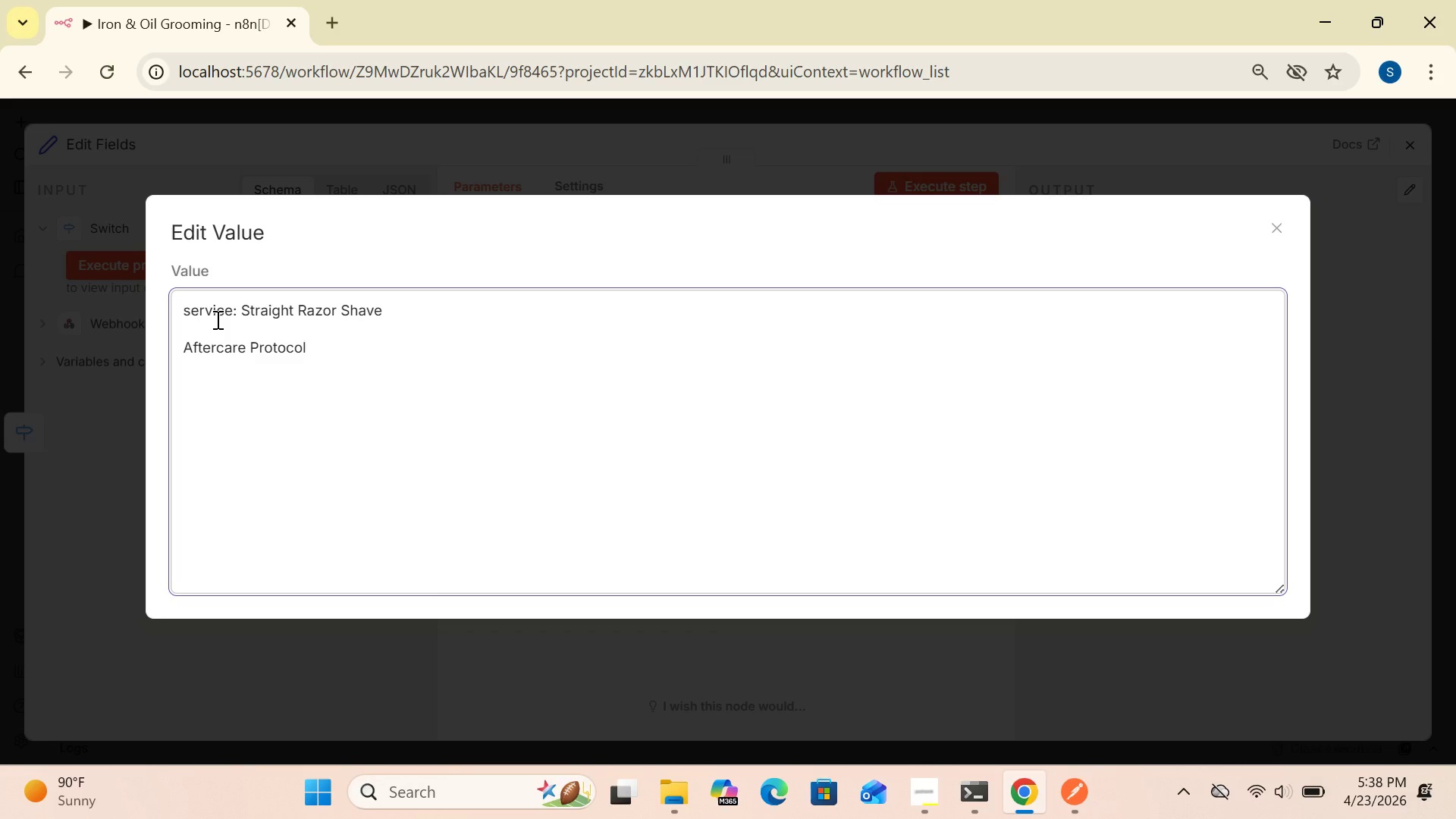 
key(Shift+Semicolon)
 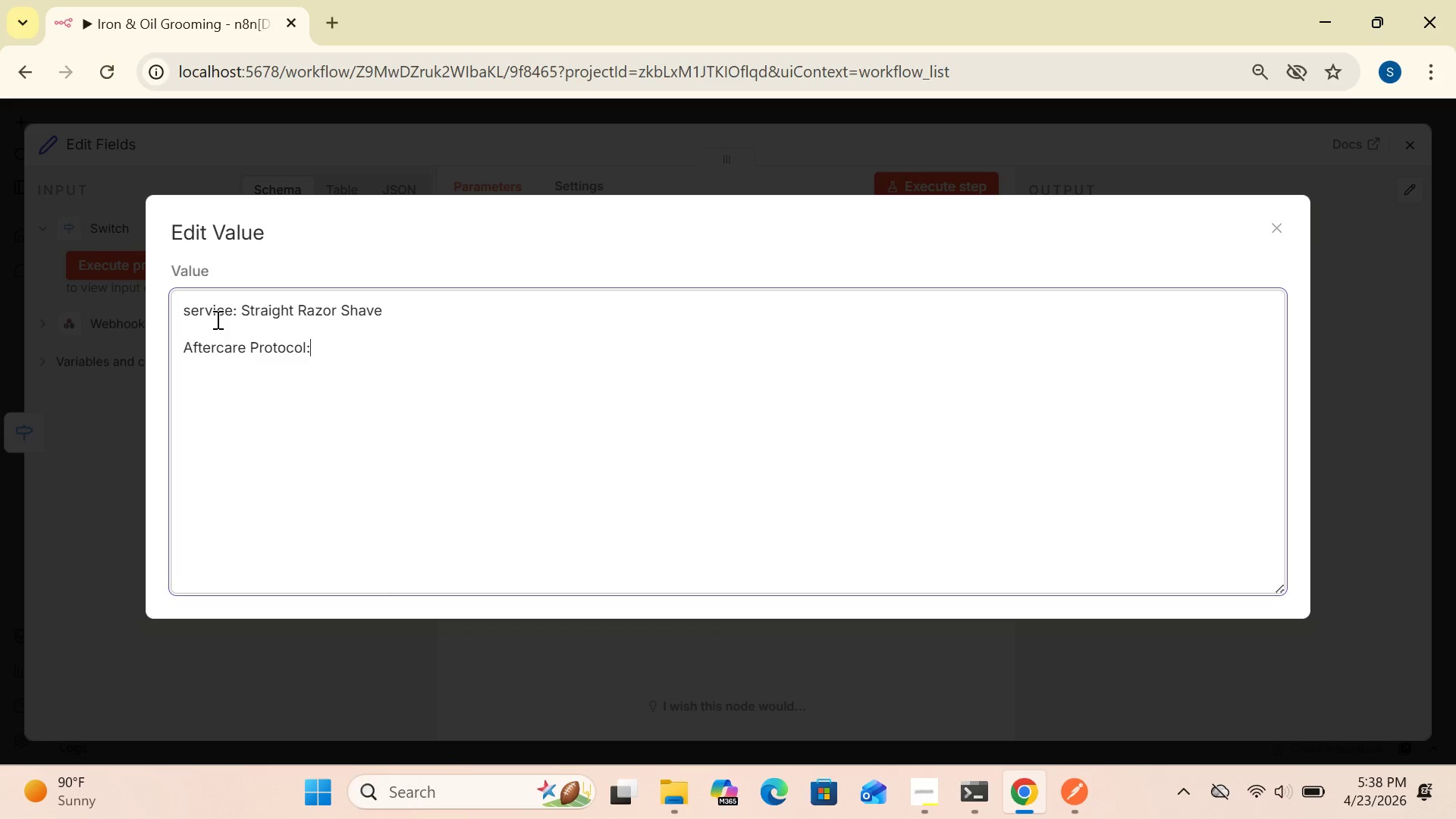 
key(Enter)
 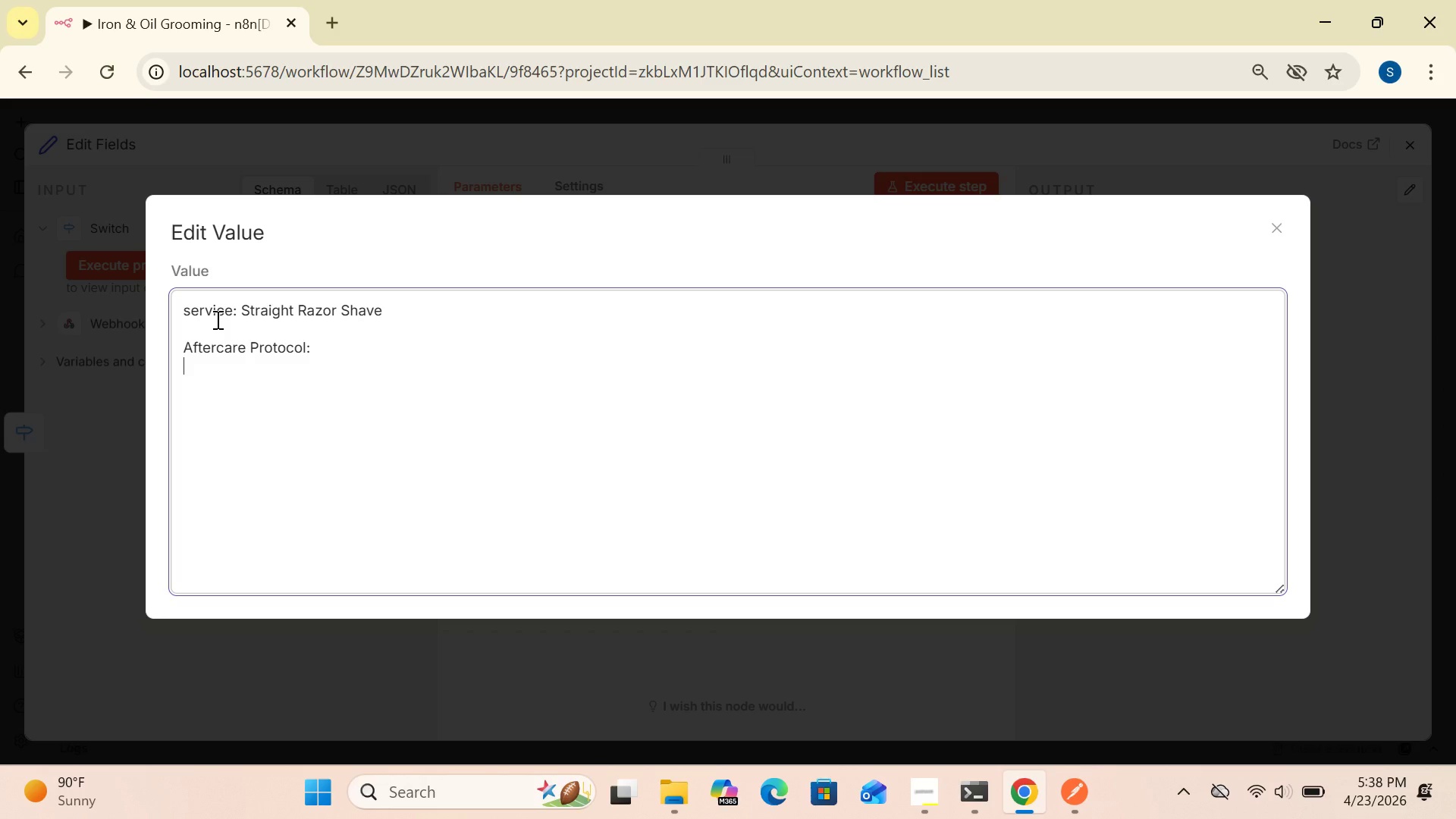 
key(Space)
 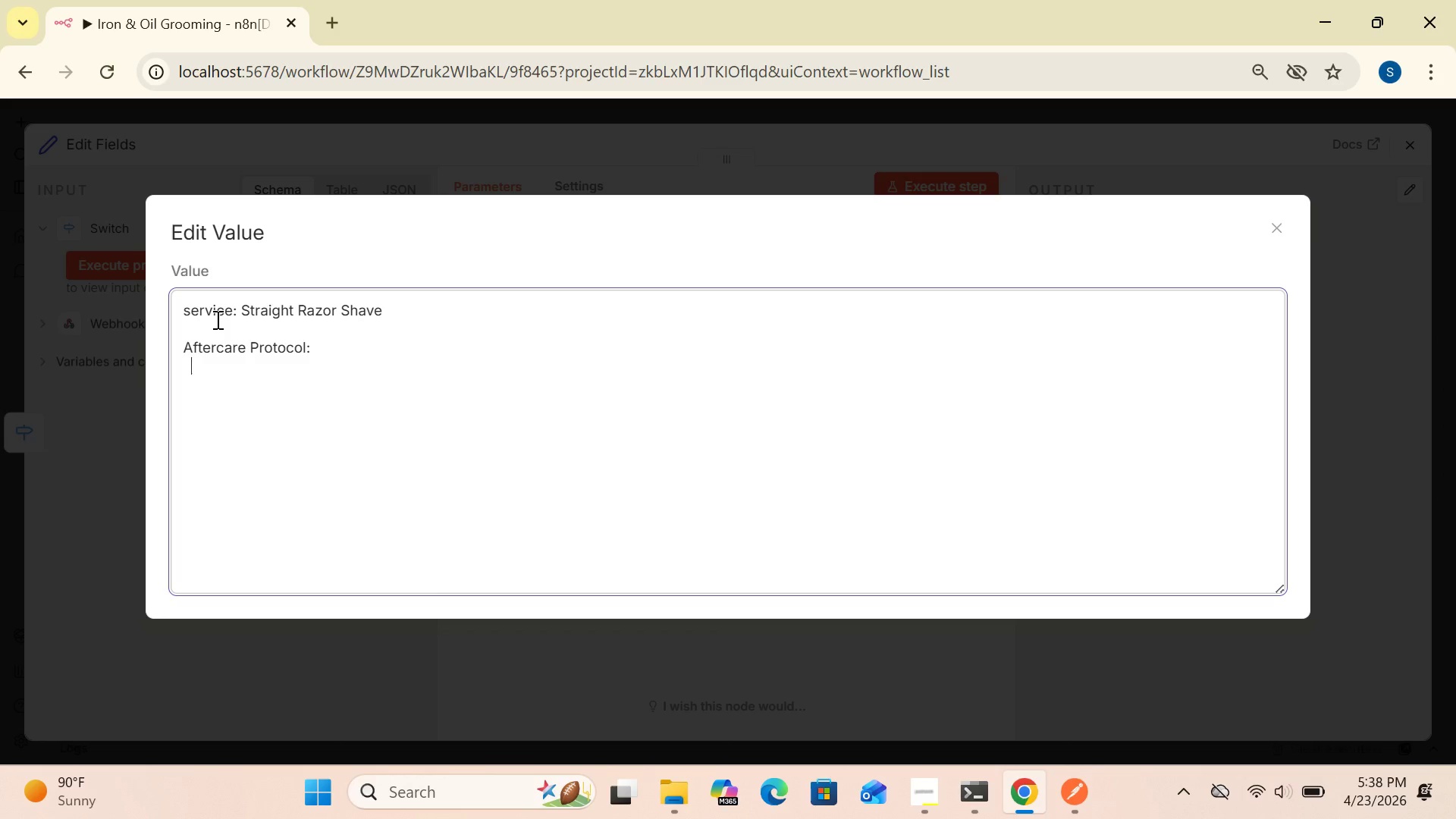 
key(Space)
 